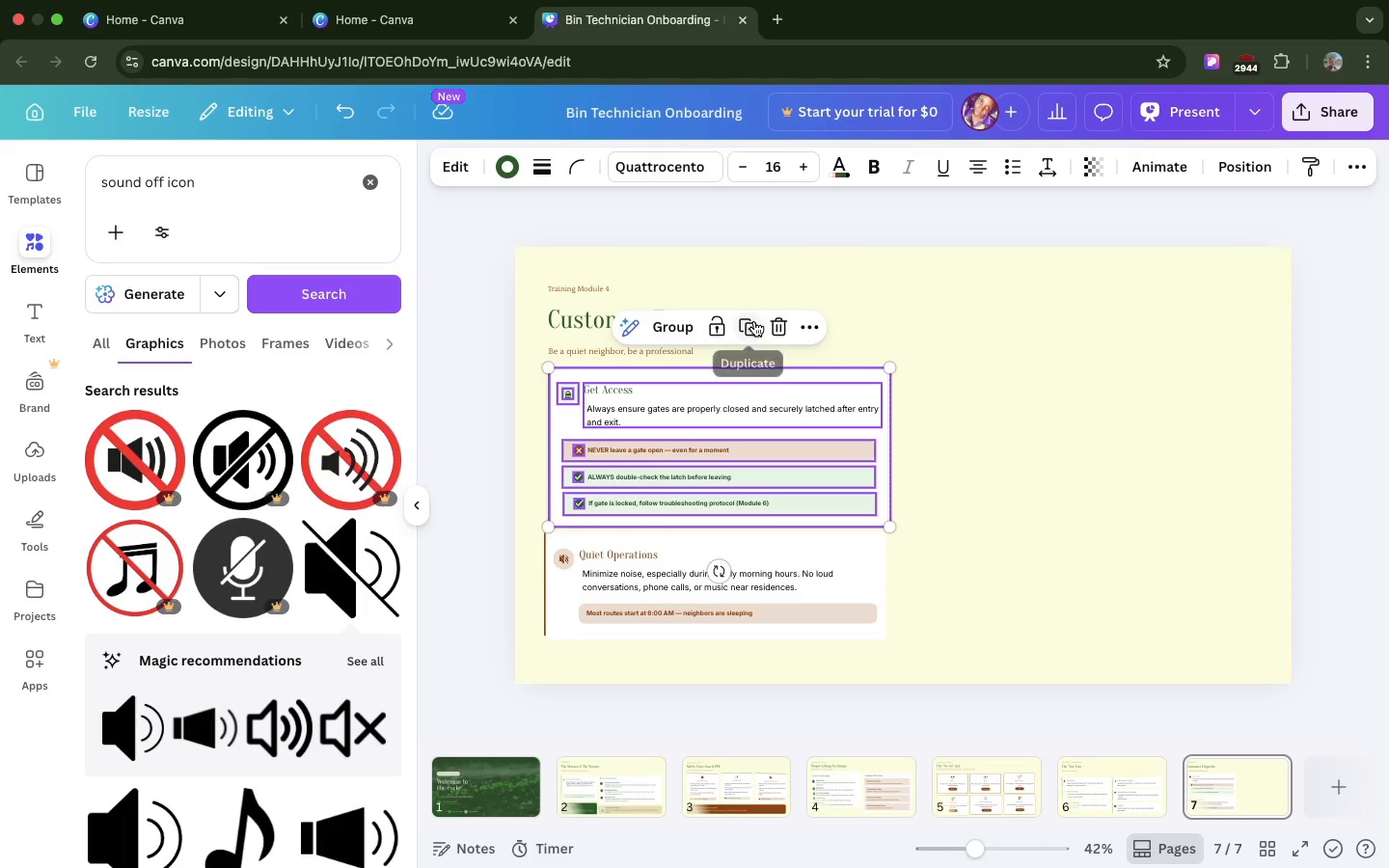 
left_click([754, 321])
 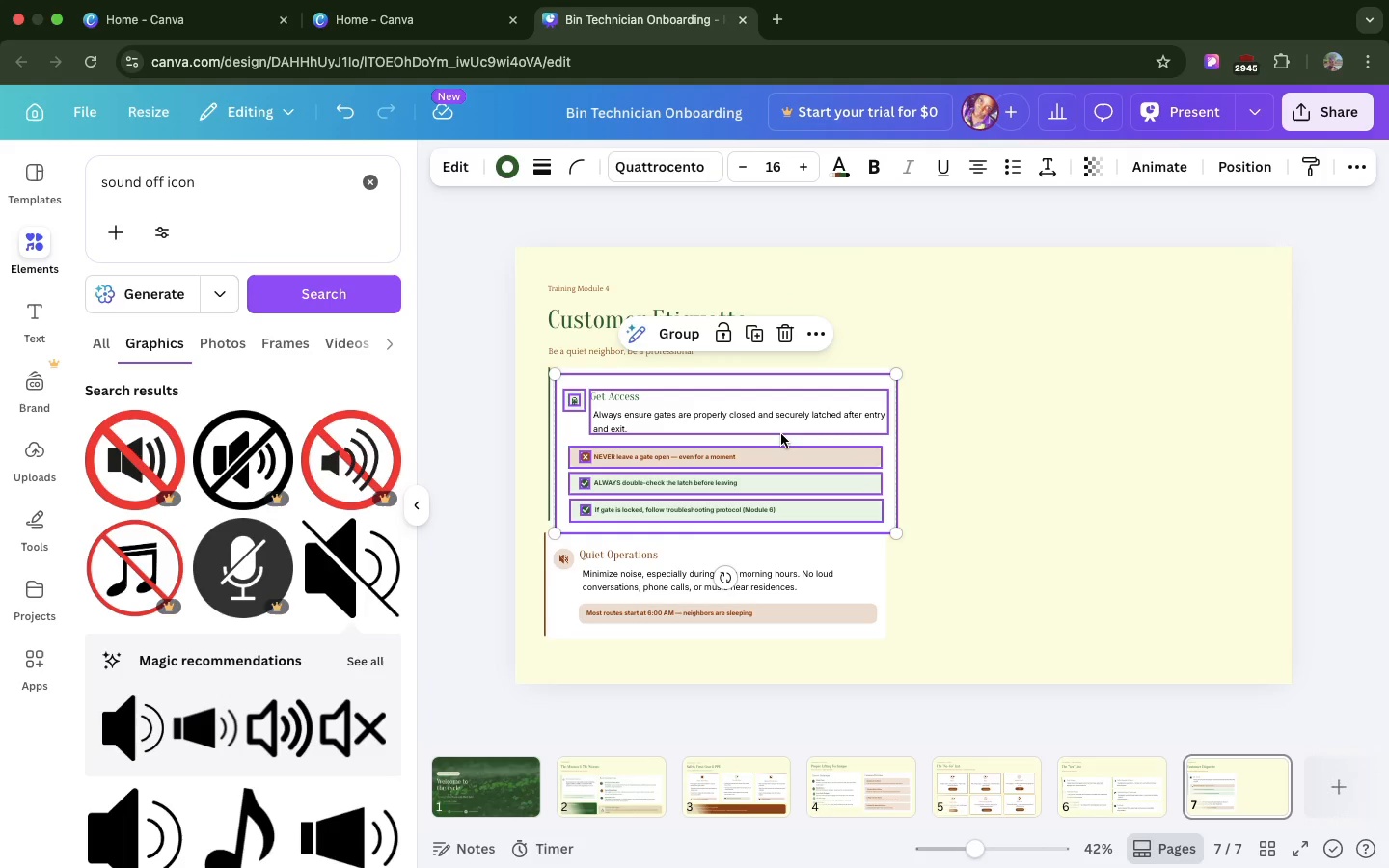 
left_click_drag(start_coordinate=[781, 434], to_coordinate=[1135, 432])
 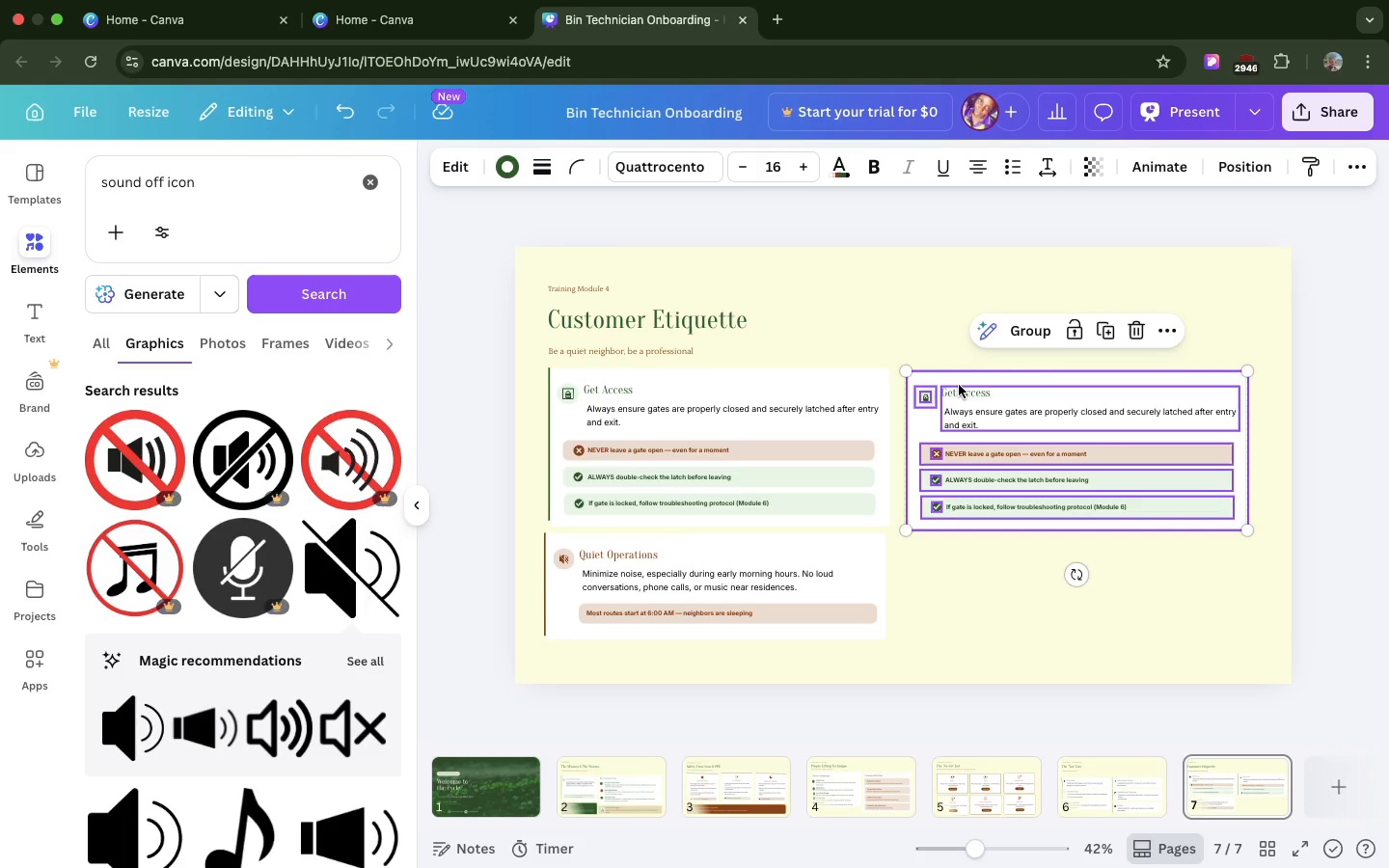 
double_click([959, 385])
 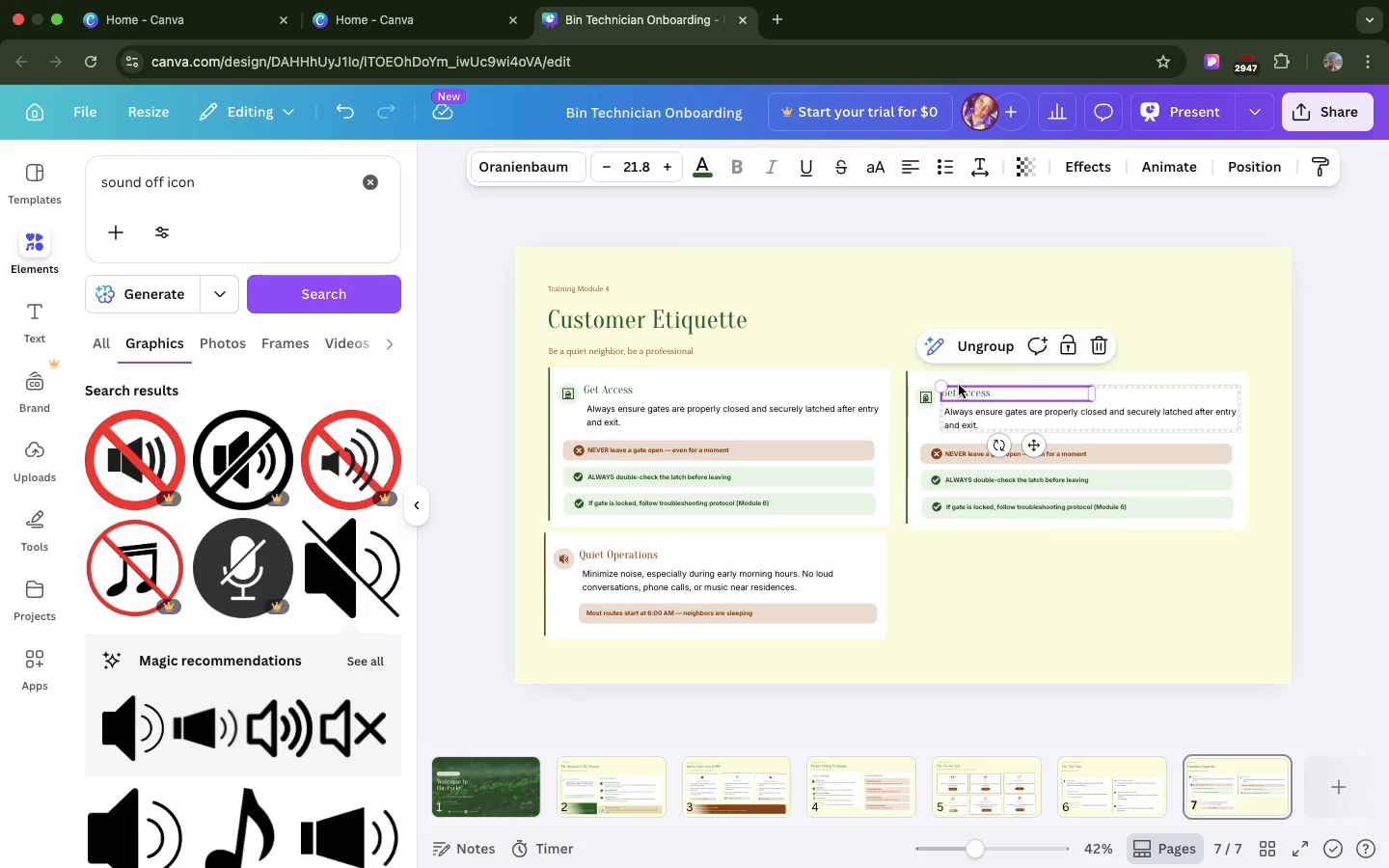 
double_click([959, 385])
 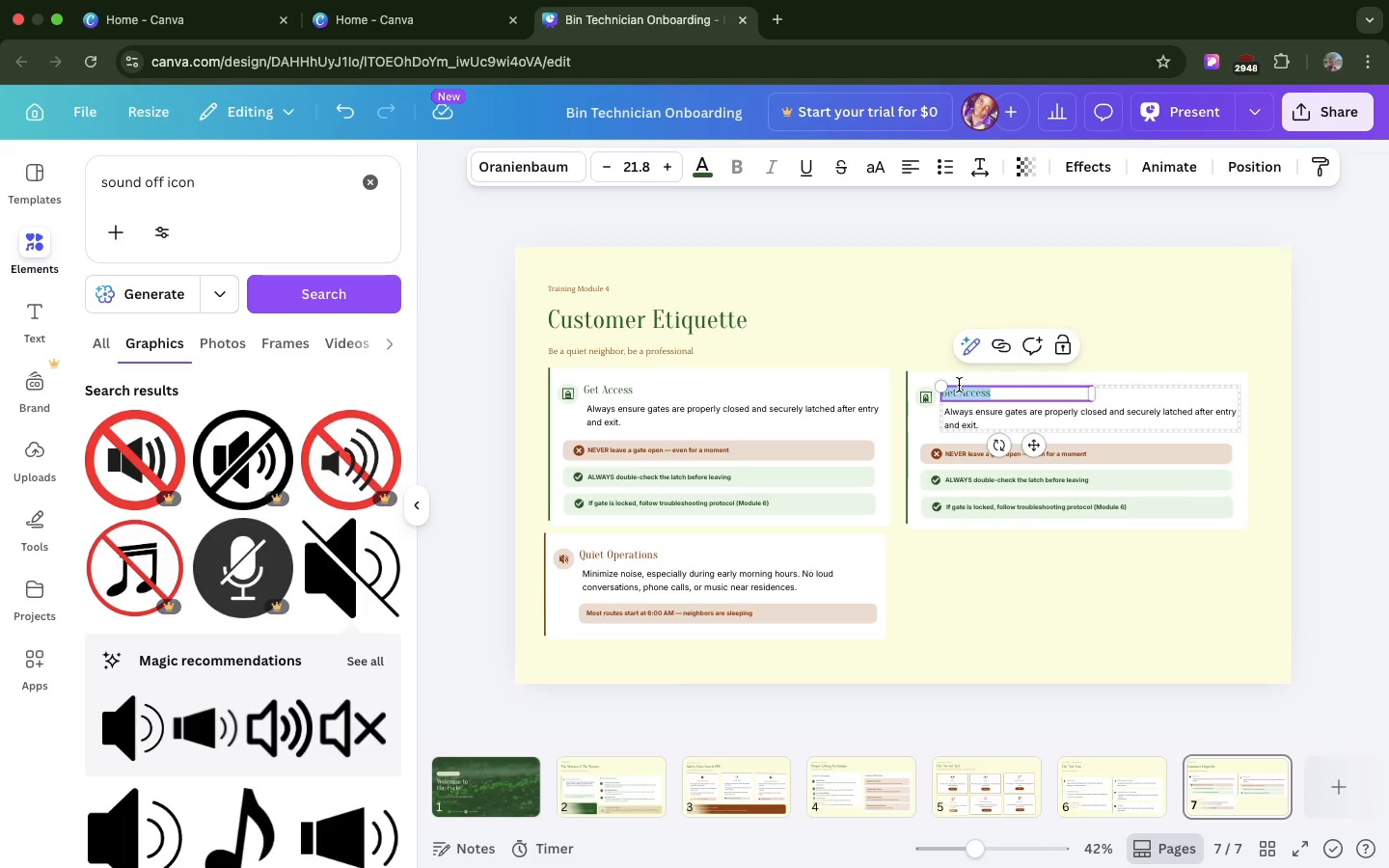 
type(Bin Placemrnt)
key(Backspace)
key(Backspace)
key(Backspace)
type(ent)
 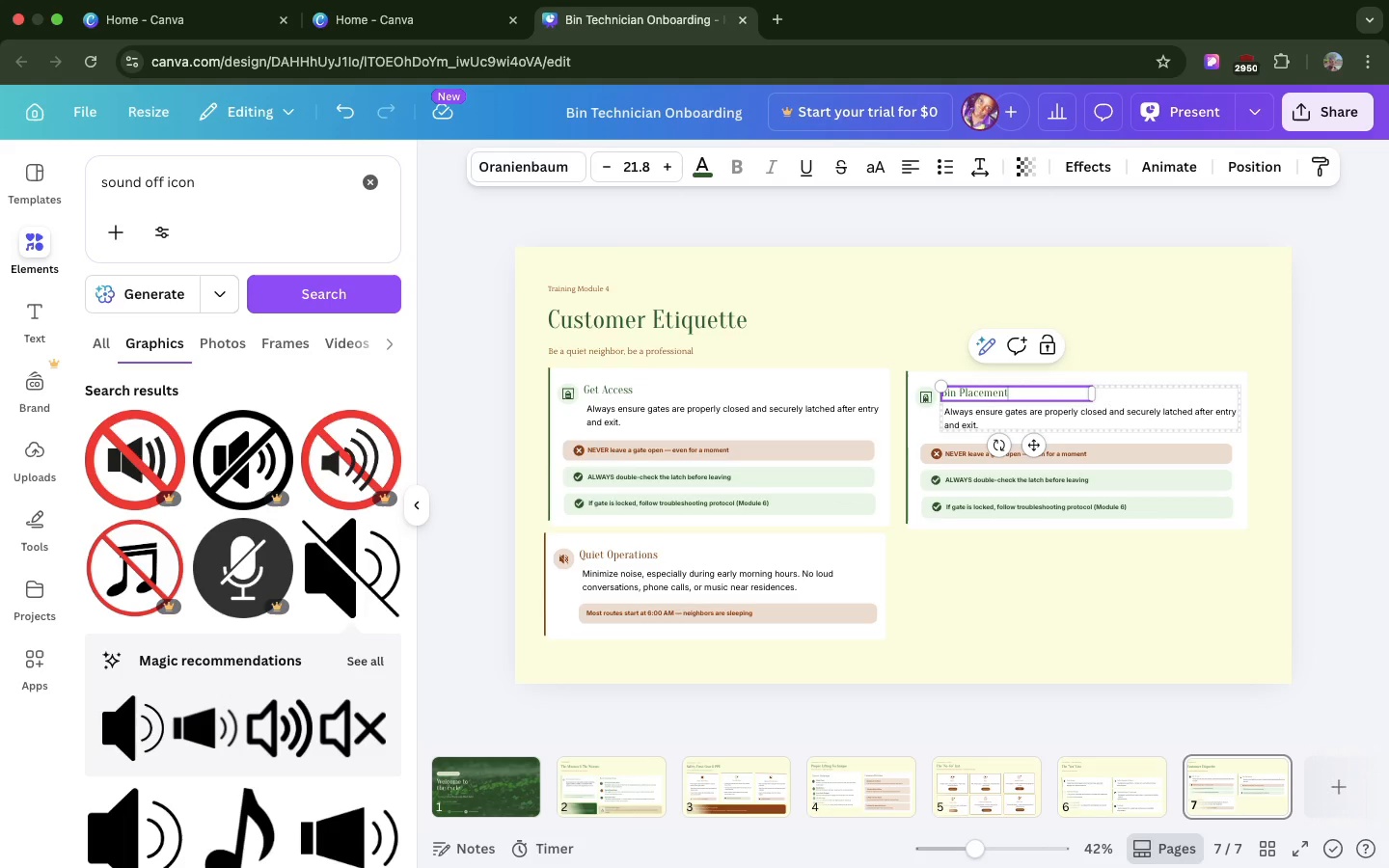 
wait(11.73)
 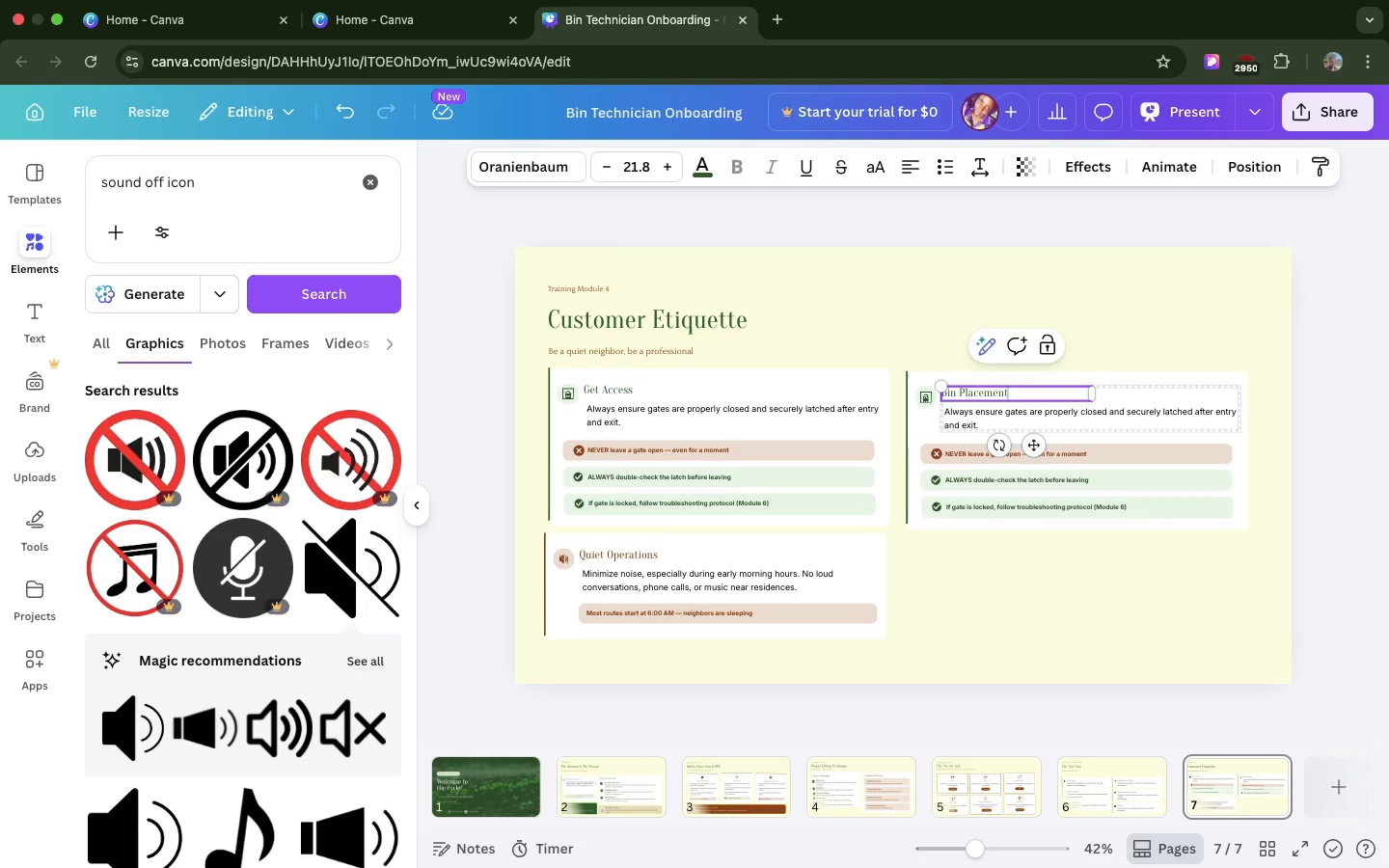 
left_click([975, 413])
 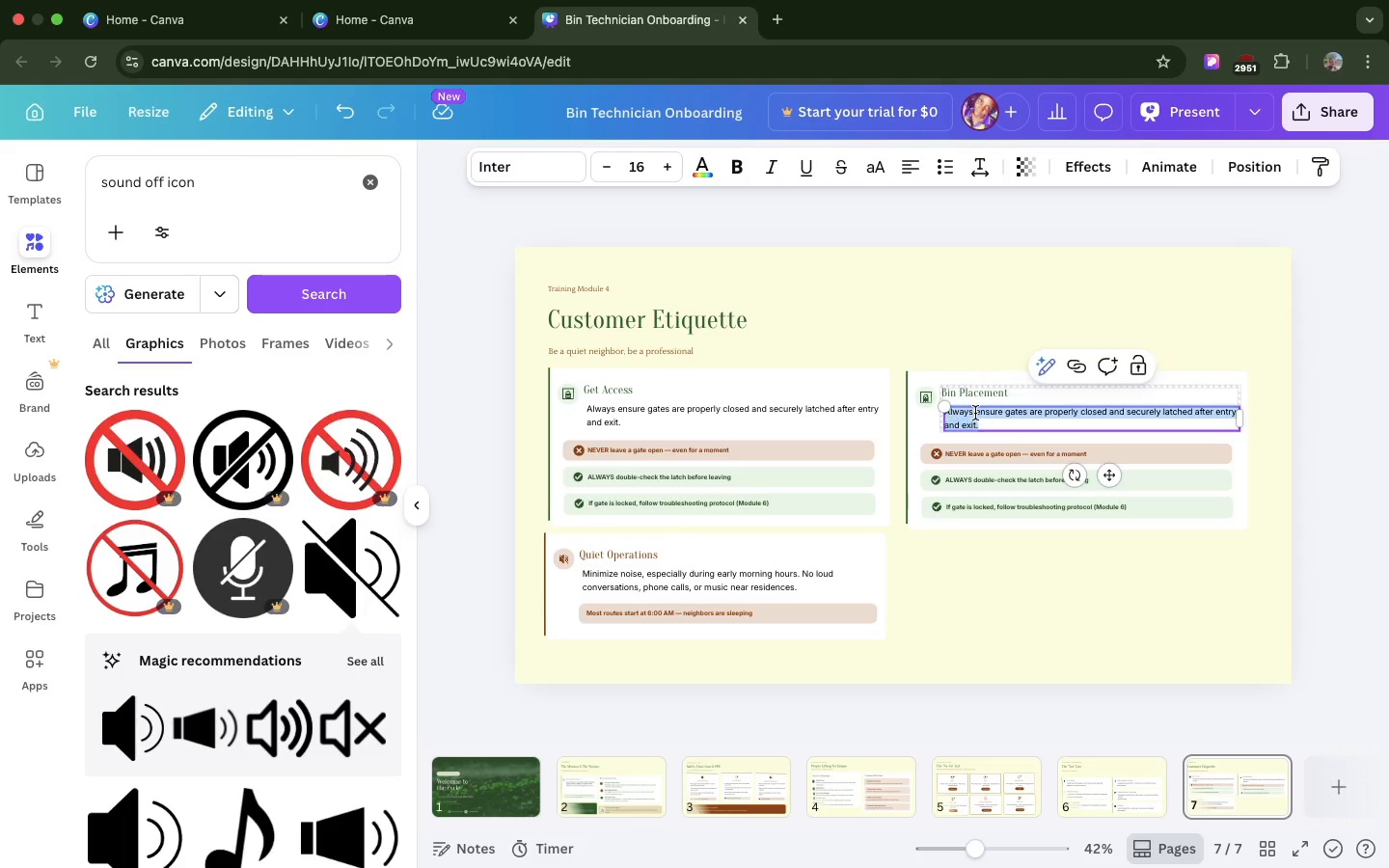 
double_click([975, 413])
 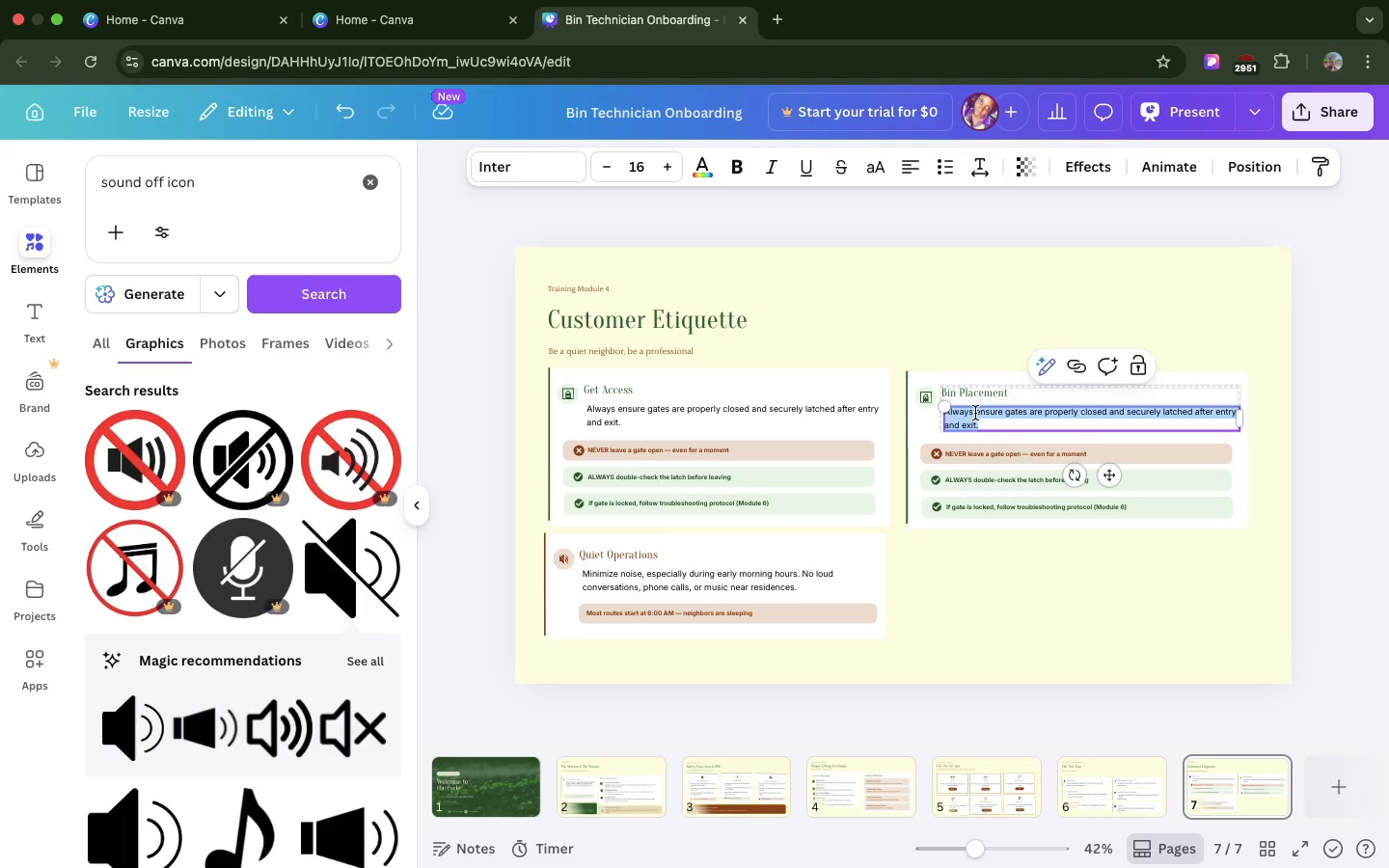 
triple_click([975, 413])
 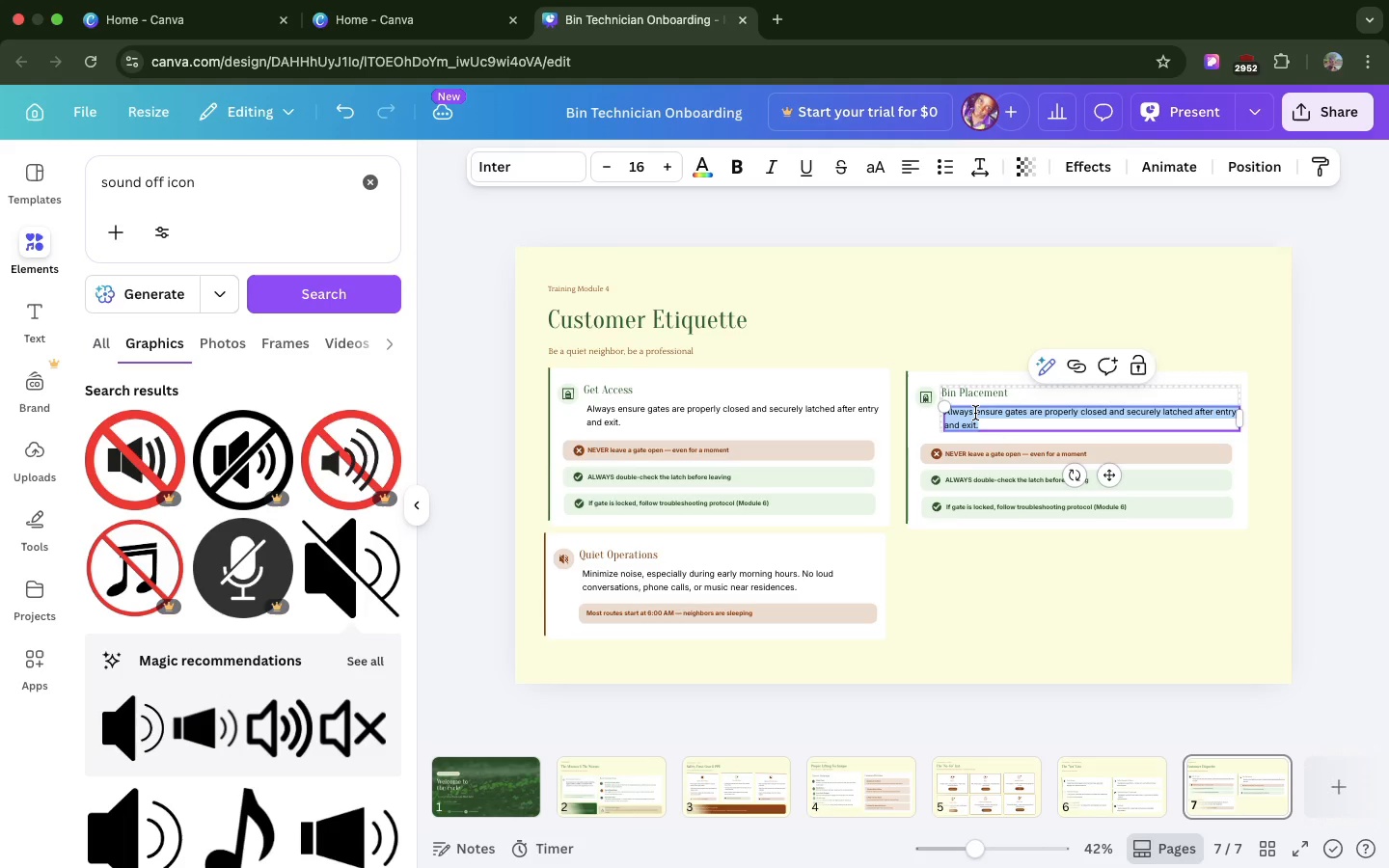 
key(Meta+V)
 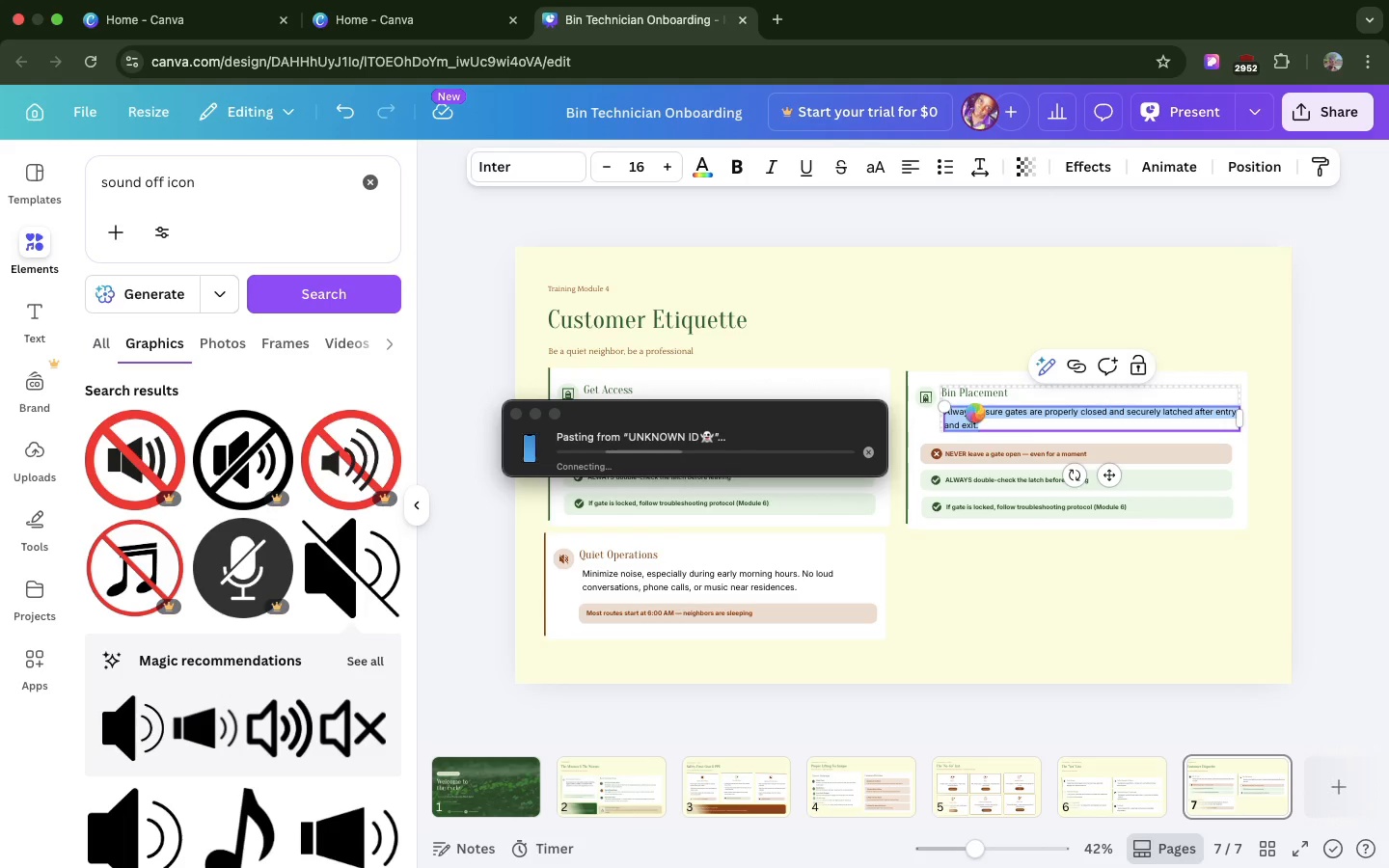 
wait(12.69)
 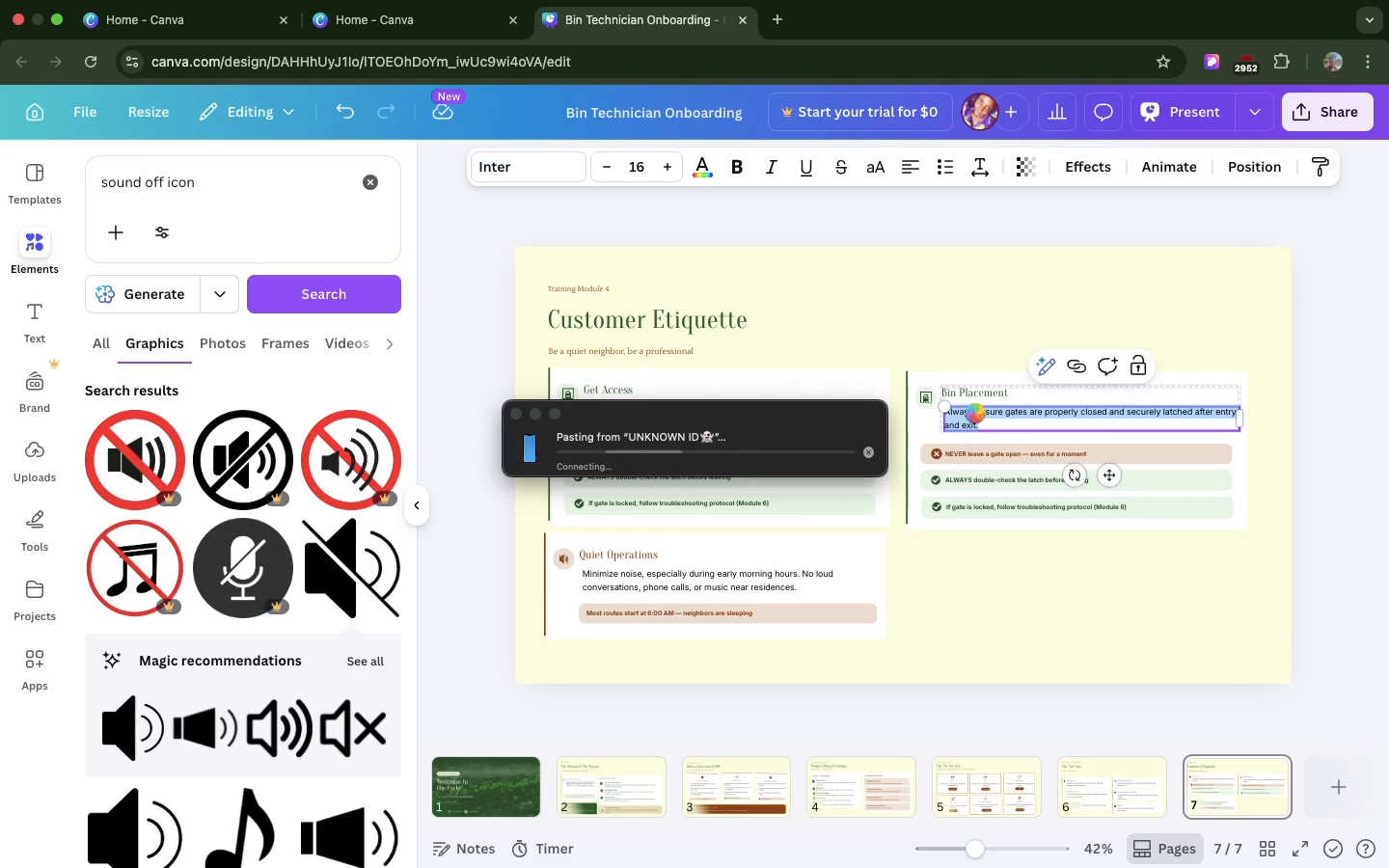 
key(Backspace)
 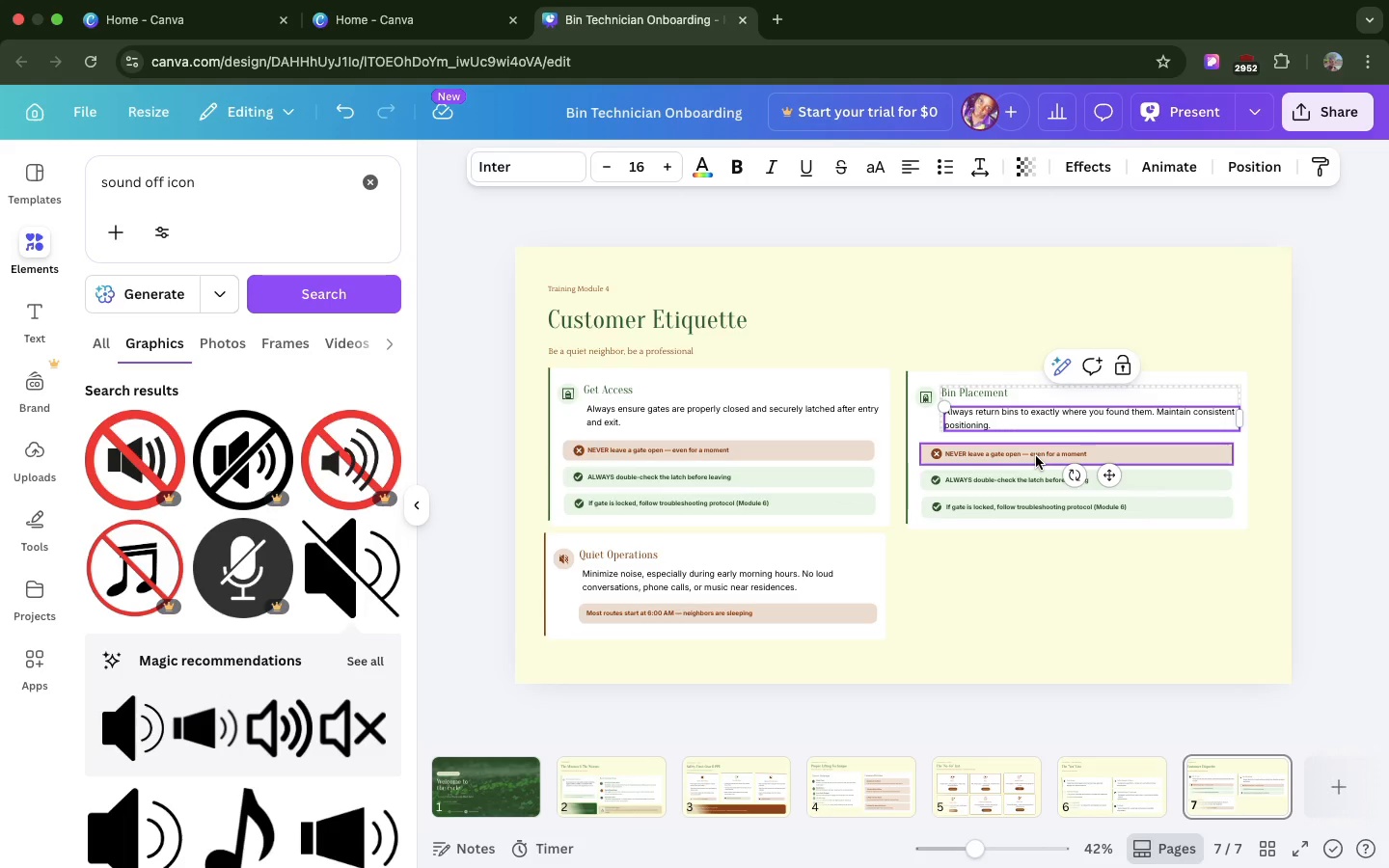 
left_click([1036, 456])
 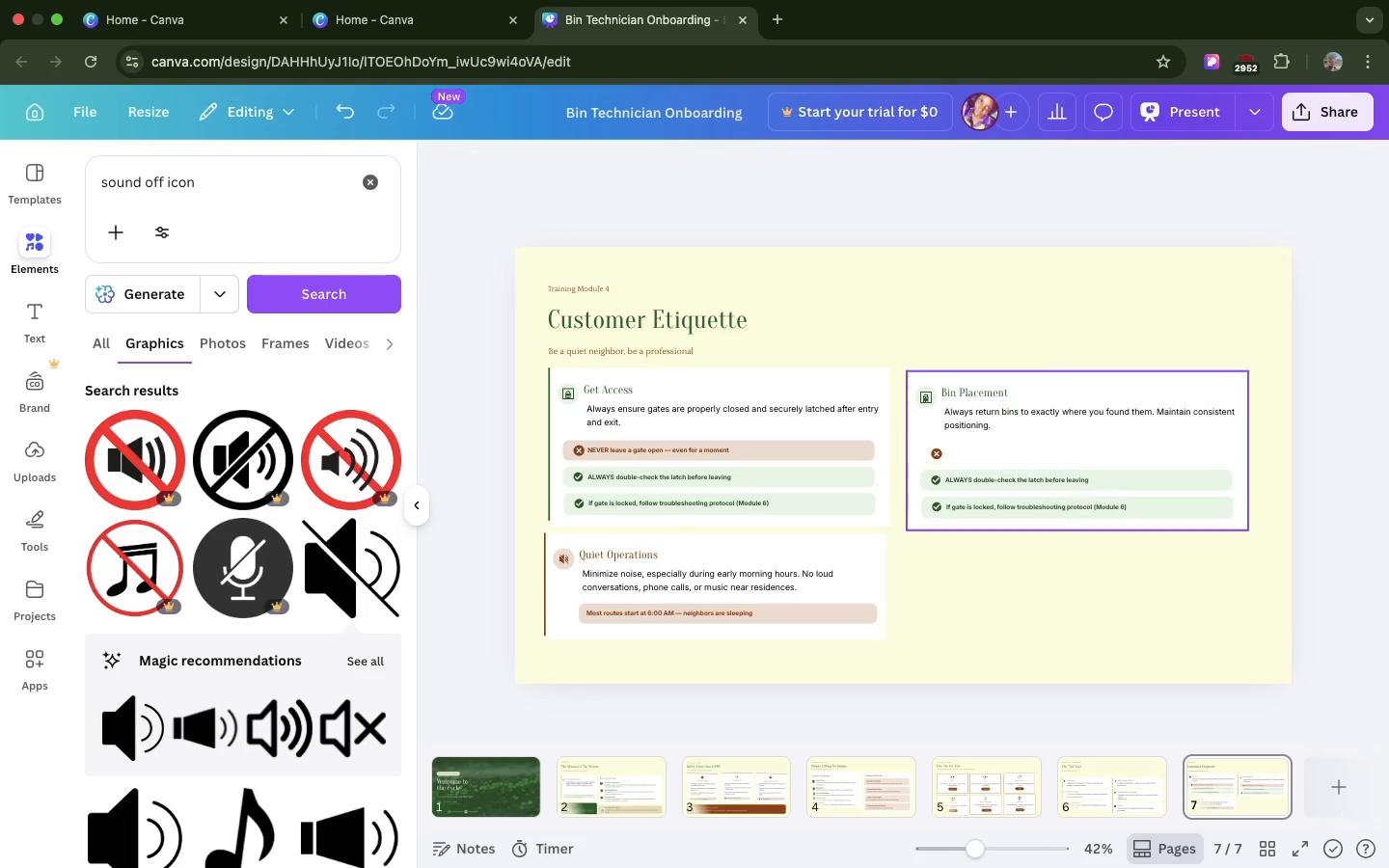 
key(Backspace)
 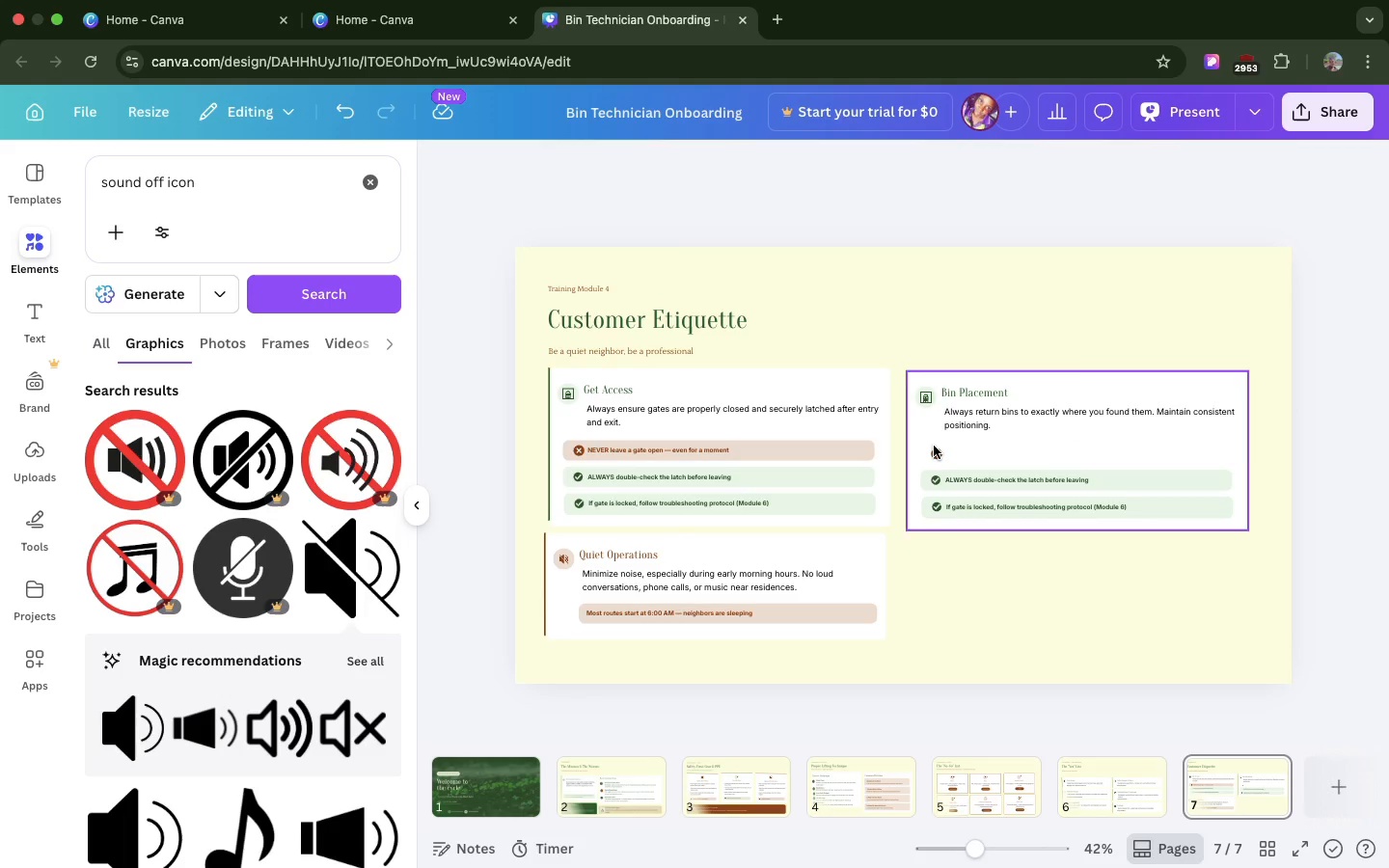 
double_click([934, 446])
 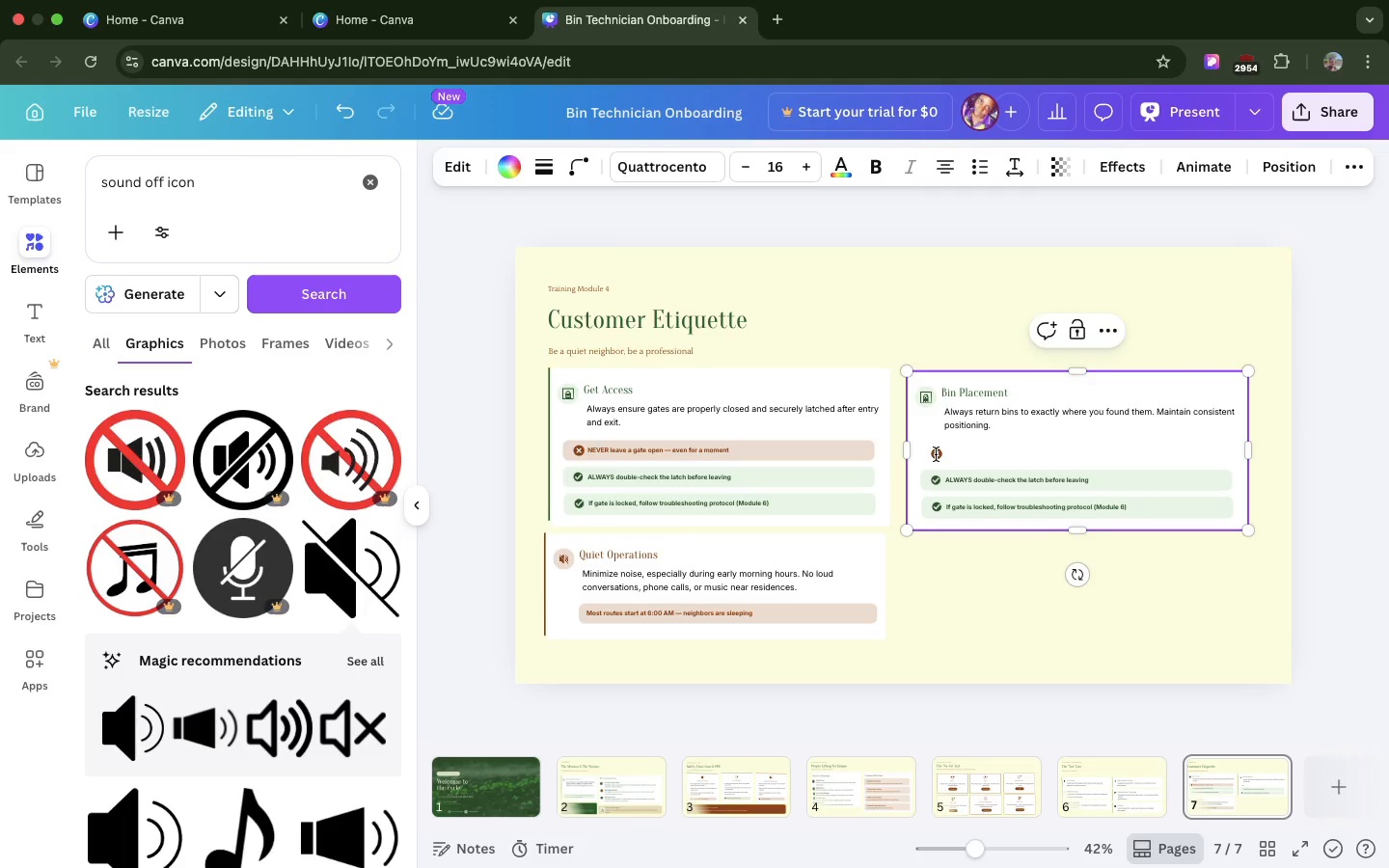 
left_click([936, 454])
 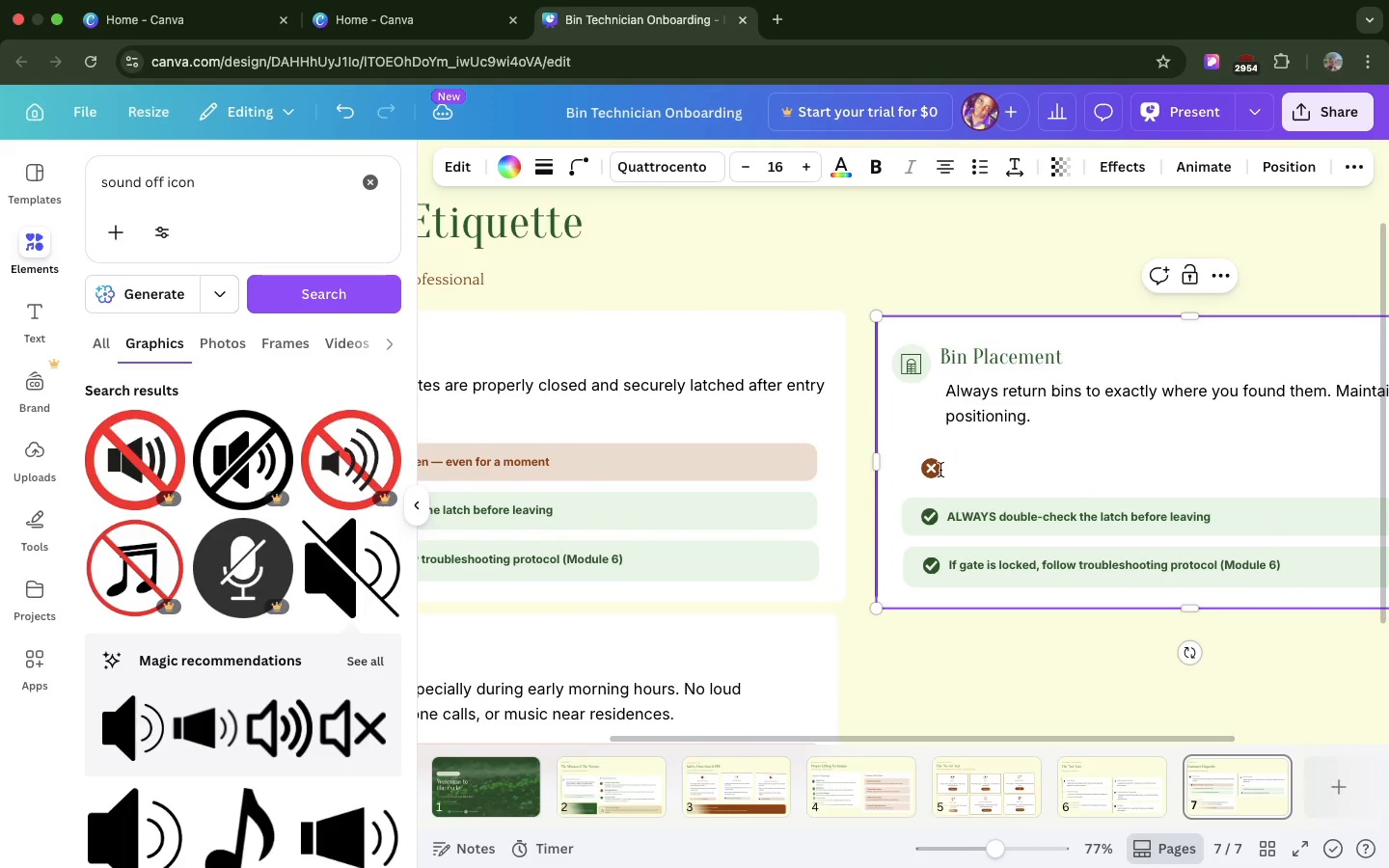 
left_click([940, 470])
 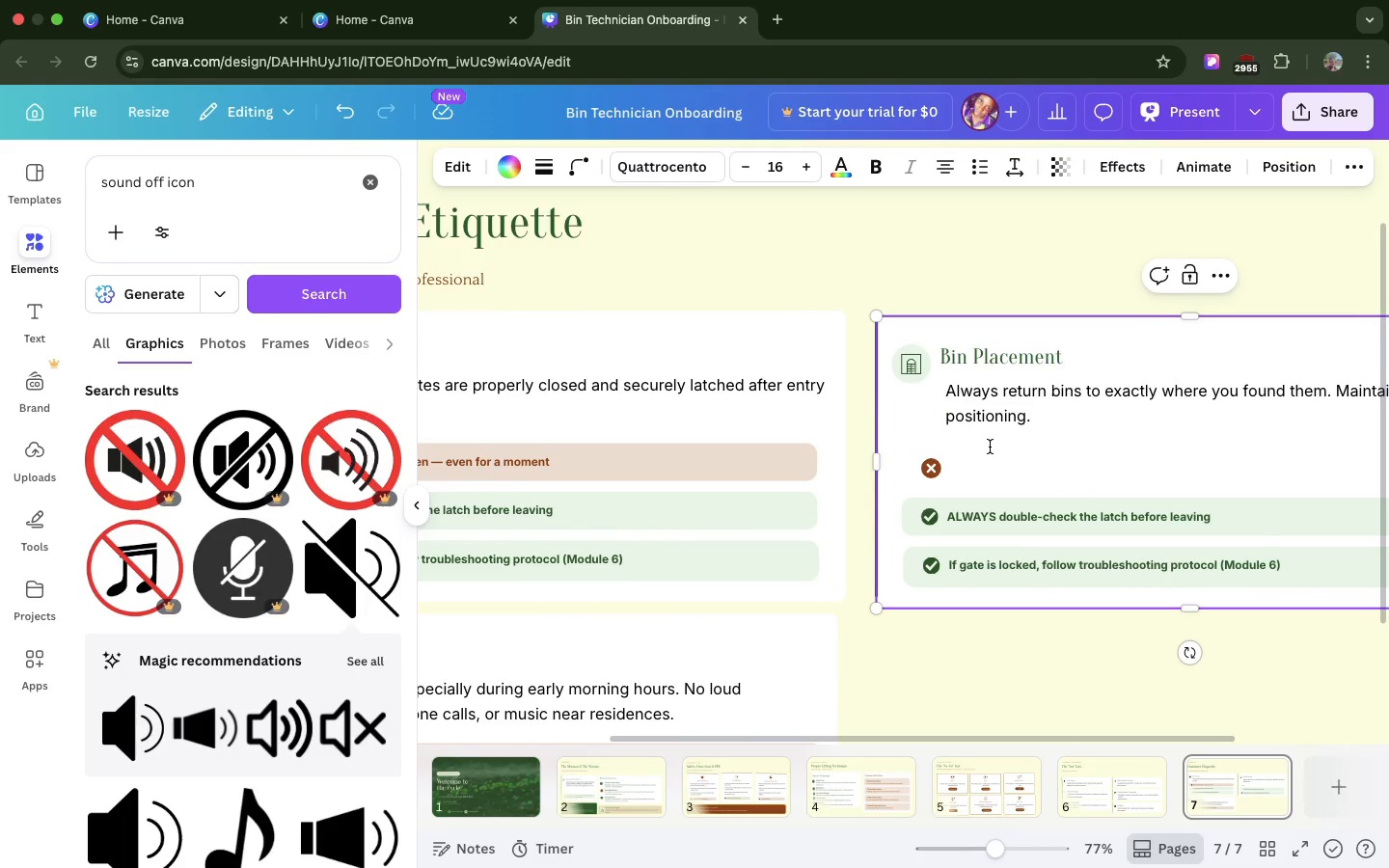 
left_click([990, 447])
 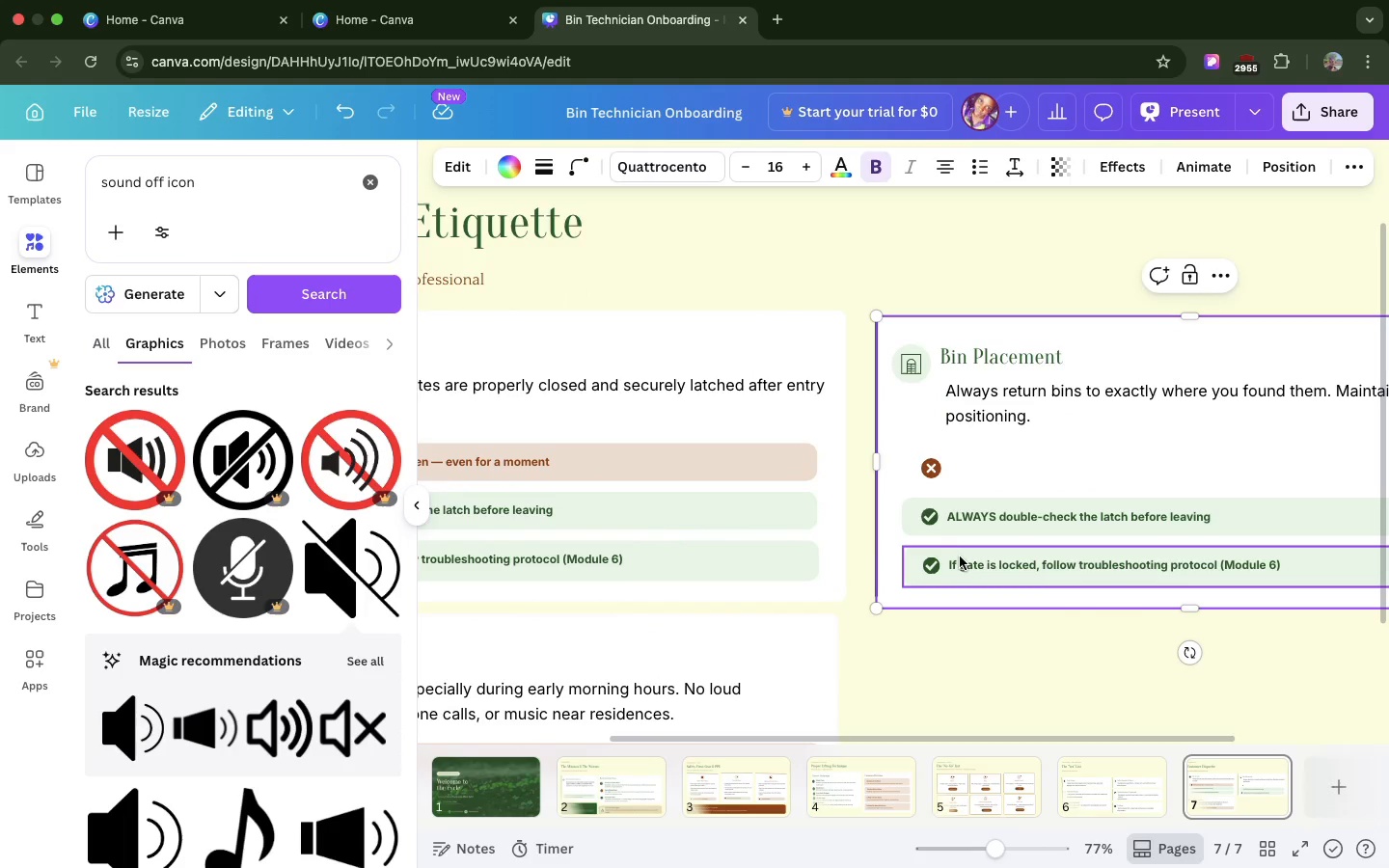 
left_click([959, 560])
 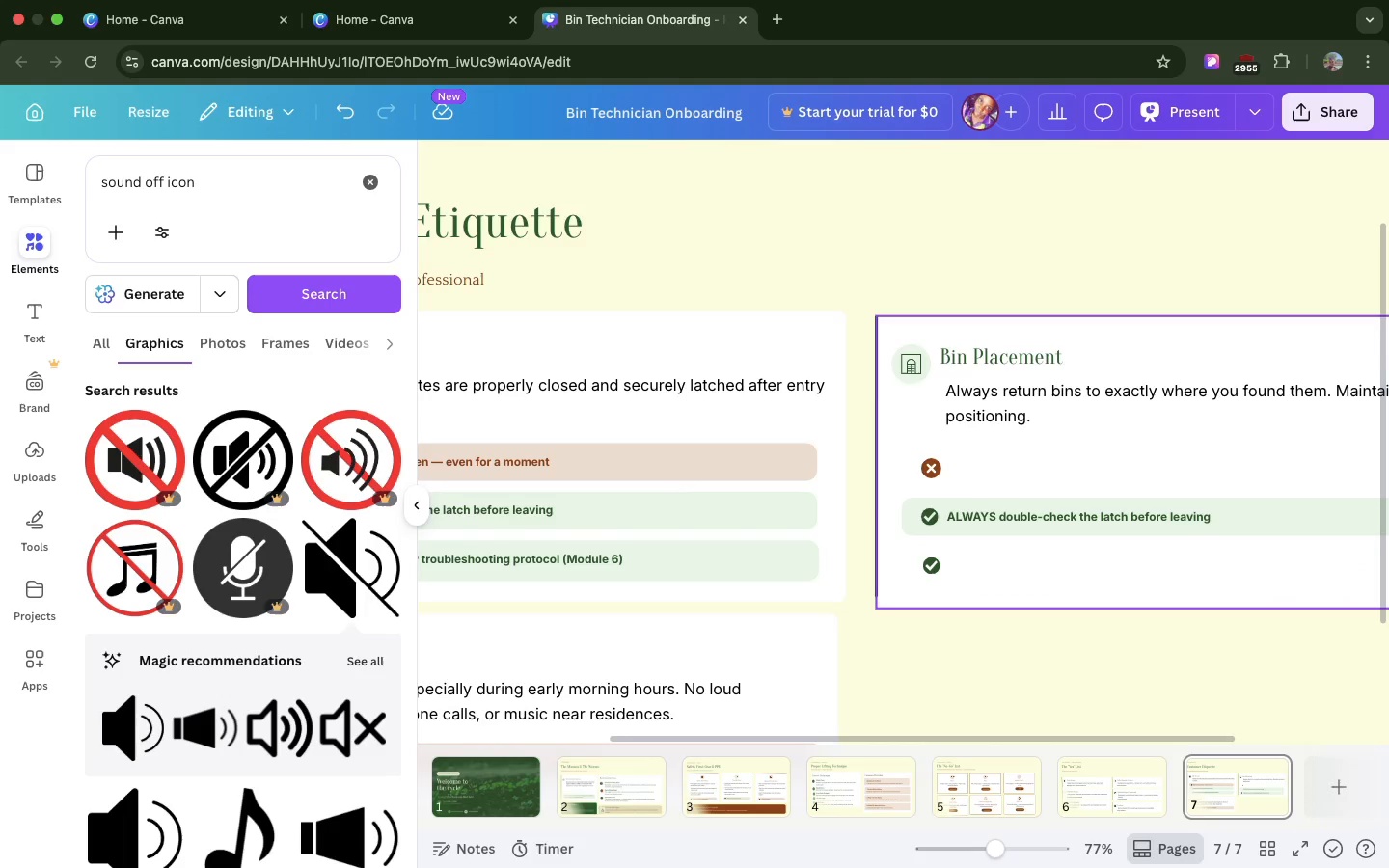 
key(Backspace)
 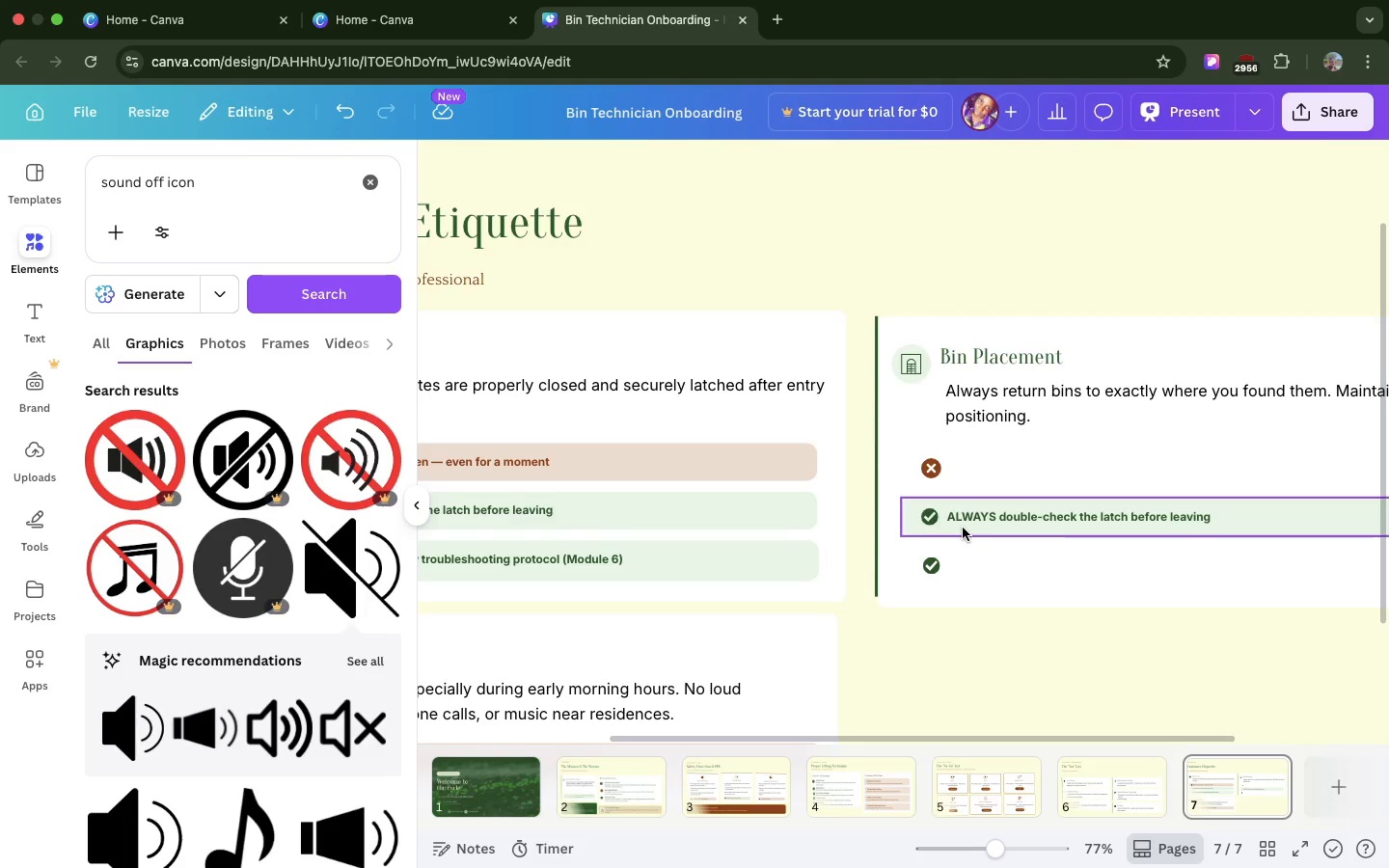 
left_click([963, 528])
 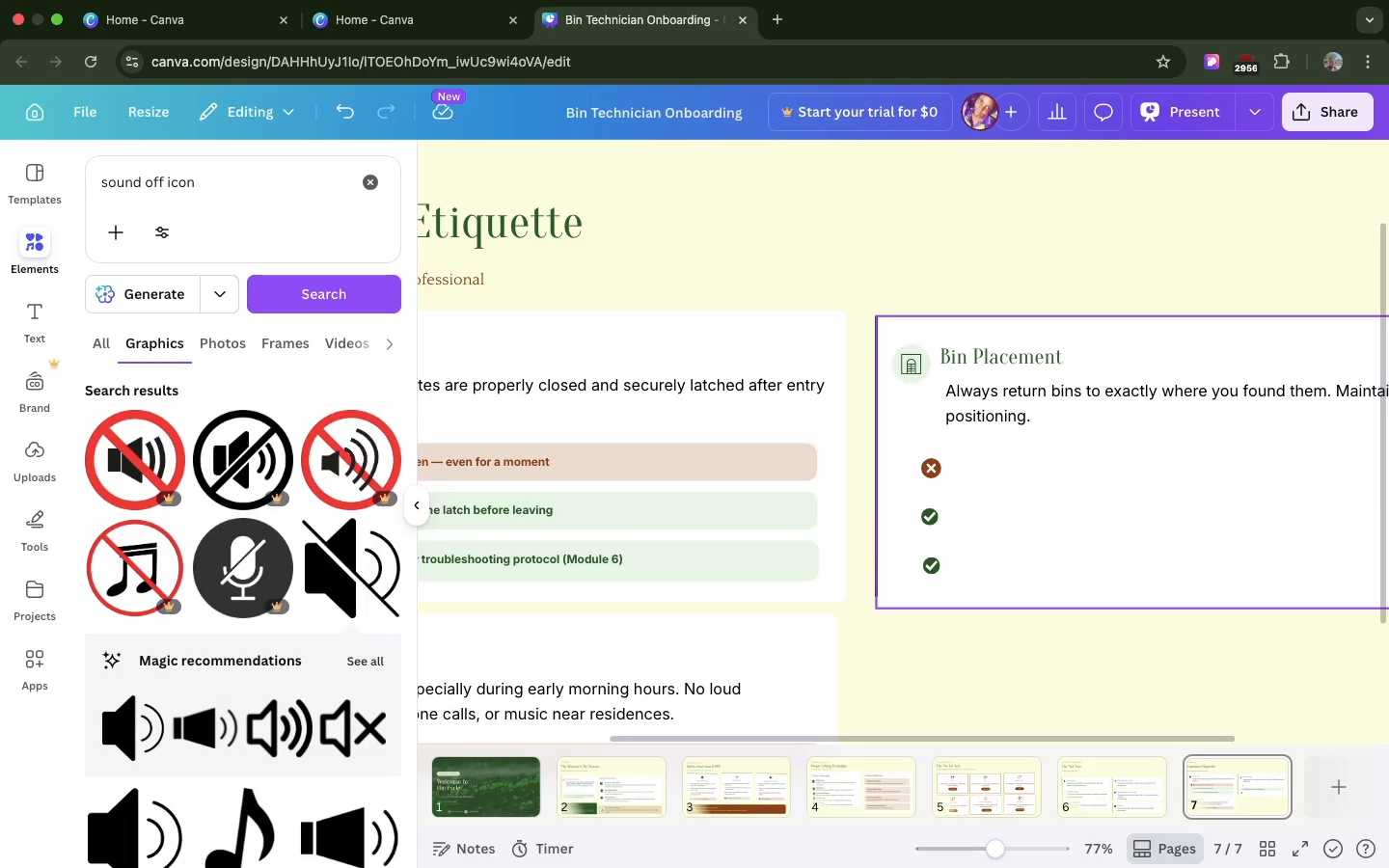 
key(Backspace)
 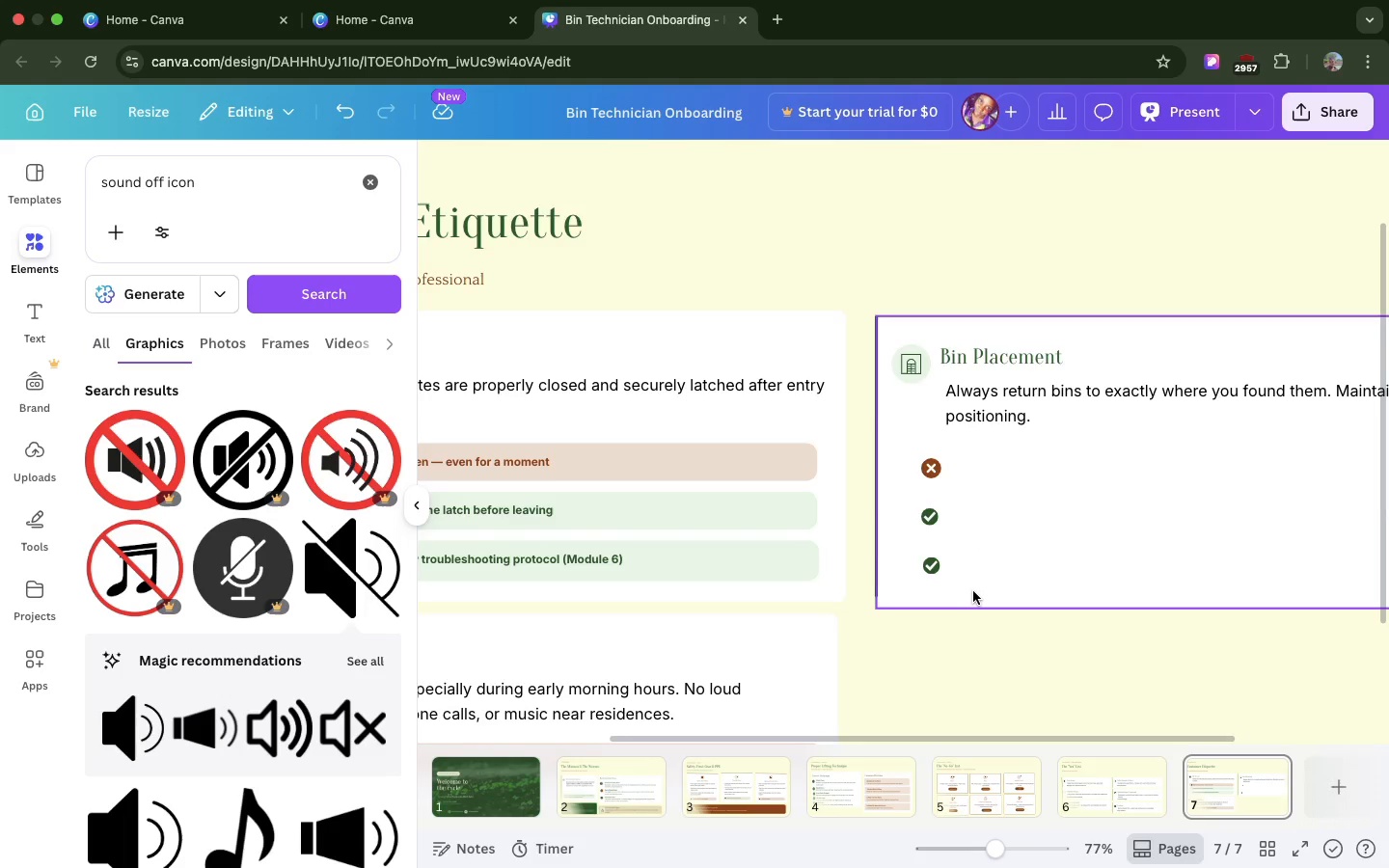 
left_click([973, 591])
 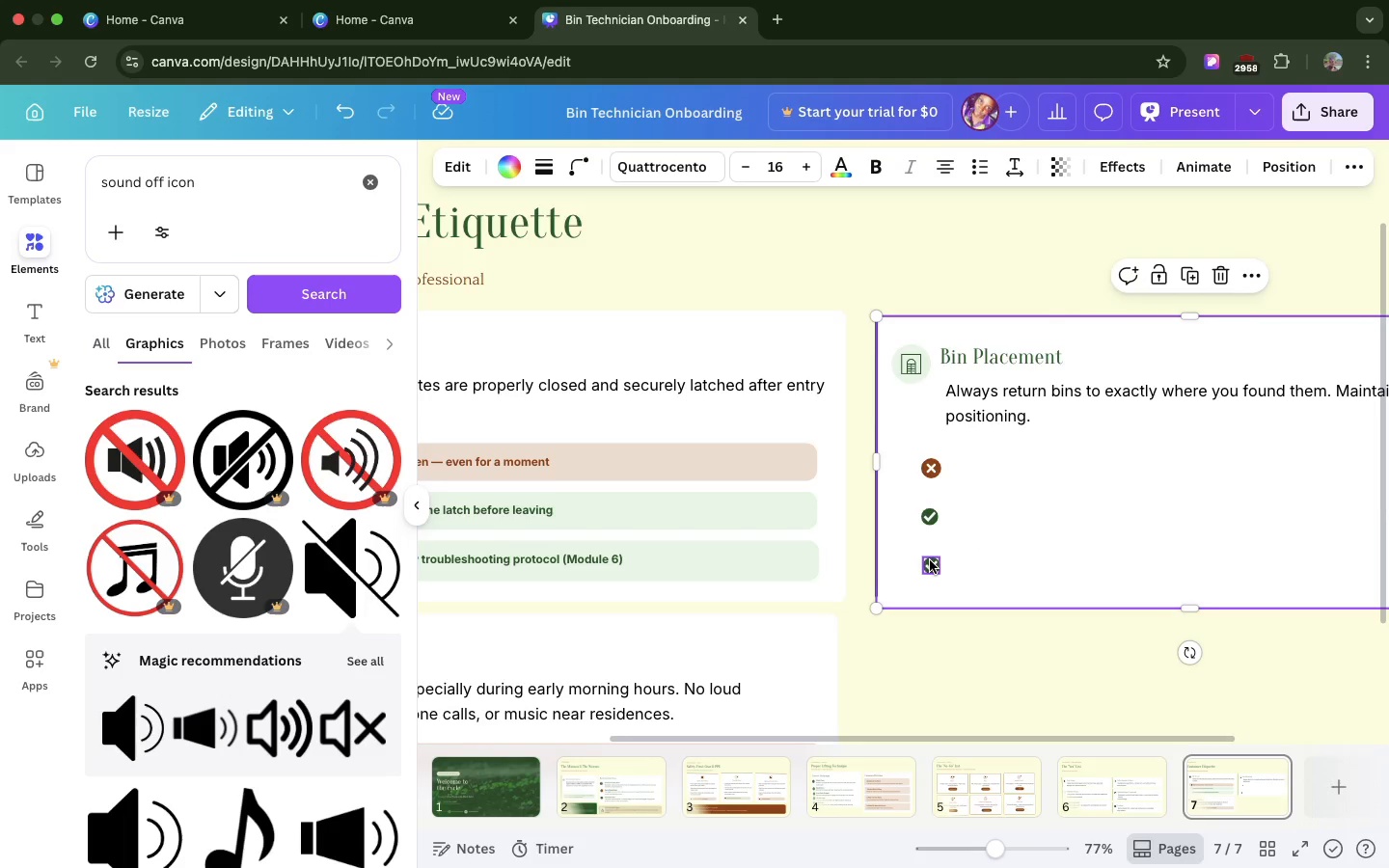 
left_click([930, 560])
 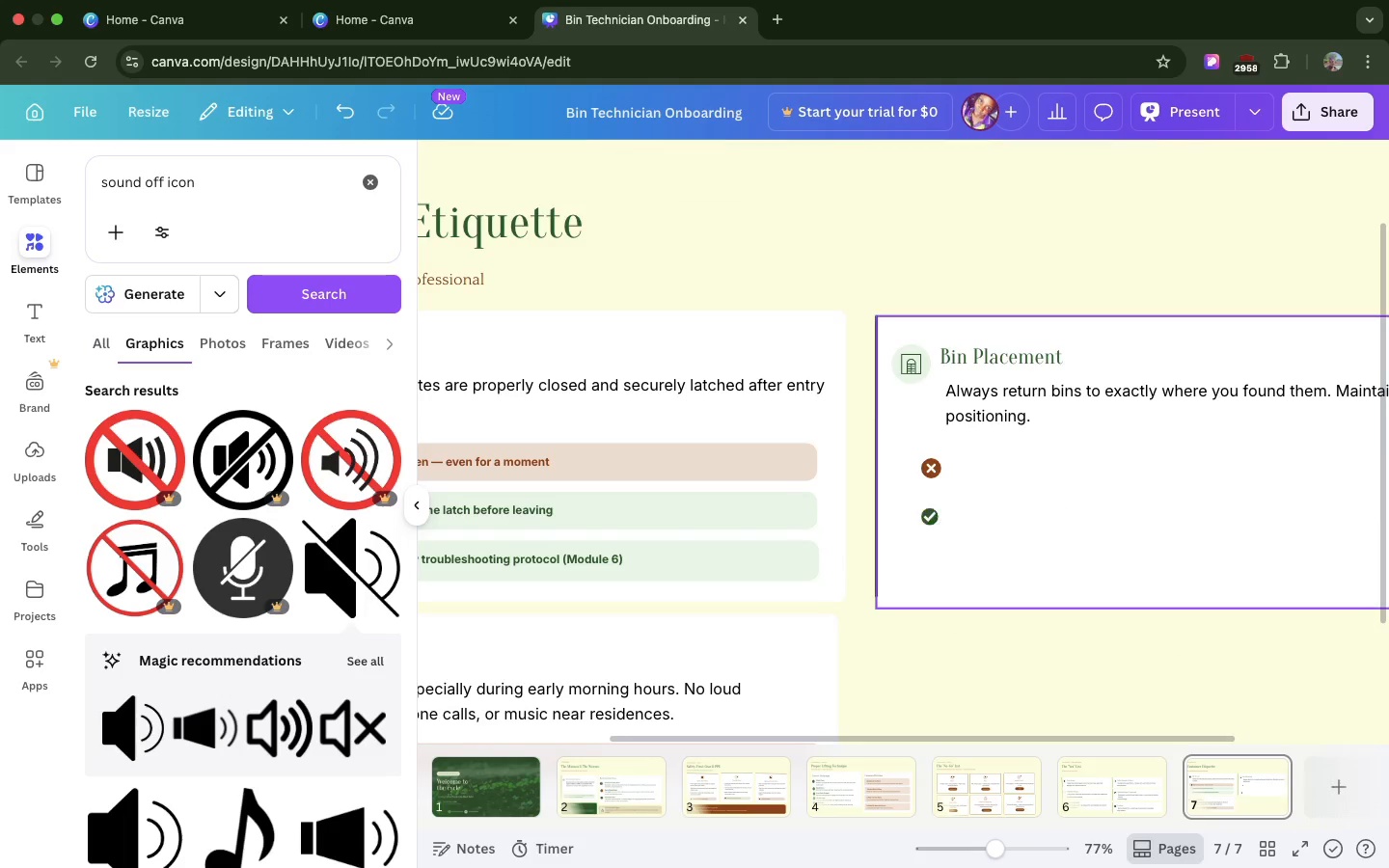 
key(Backspace)
 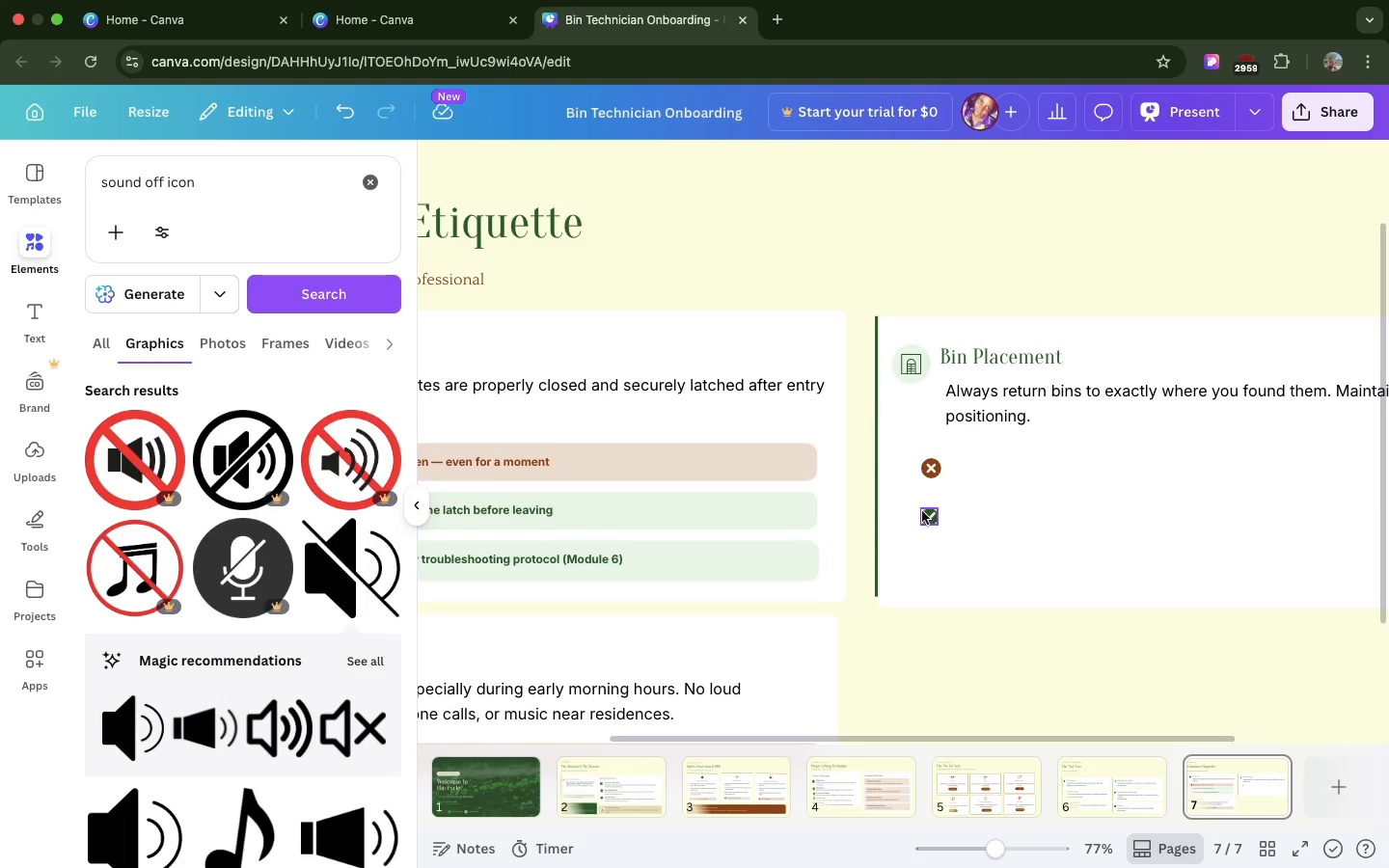 
left_click([922, 511])
 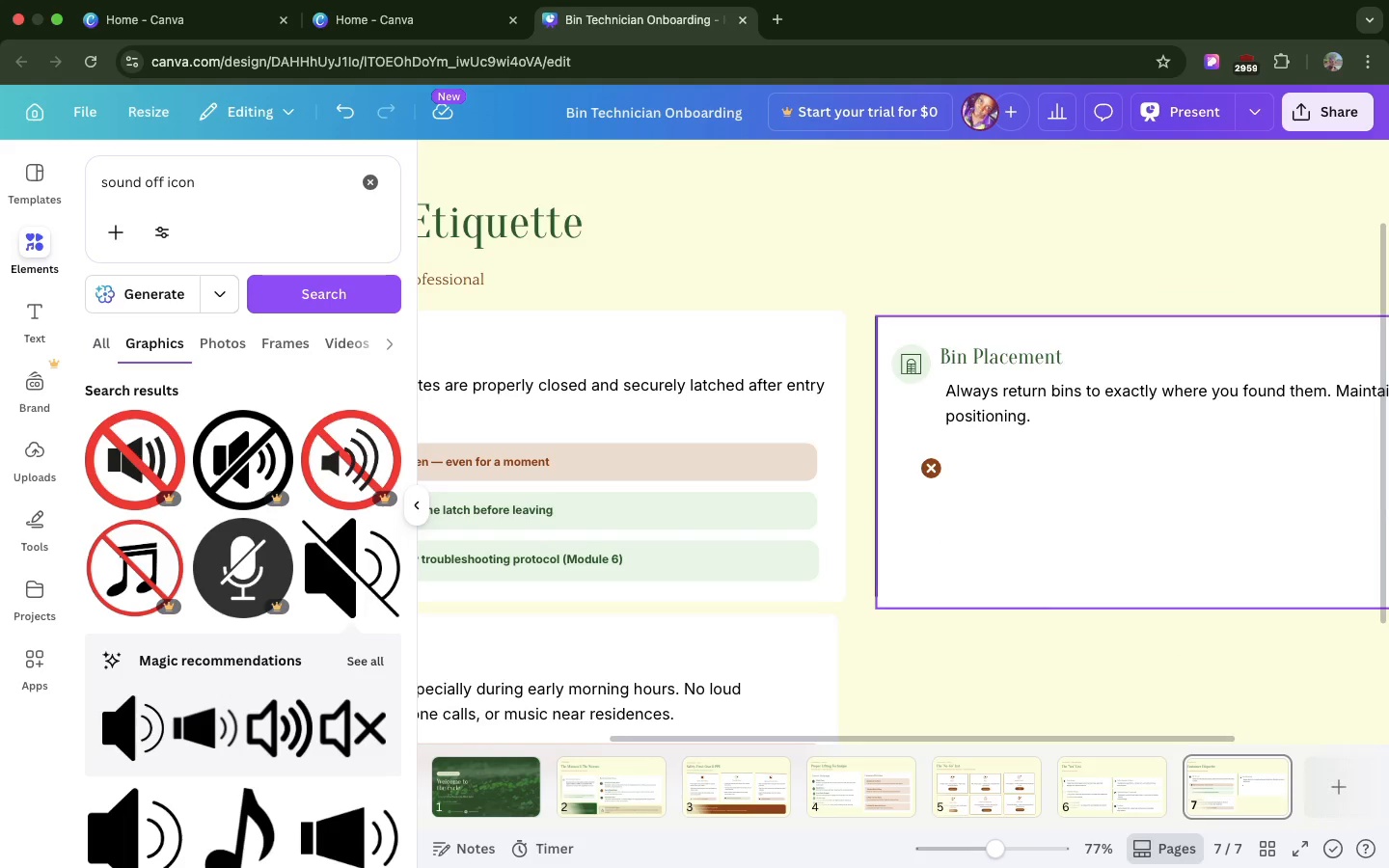 
key(Backspace)
 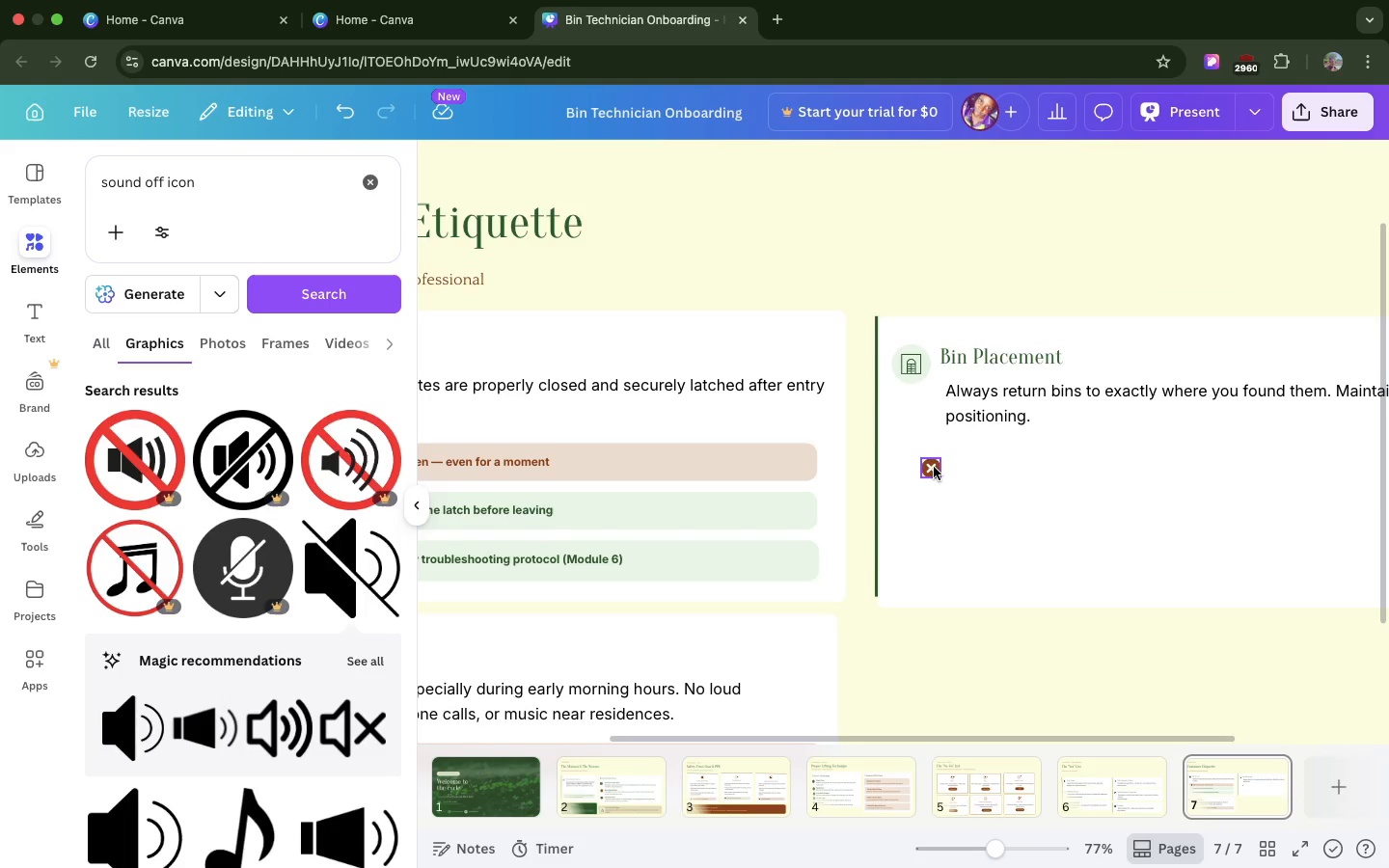 
key(Backspace)
 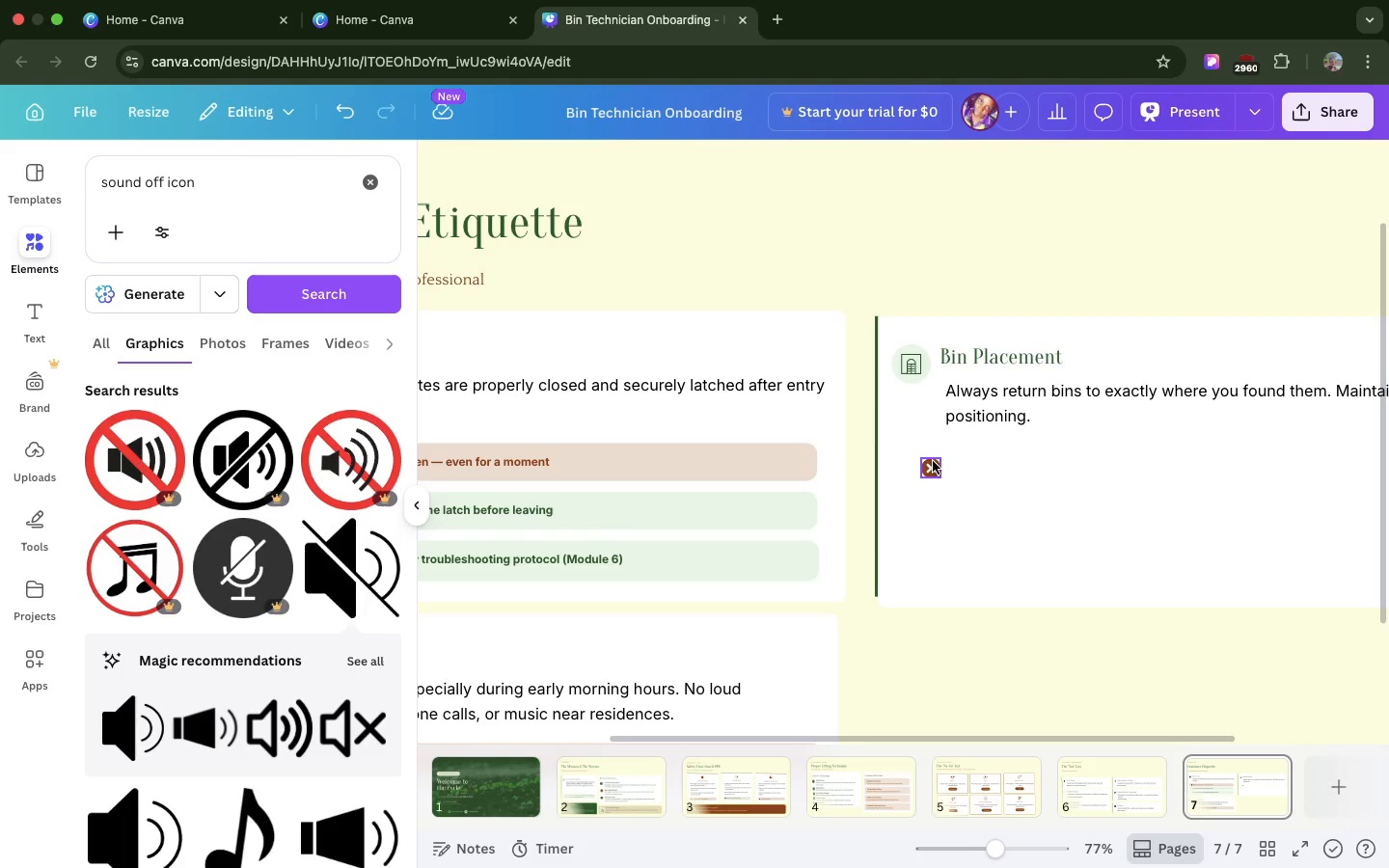 
left_click([933, 461])
 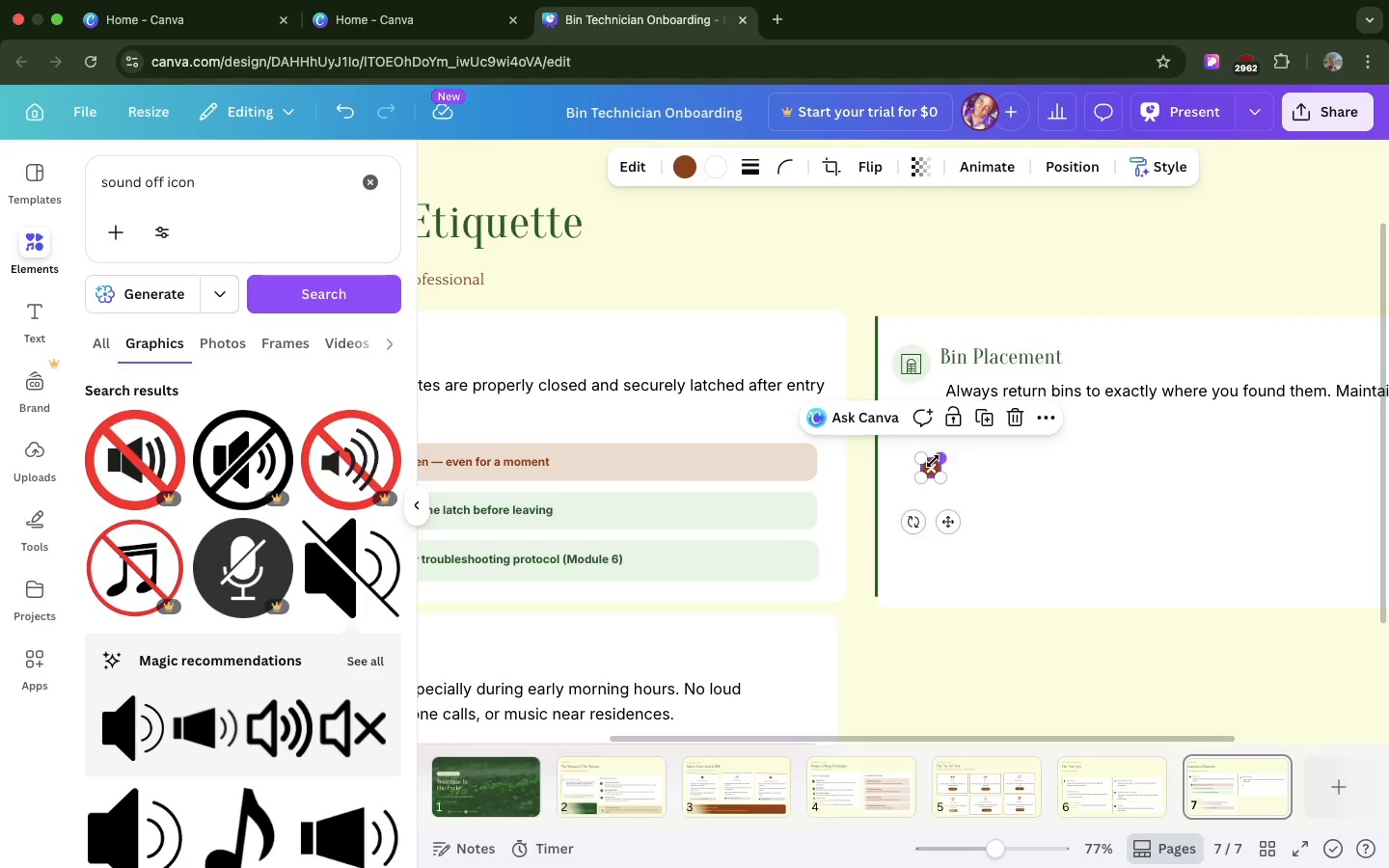 
wait(7.33)
 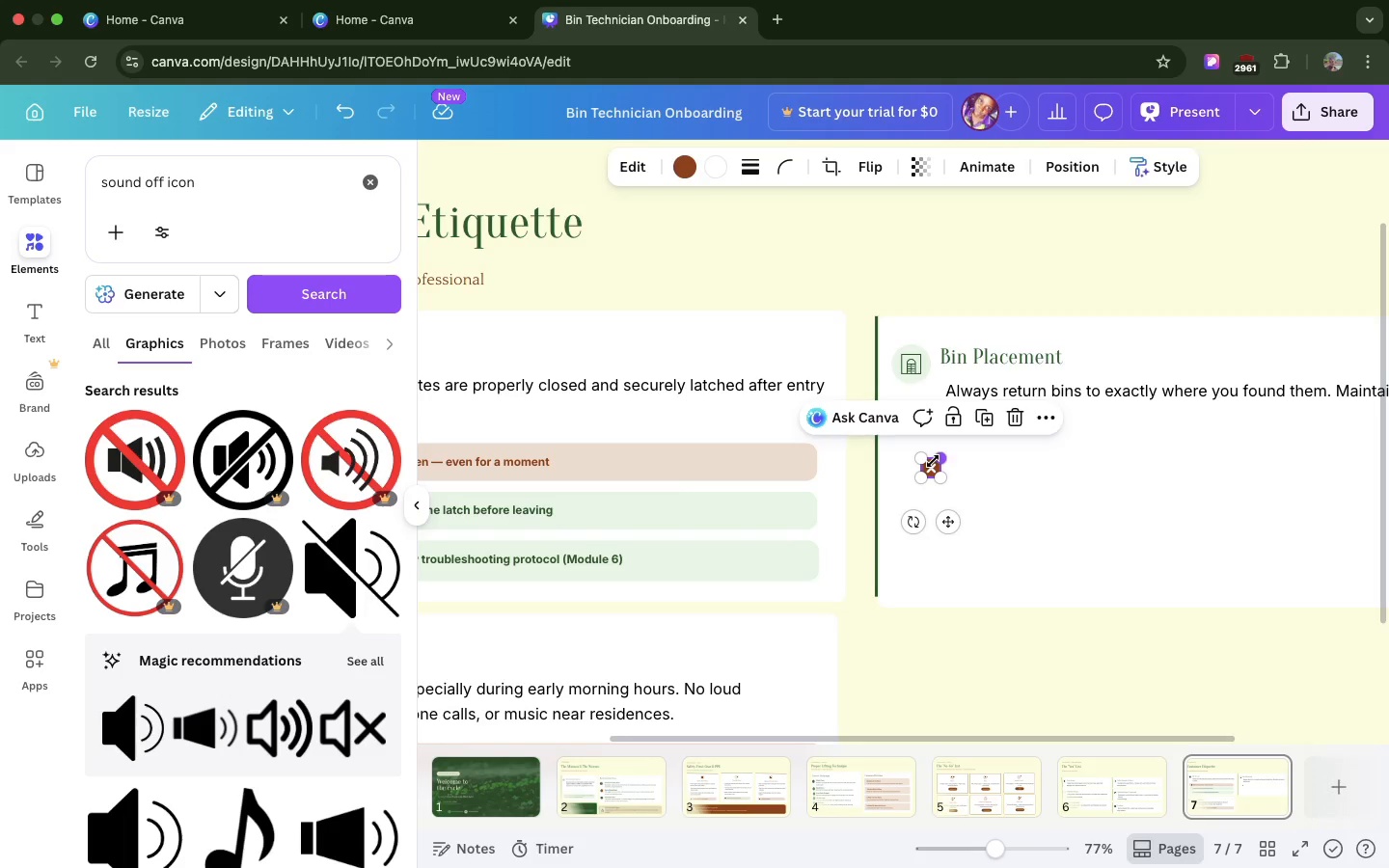 
left_click([1021, 420])
 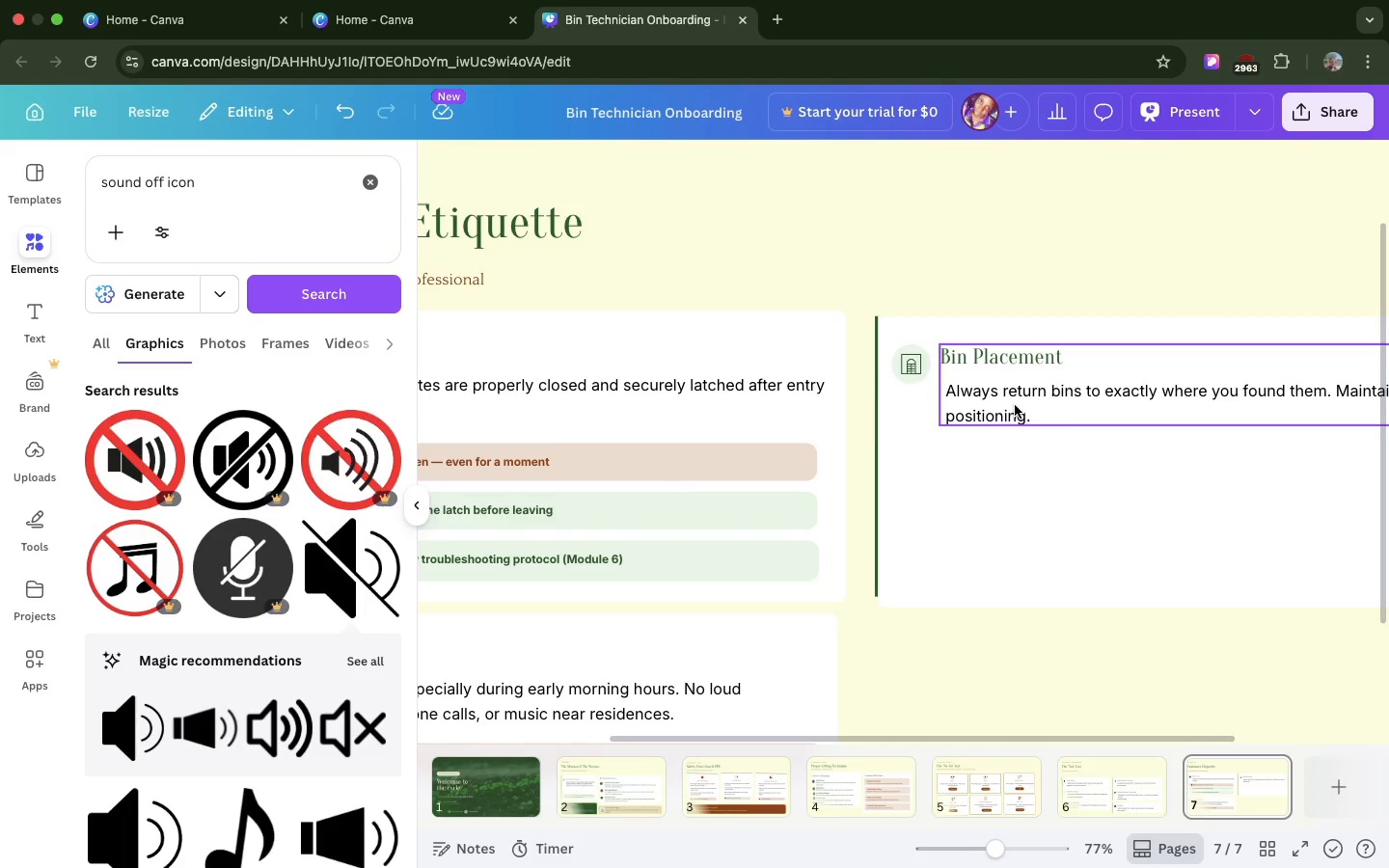 
double_click([1015, 405])
 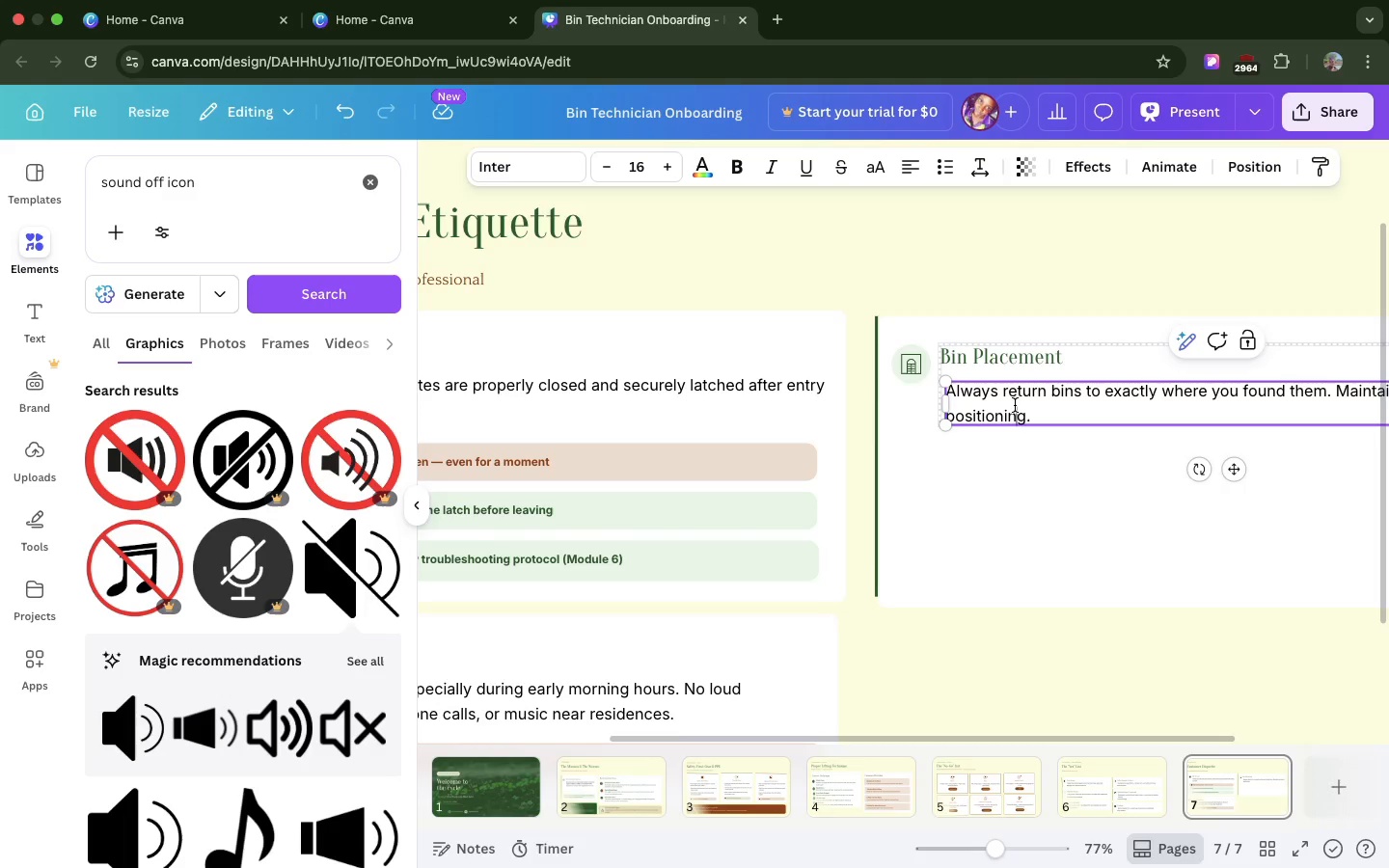 
key(Meta+C)
 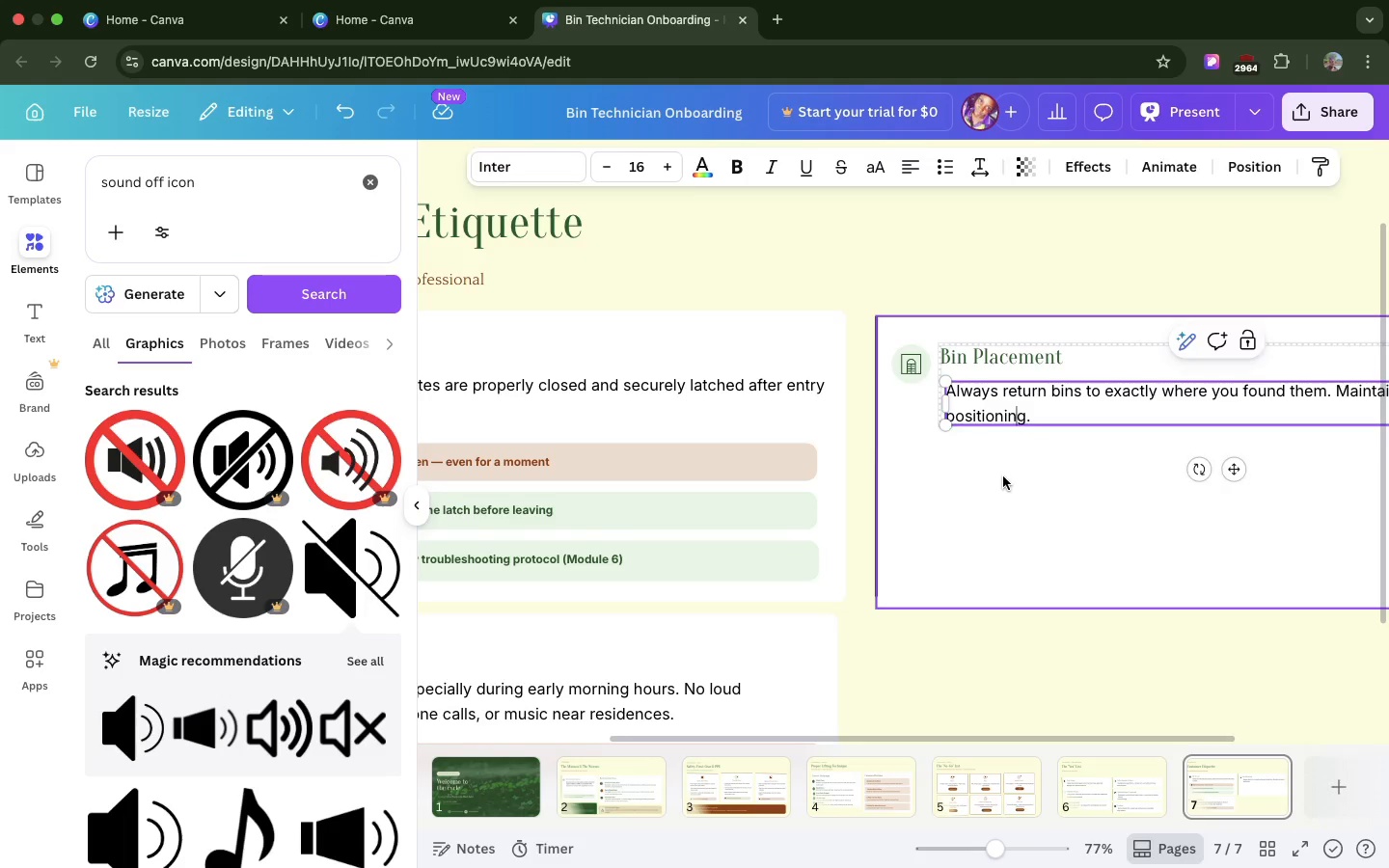 
left_click([1003, 476])
 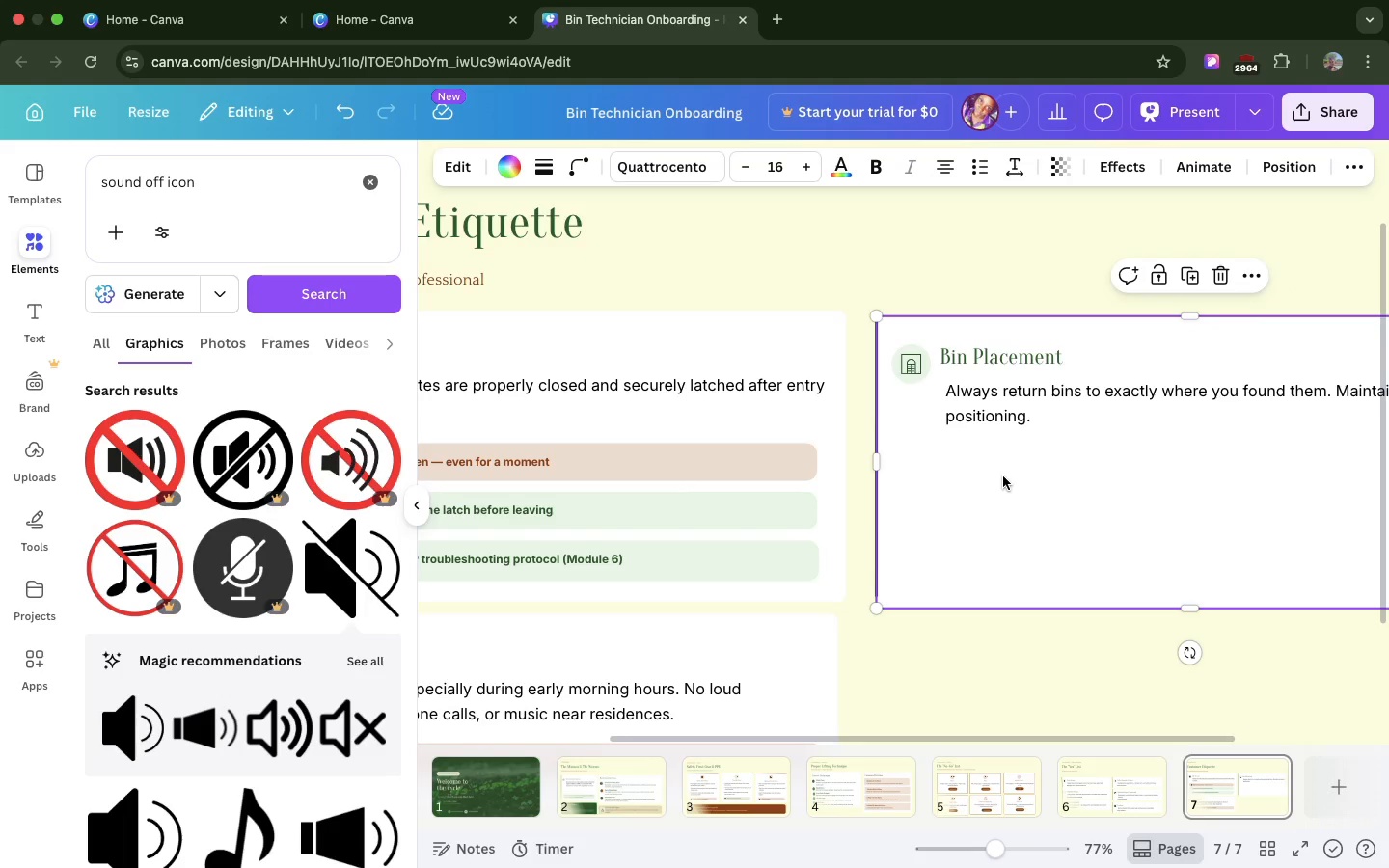 
key(Meta+V)
 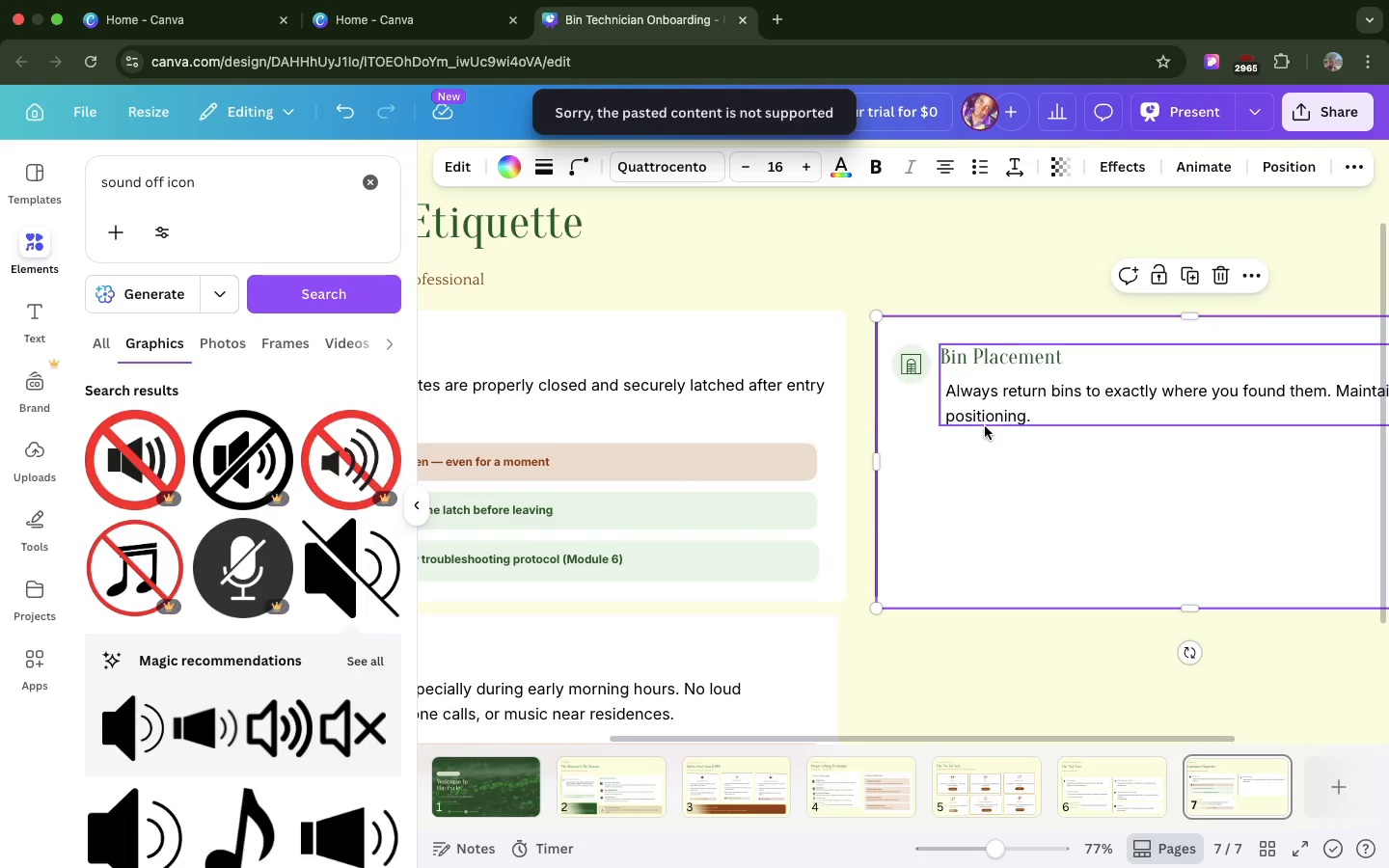 
left_click([984, 420])
 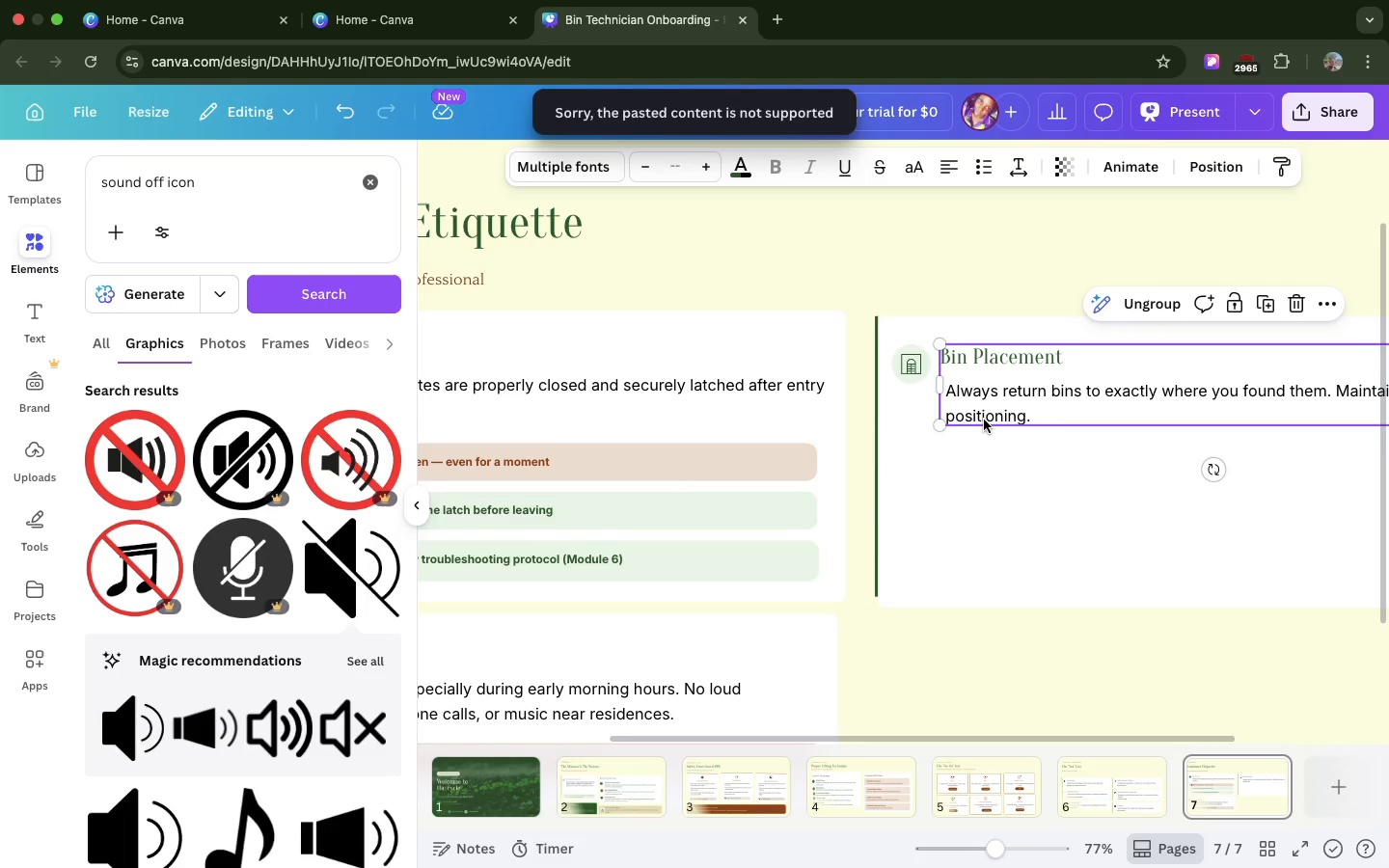 
left_click([984, 420])
 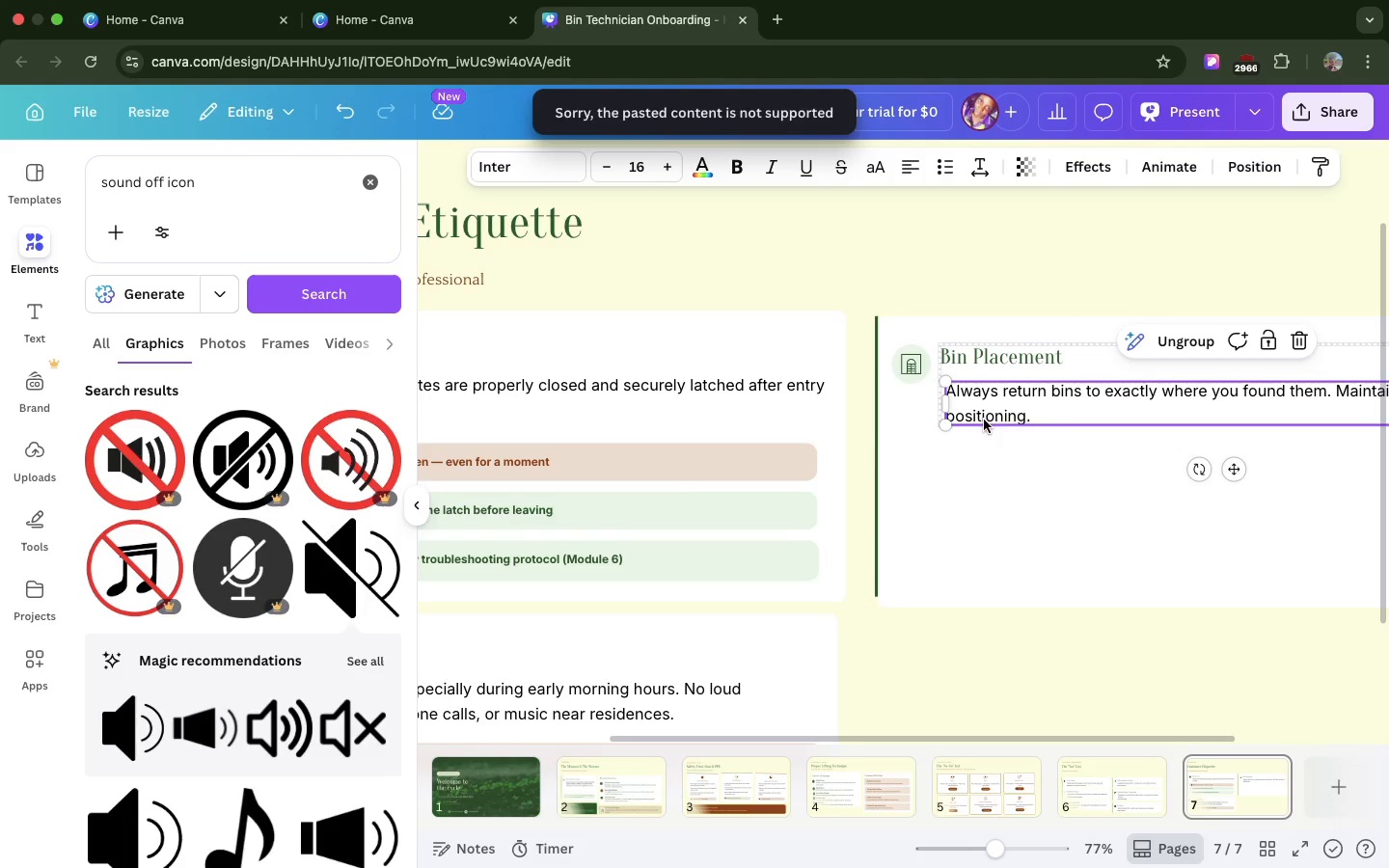 
left_click([984, 420])
 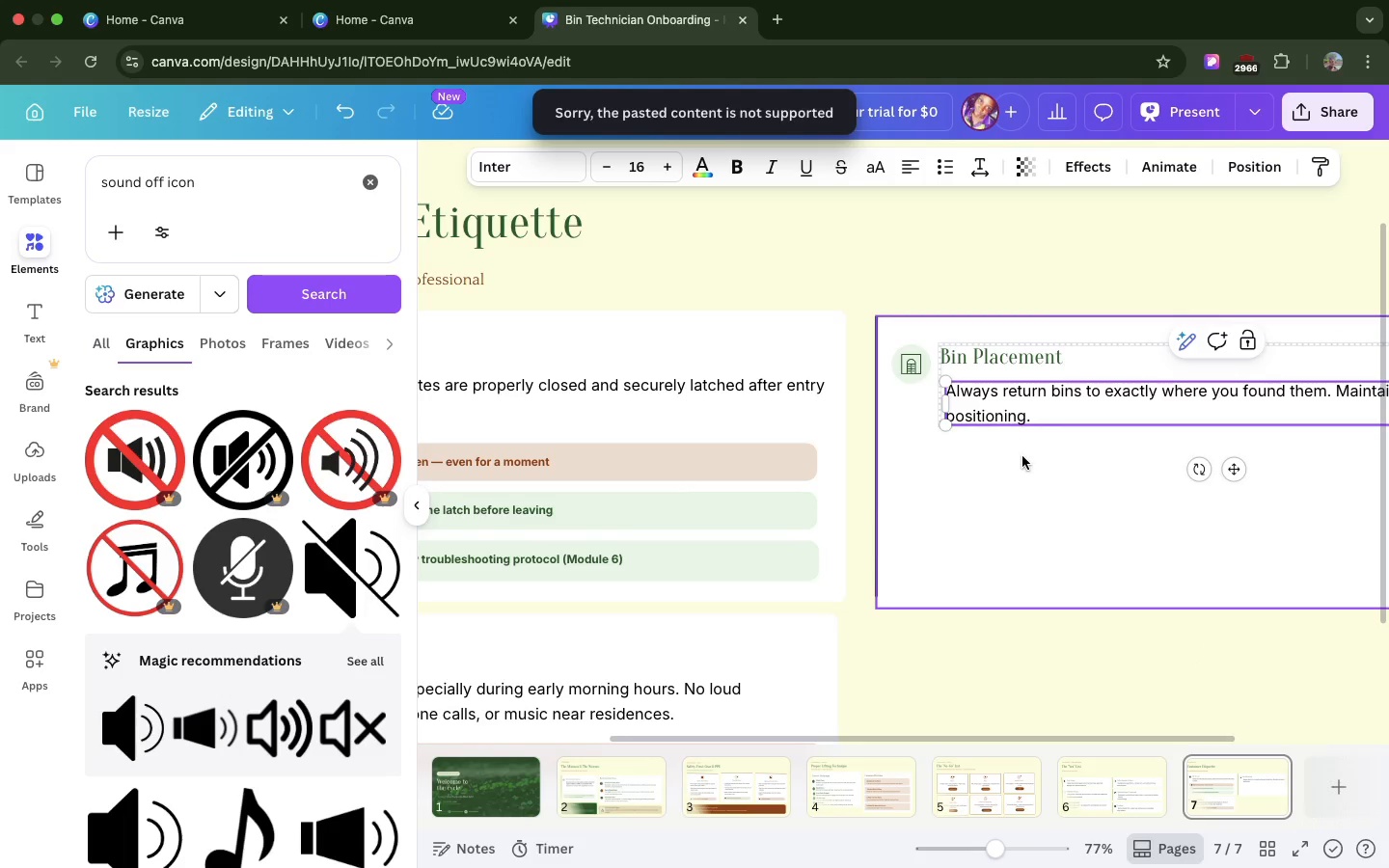 
left_click([1022, 456])
 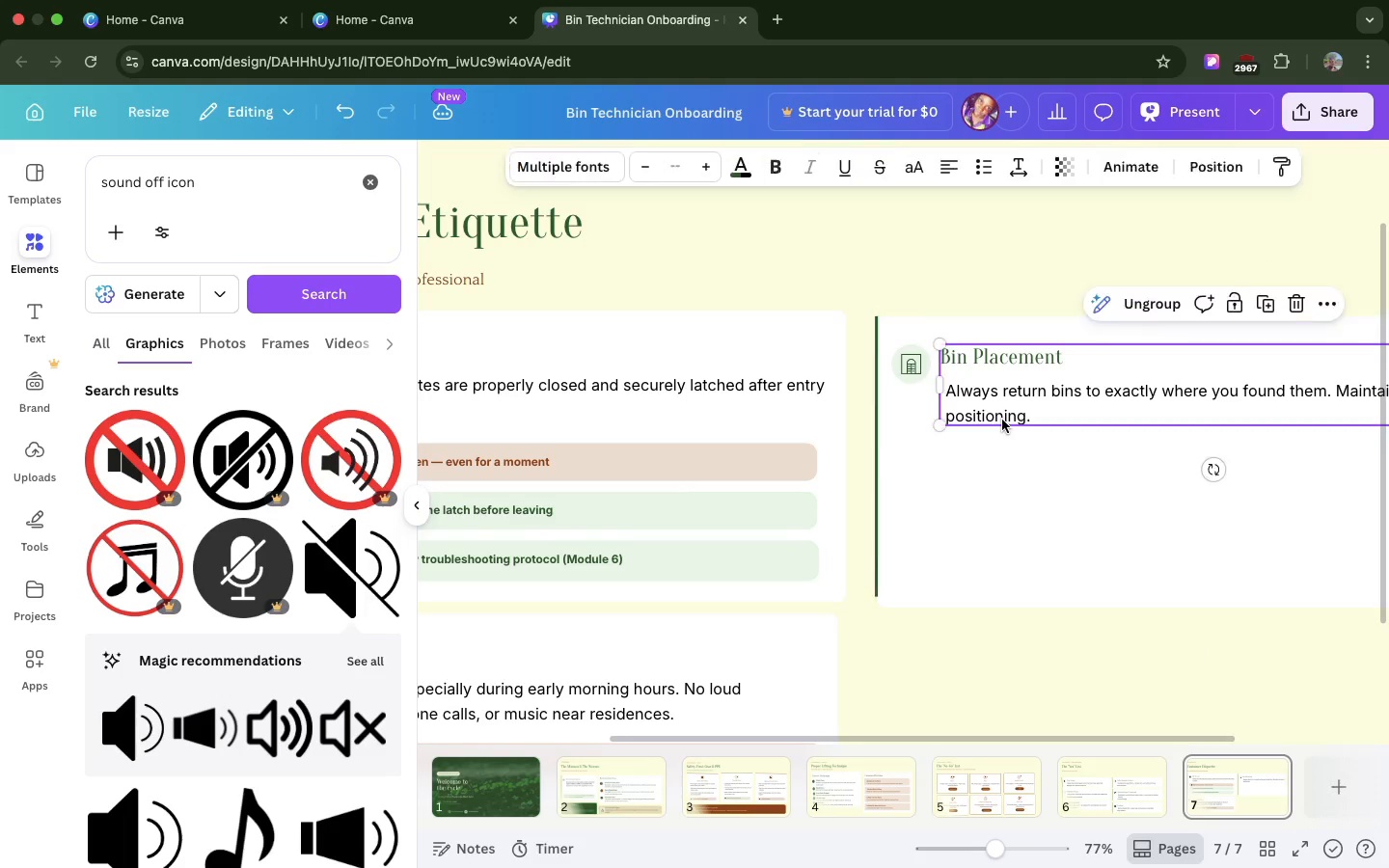 
double_click([1002, 420])
 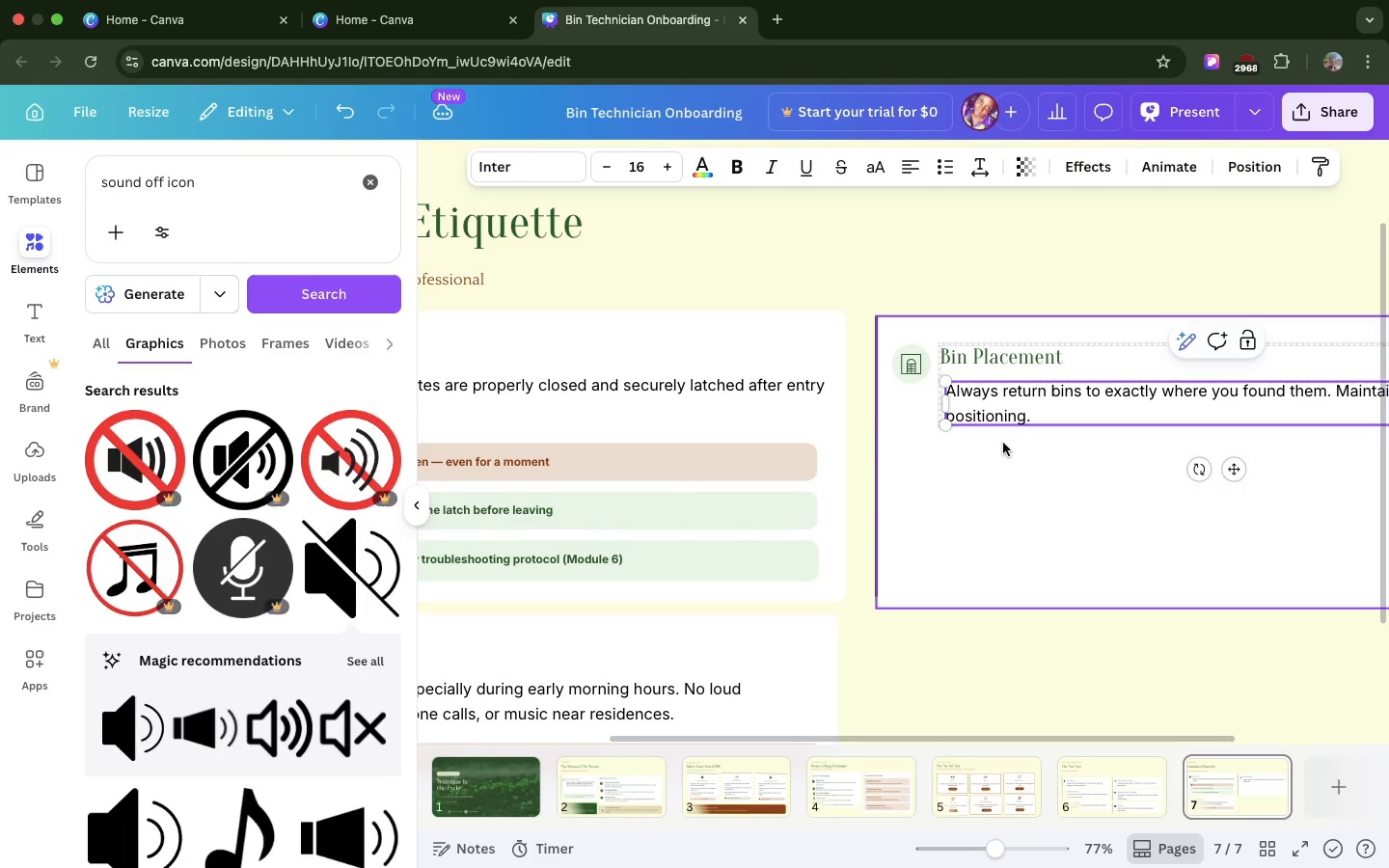 
left_click([1003, 443])
 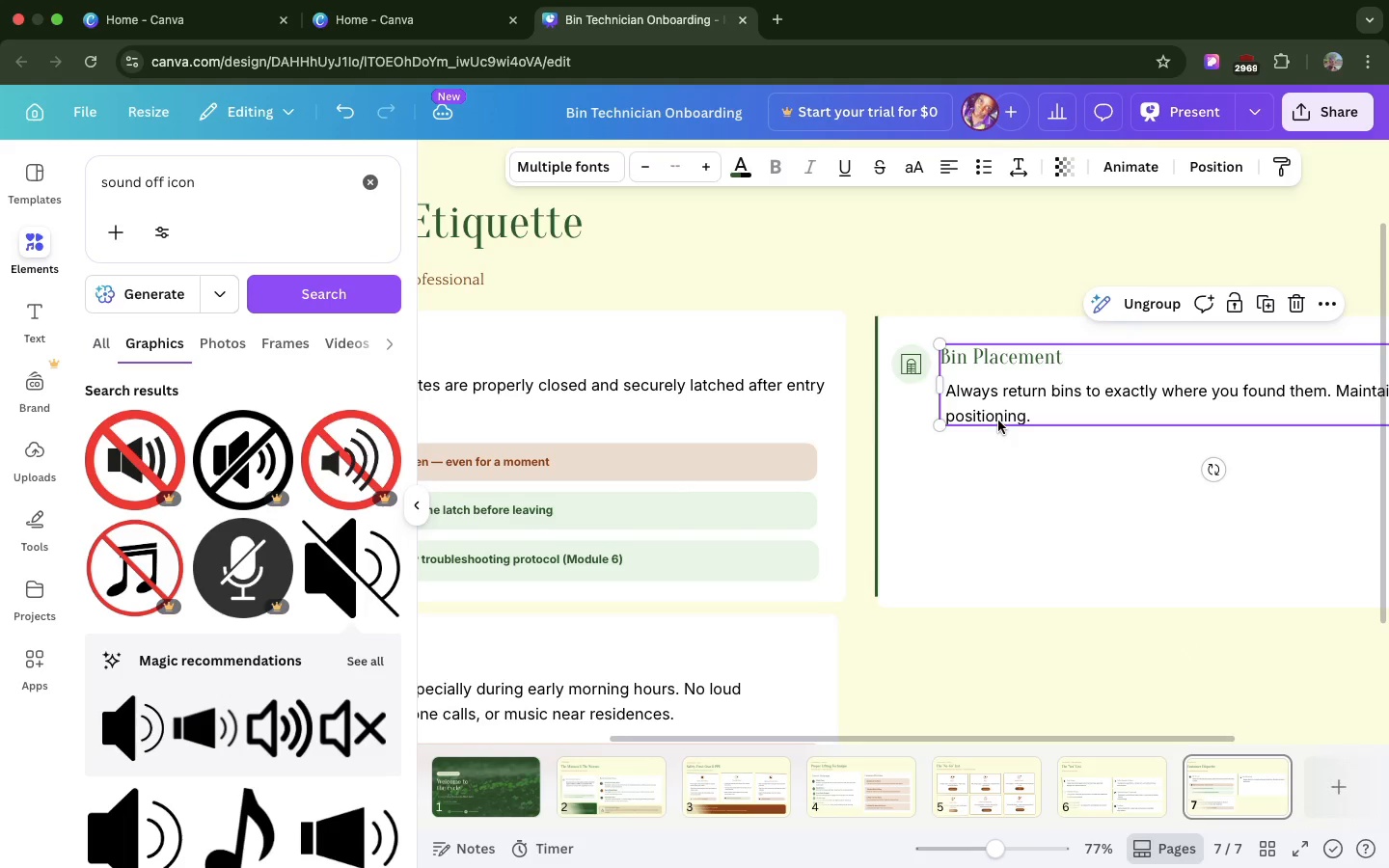 
double_click([998, 420])
 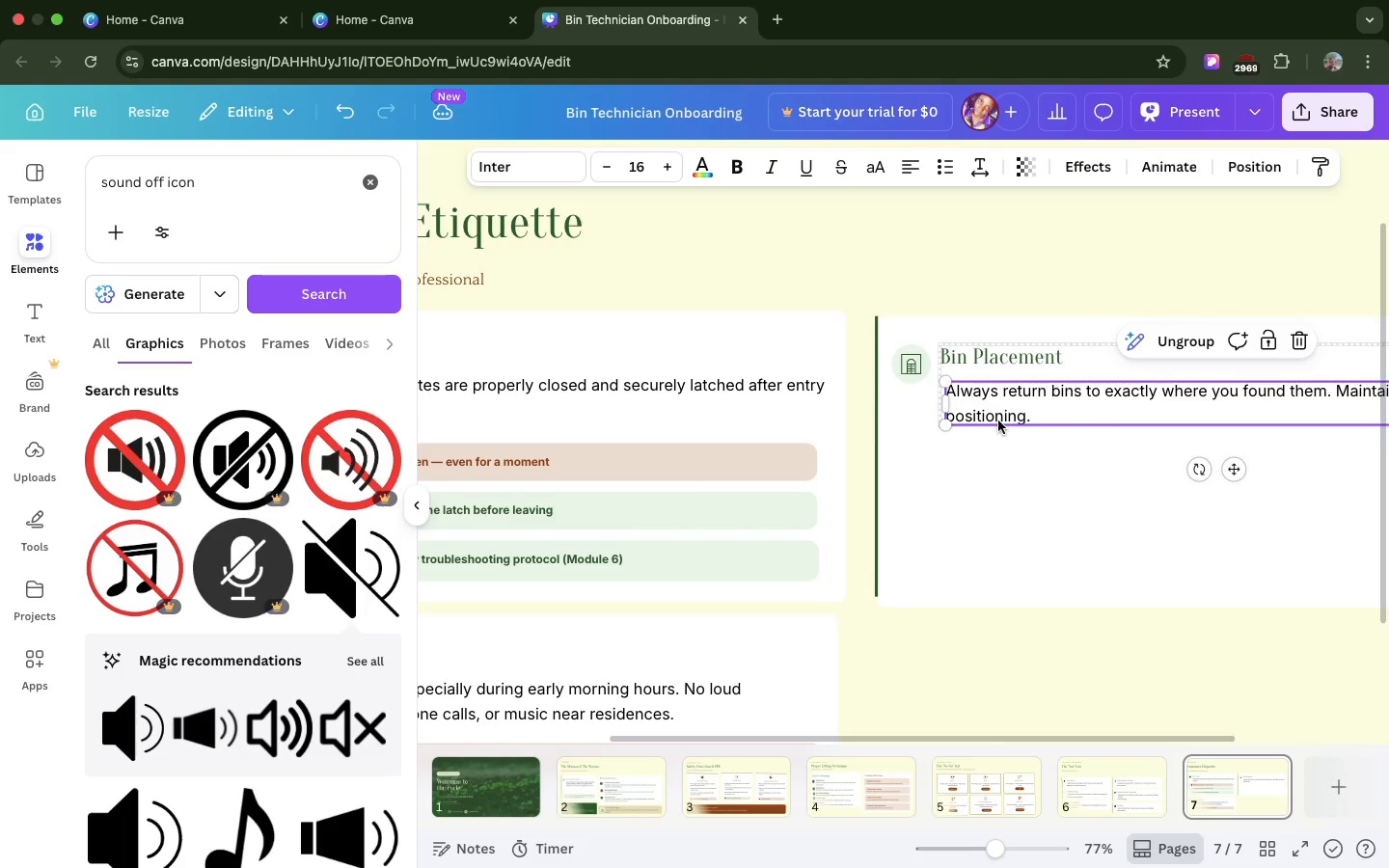 
key(Meta+C)
 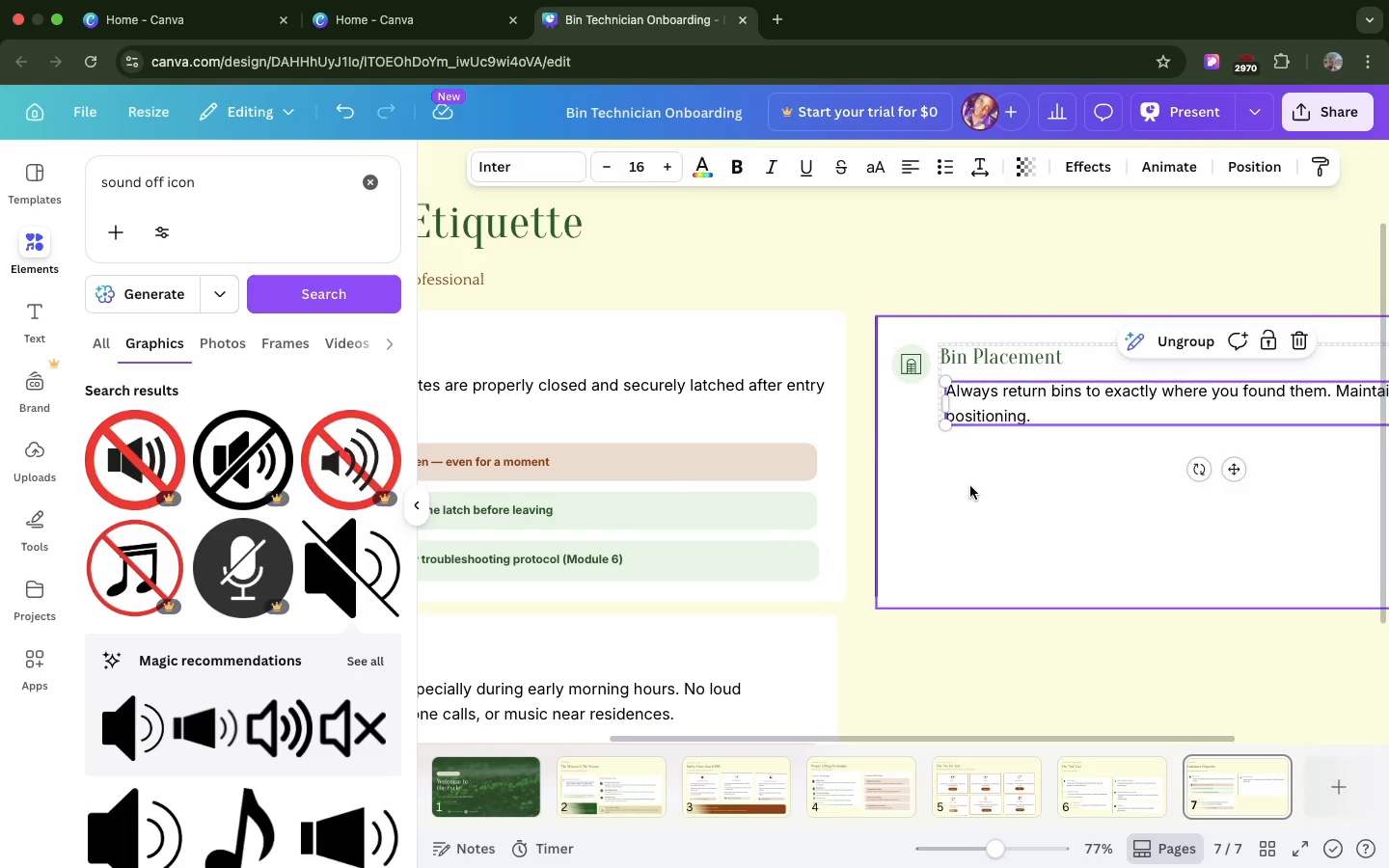 
left_click([970, 486])
 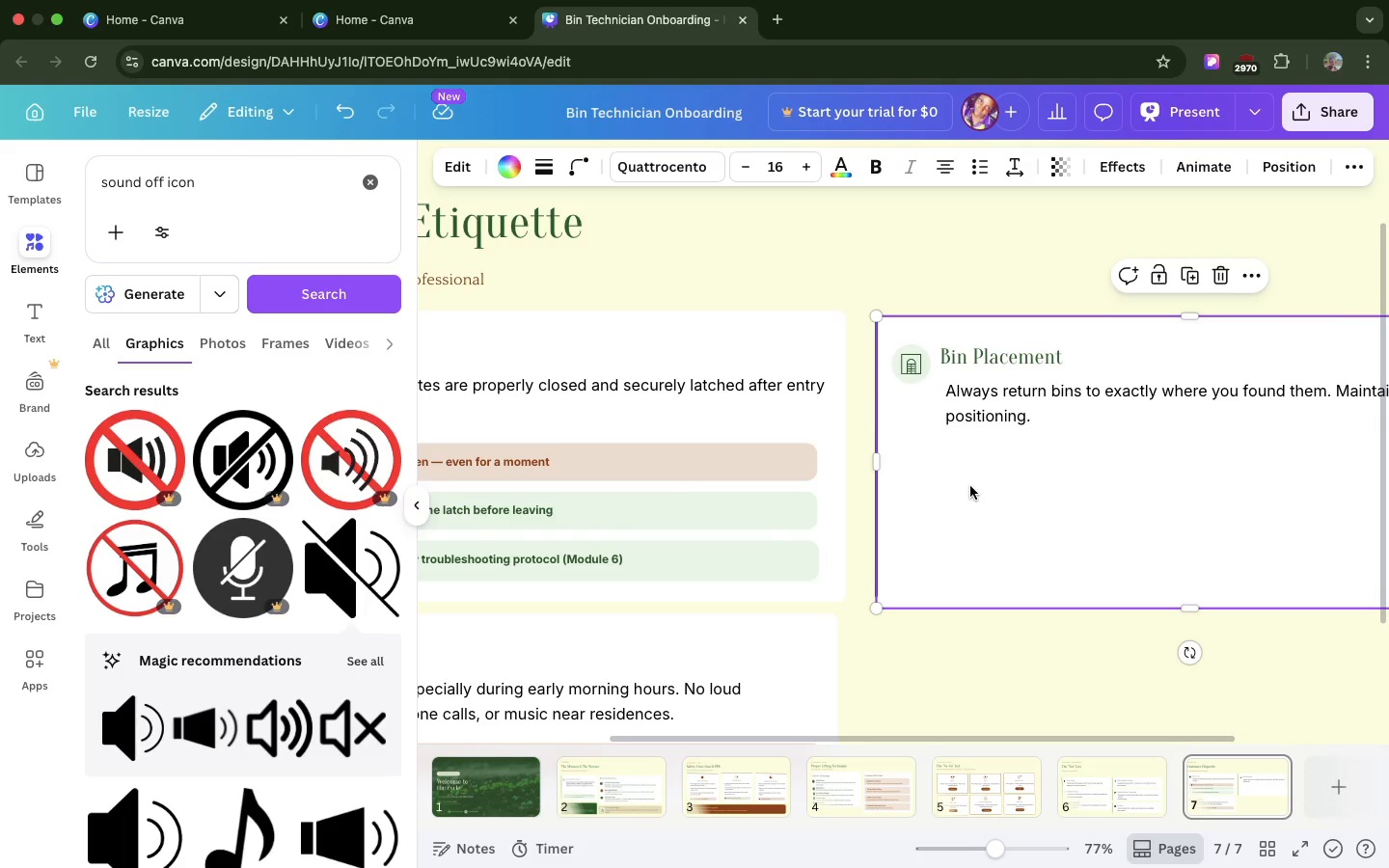 
key(Meta+V)
 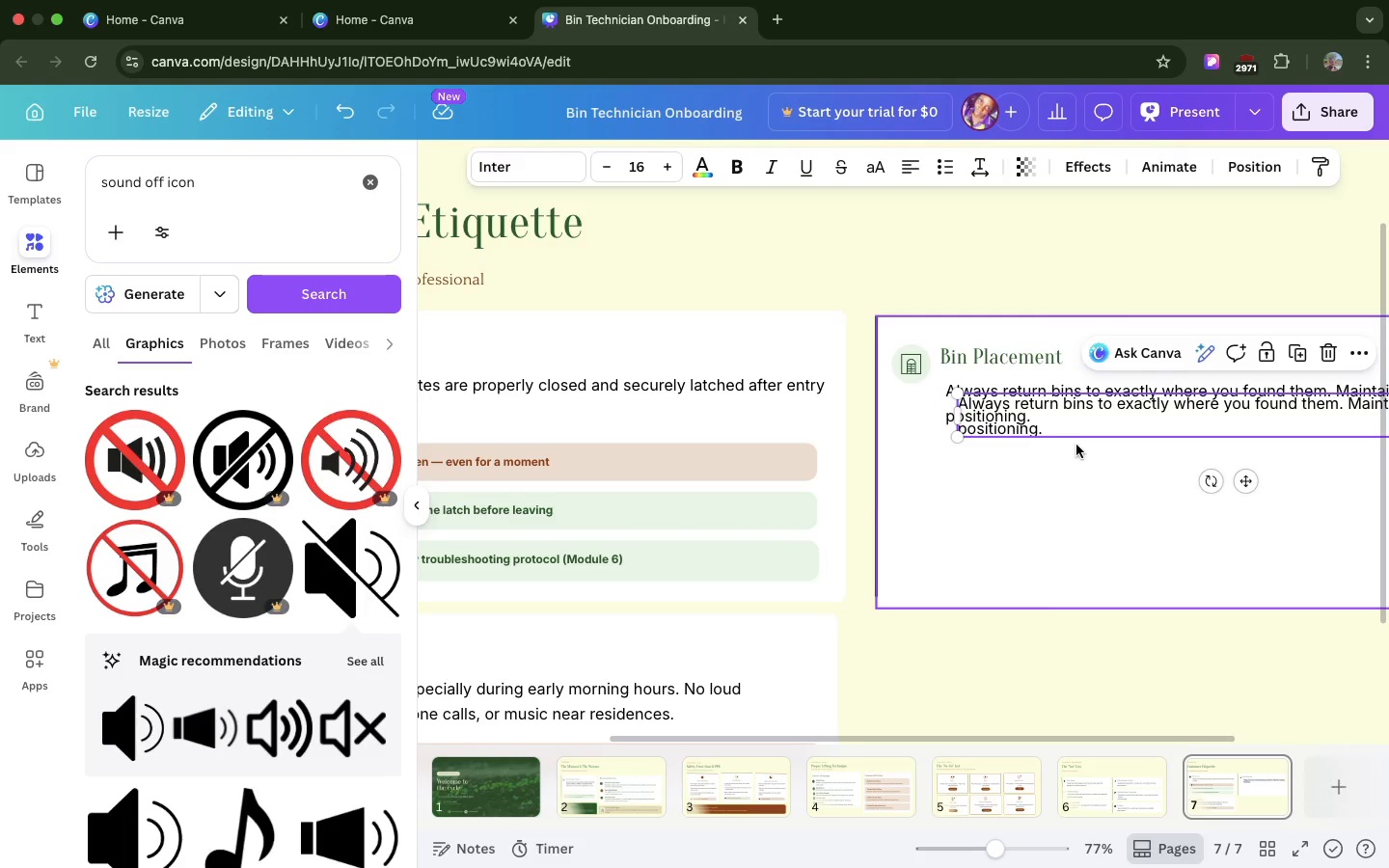 
left_click_drag(start_coordinate=[1080, 427], to_coordinate=[1018, 478])
 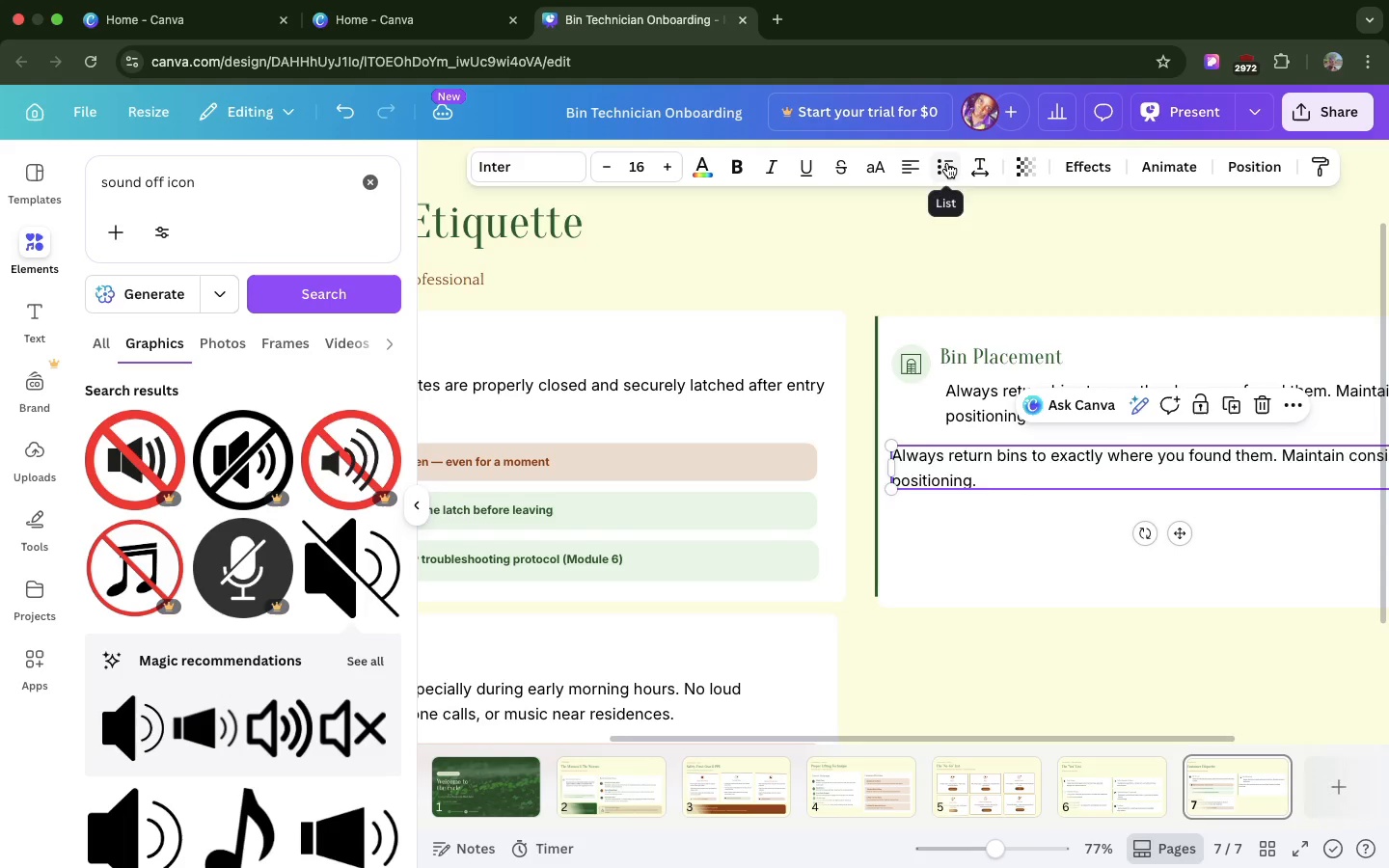 
left_click([947, 163])
 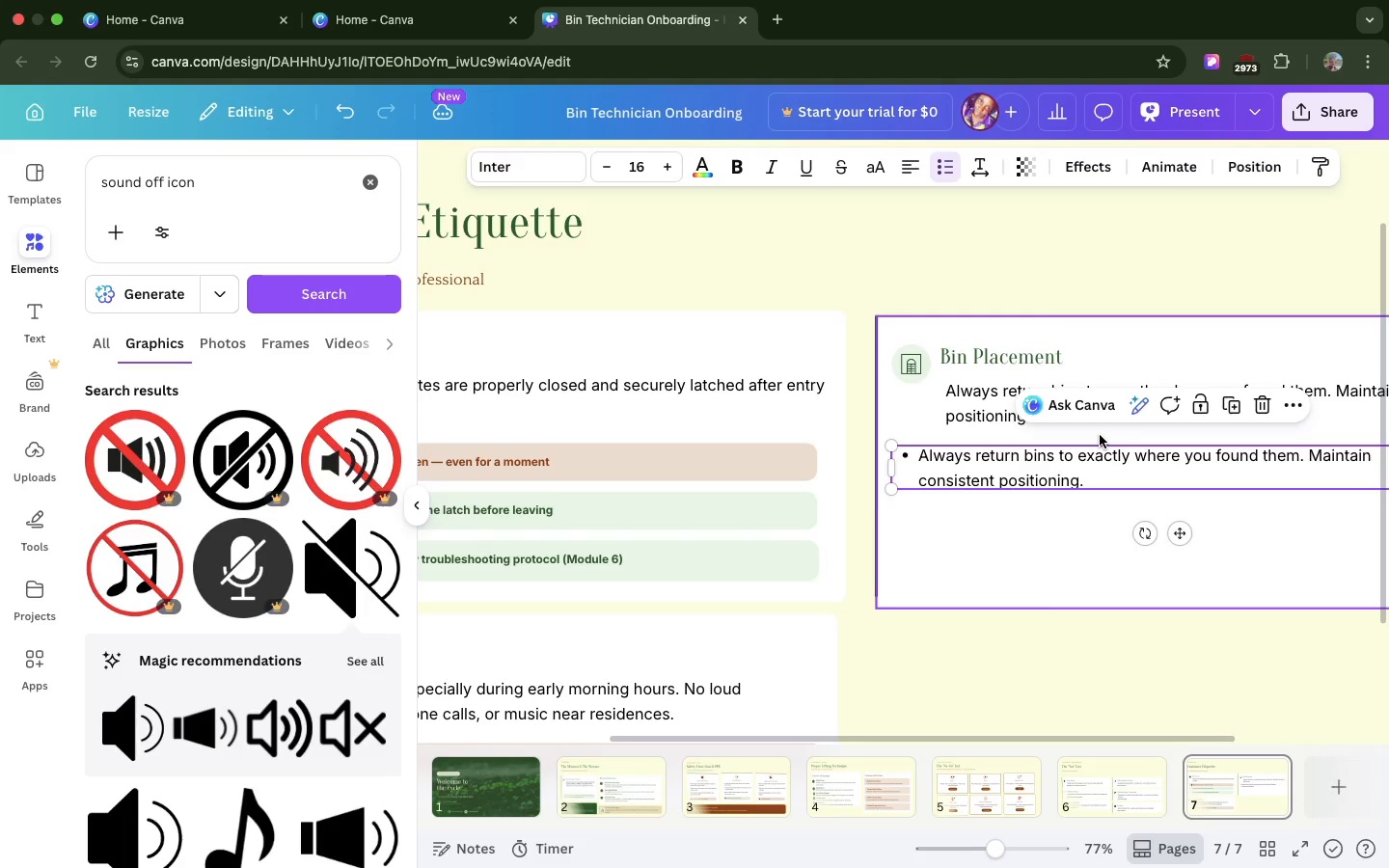 
wait(9.32)
 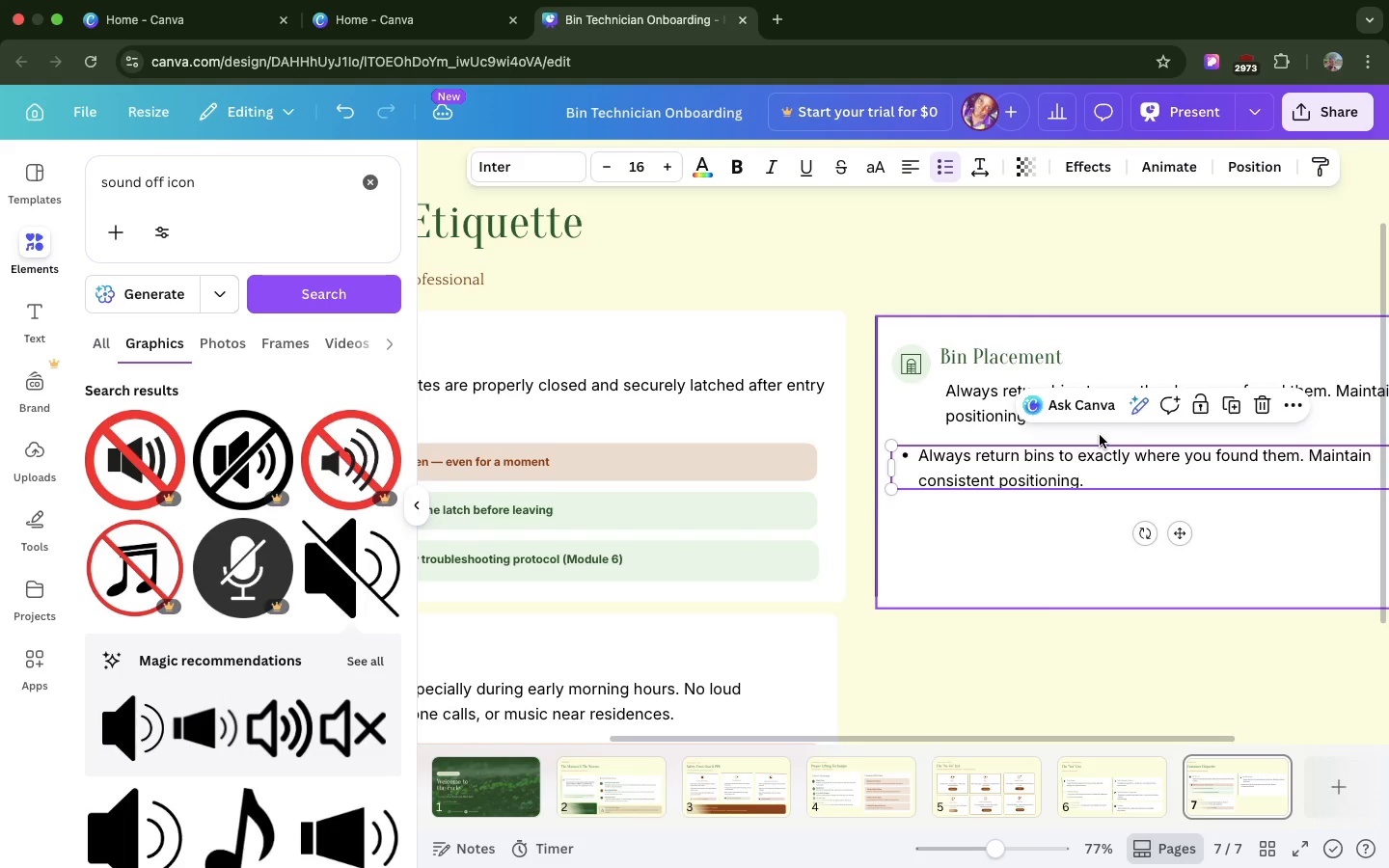 
double_click([1070, 472])
 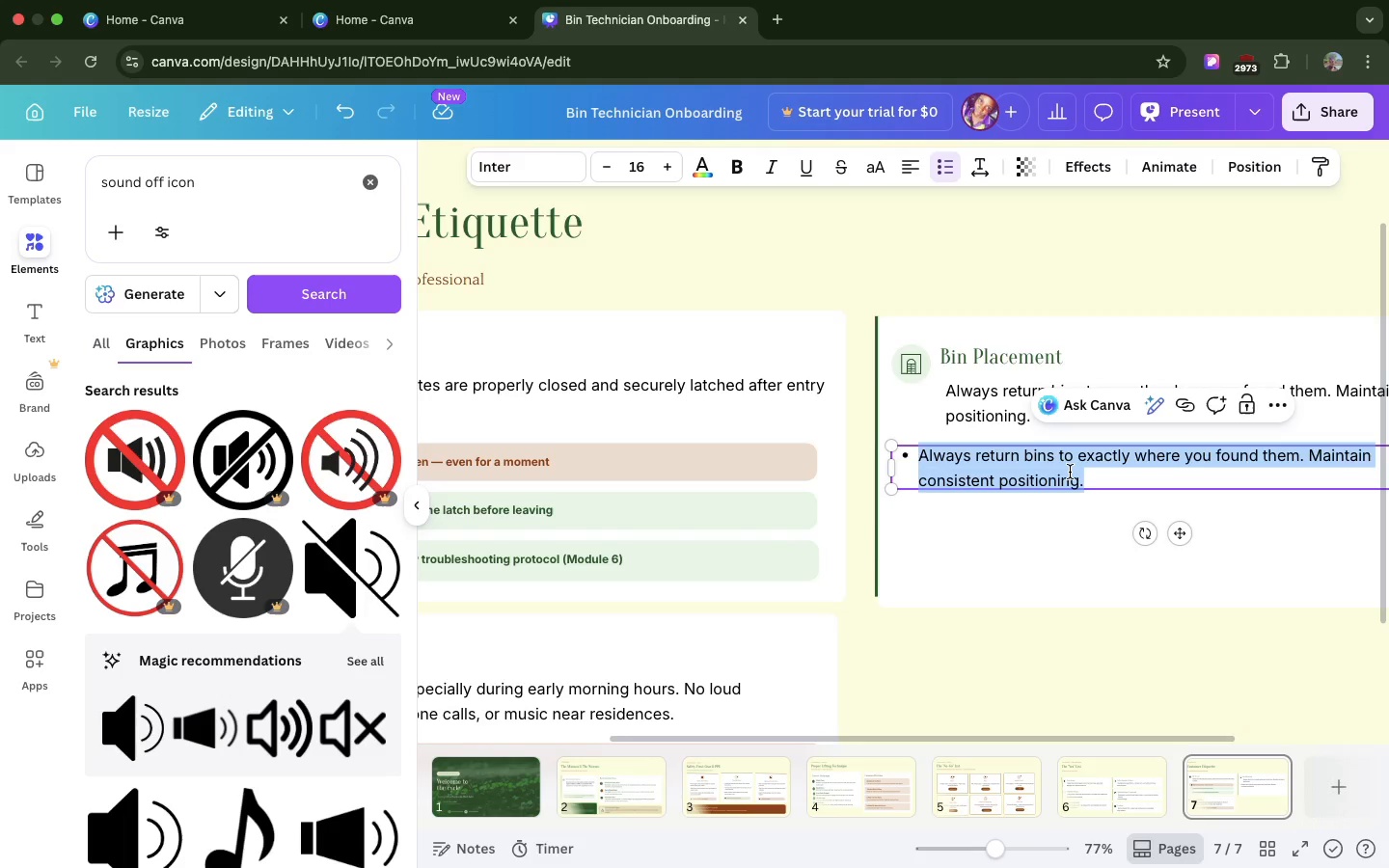 
triple_click([1070, 472])
 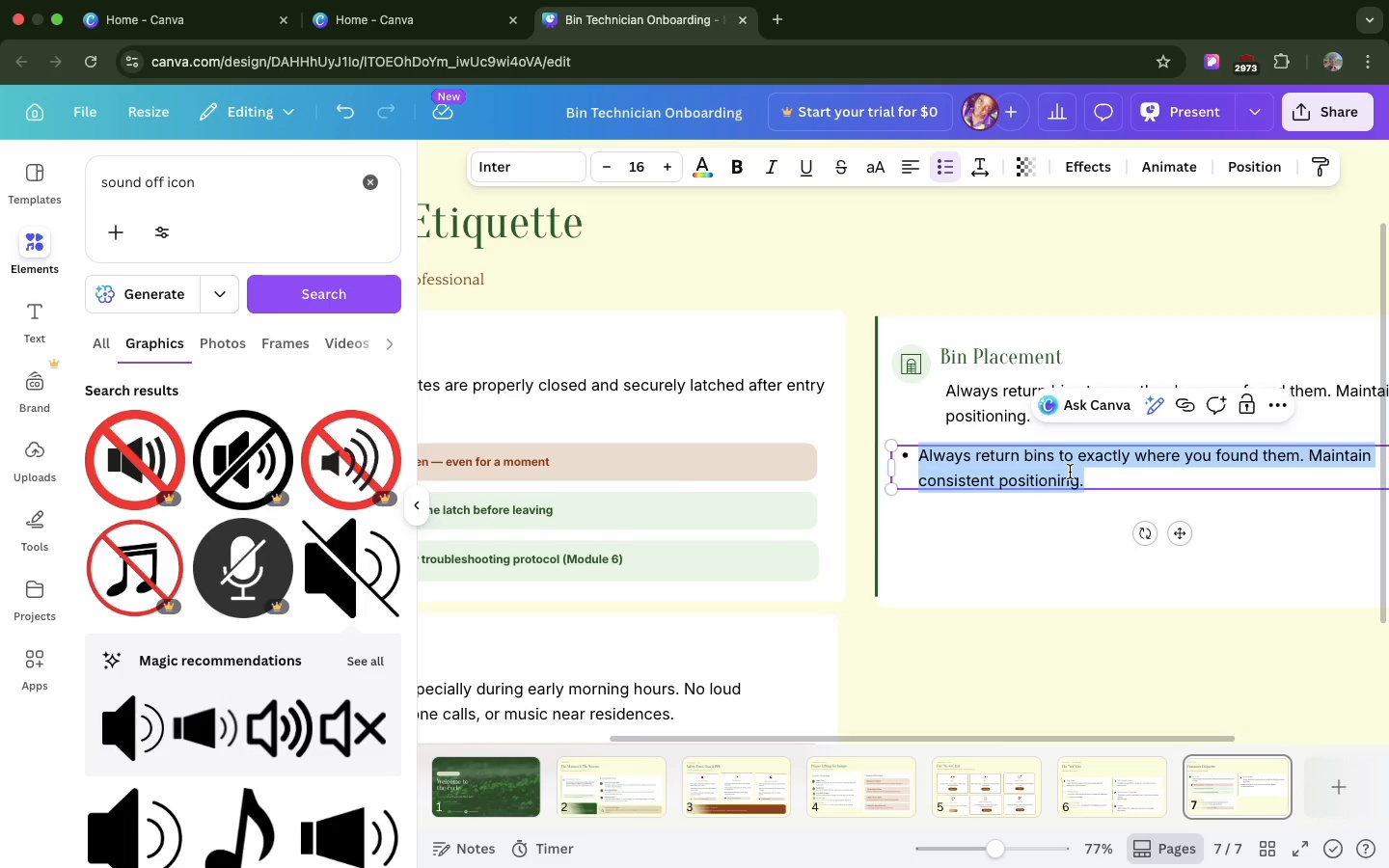 
key(Meta+V)
 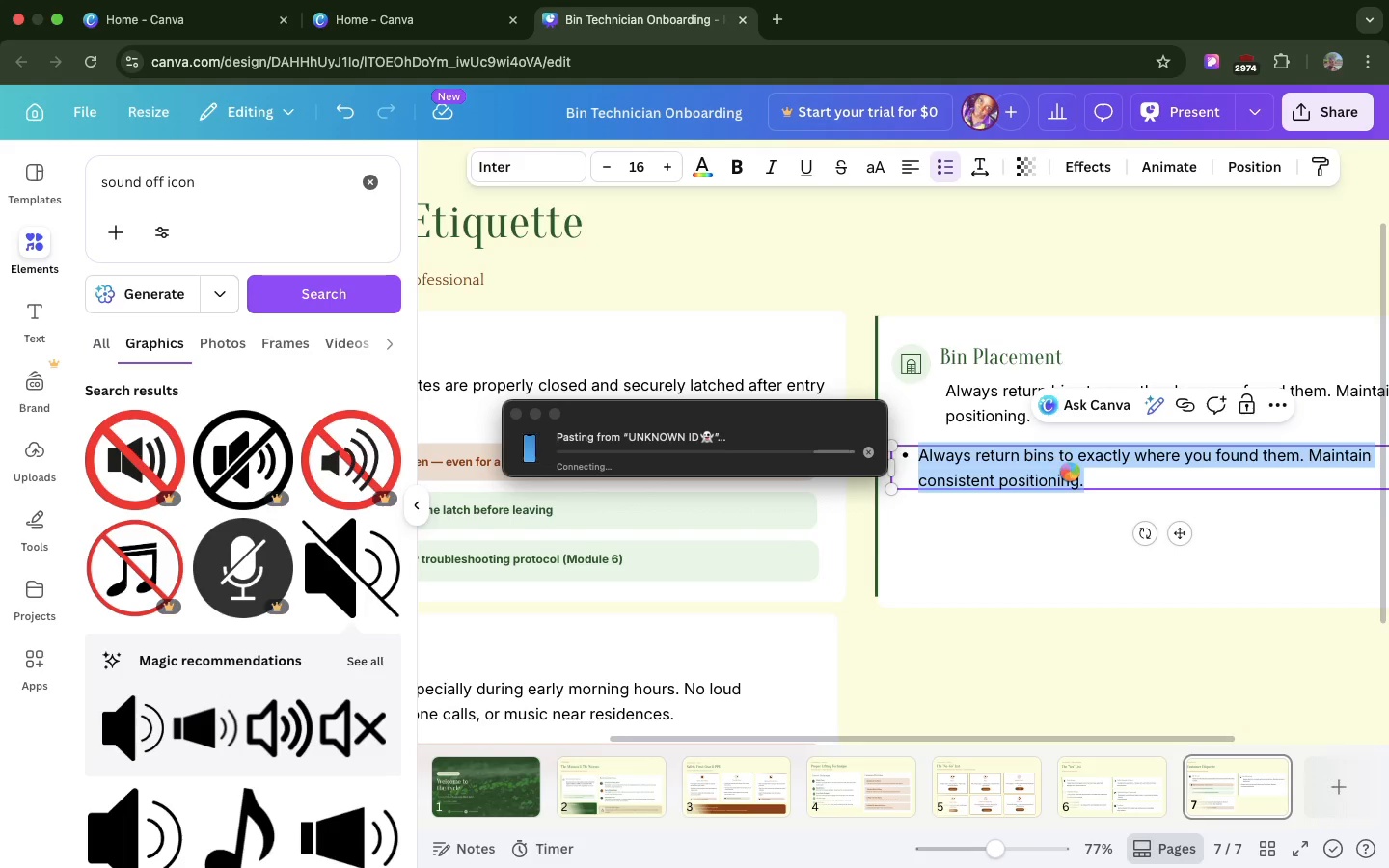 
wait(8.99)
 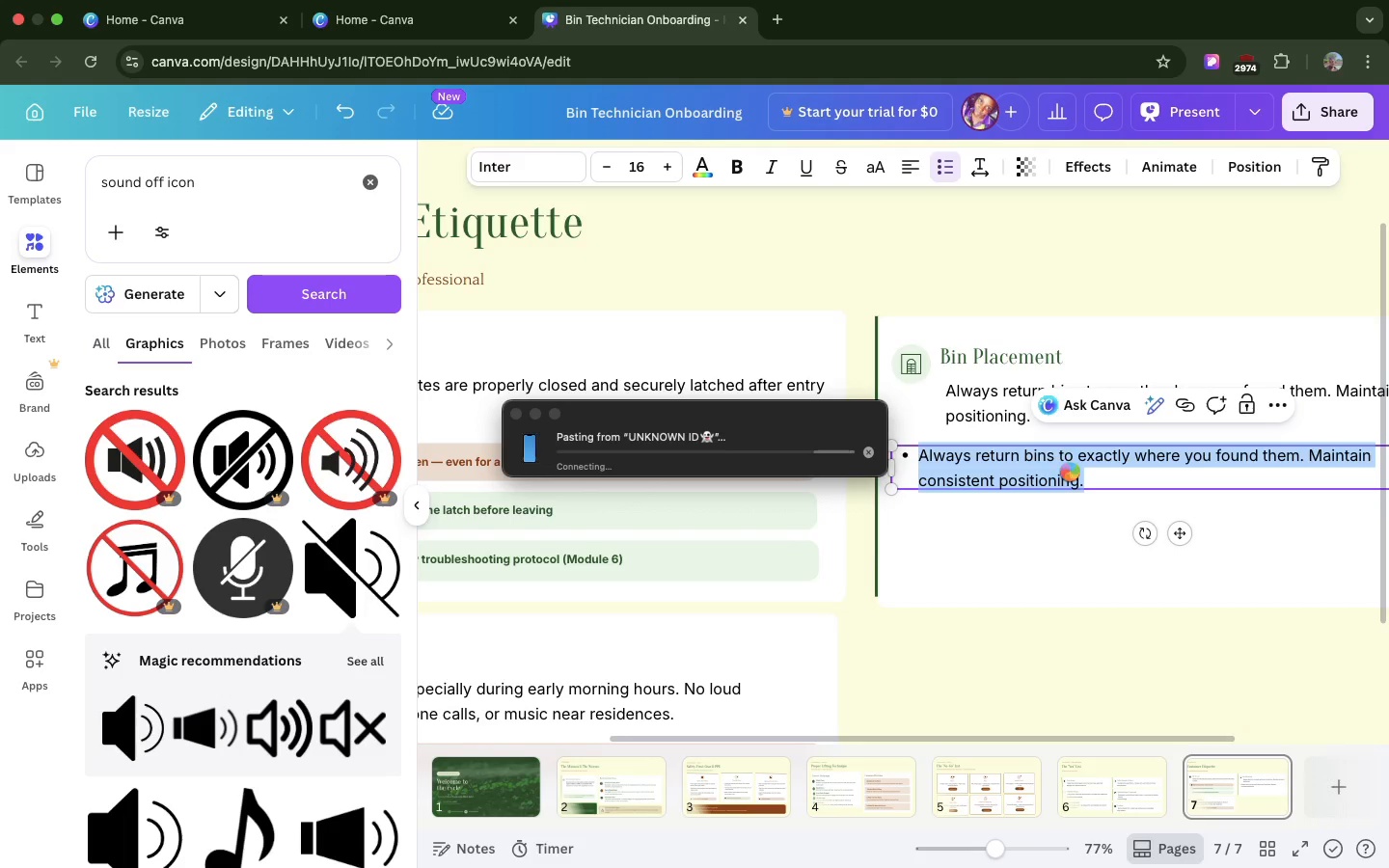 
key(Backspace)
 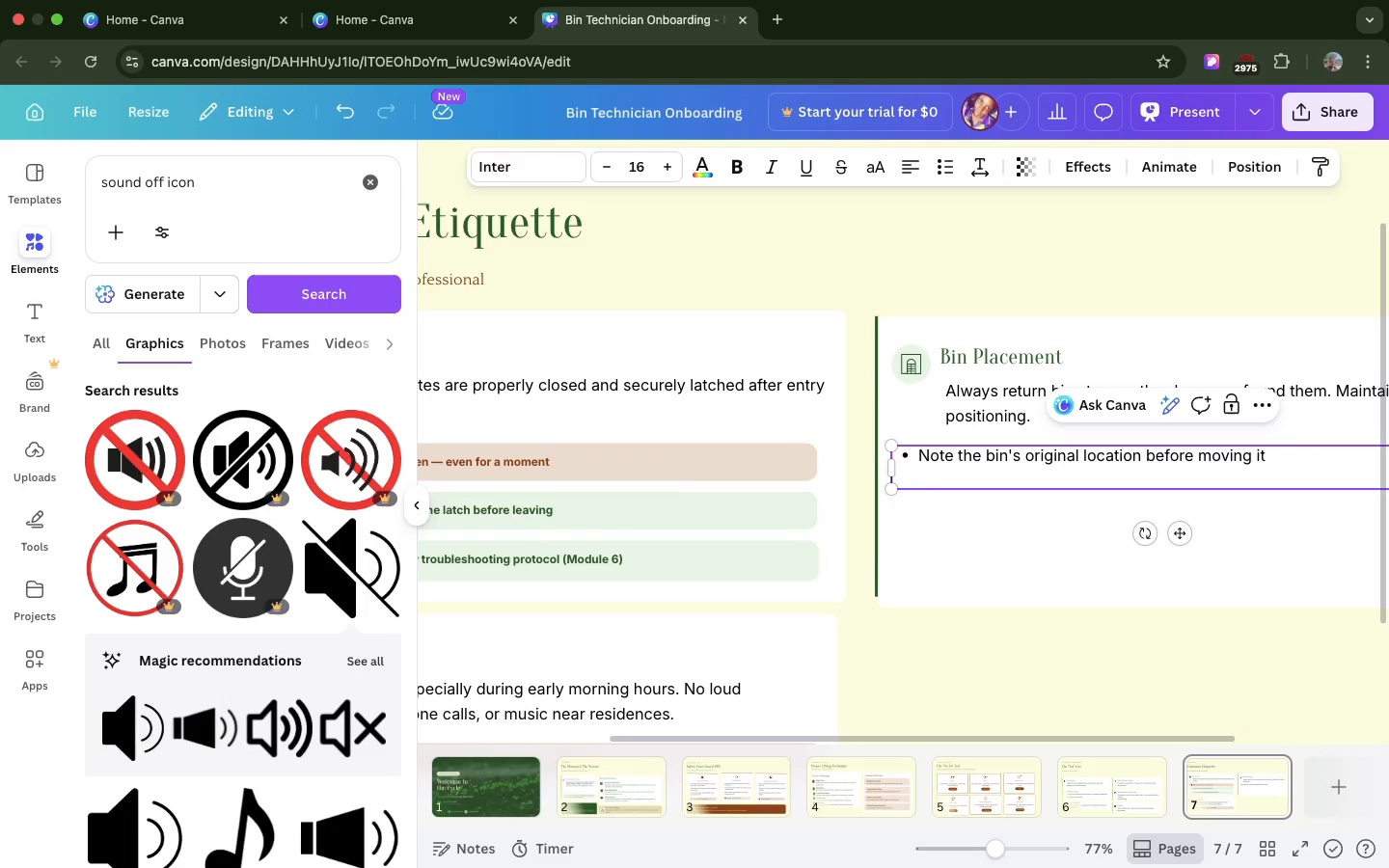 
key(Backspace)
 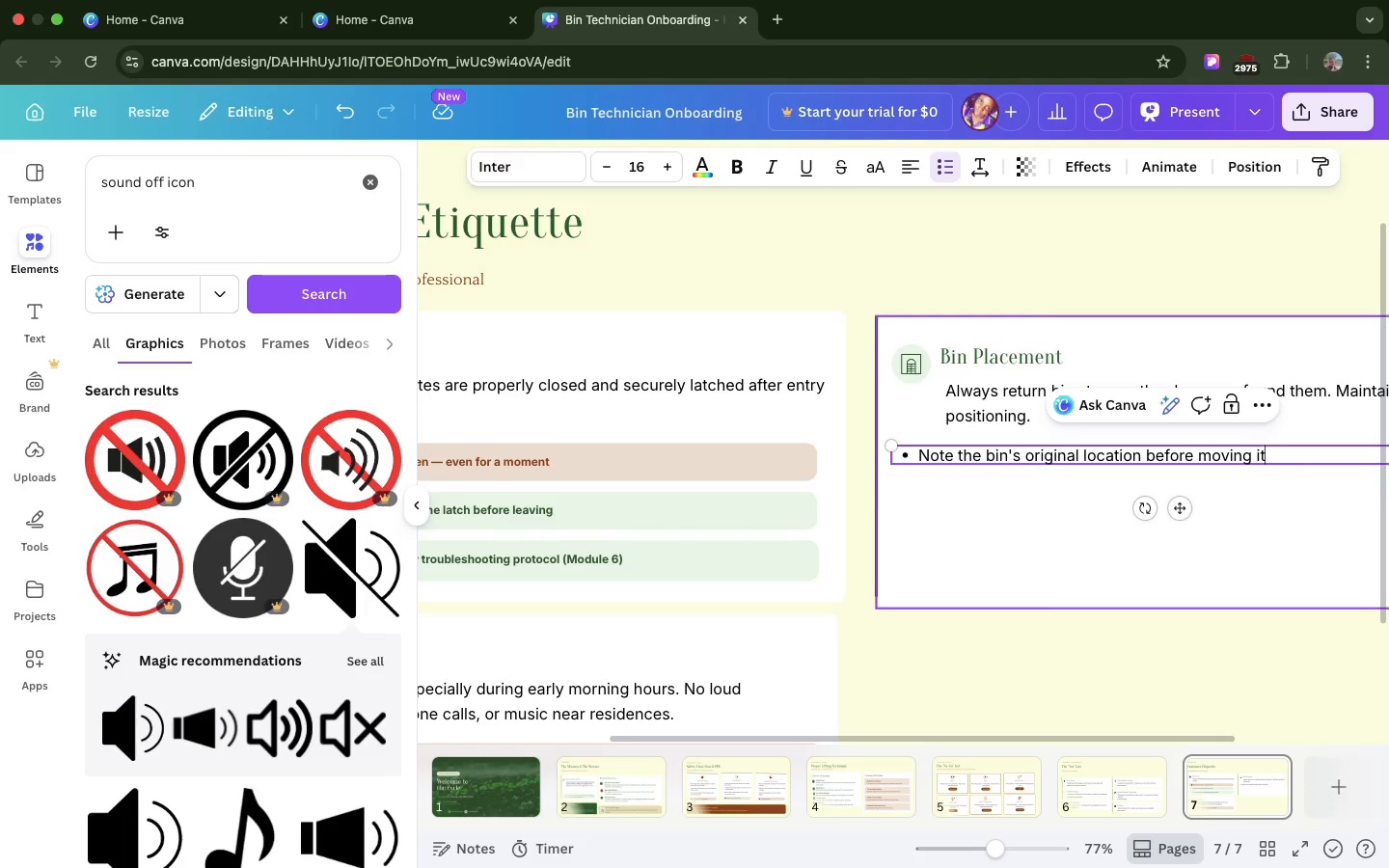 
key(Backspace)
 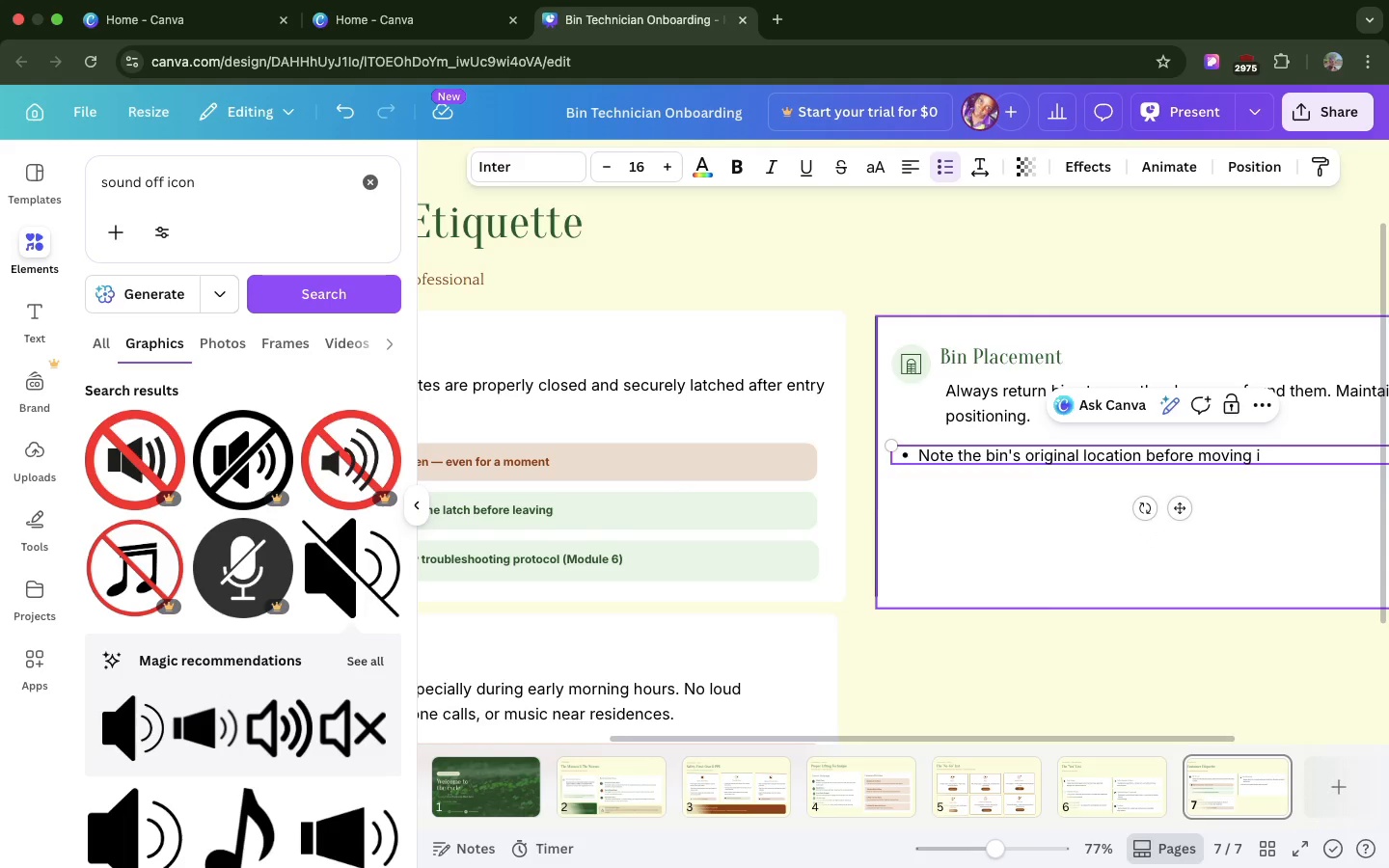 
key(Meta+Z)
 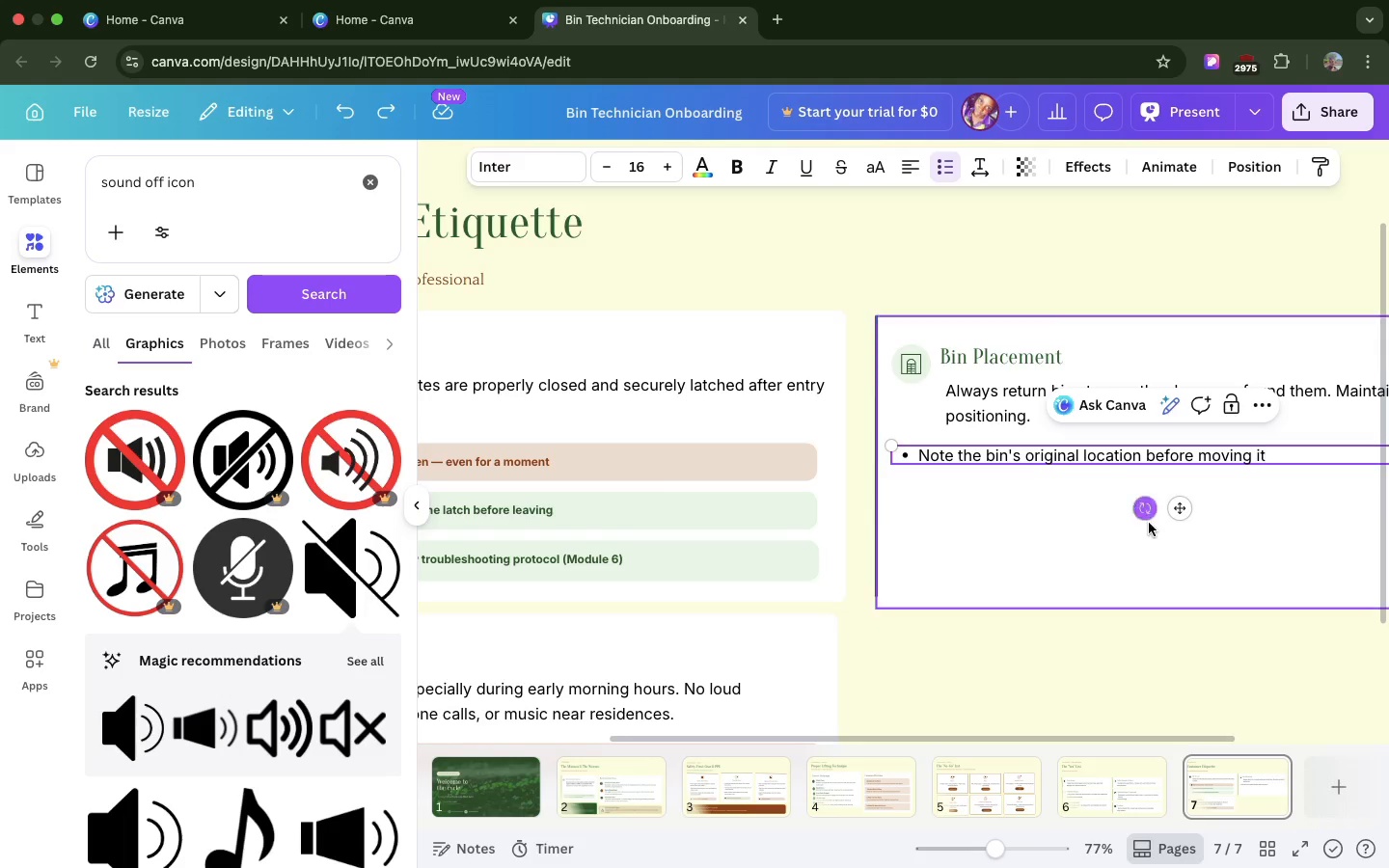 
left_click([1149, 523])
 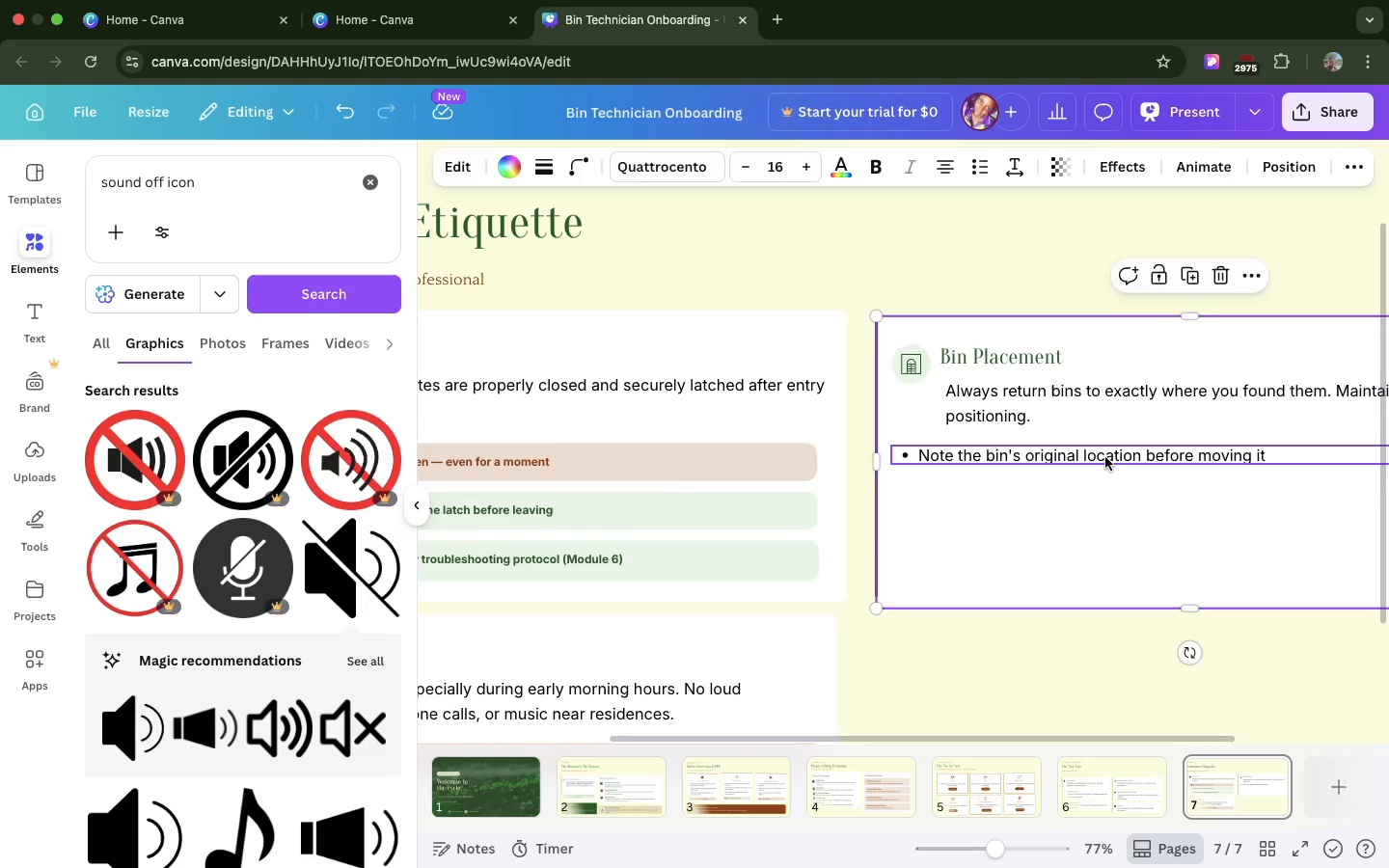 
left_click([1105, 457])
 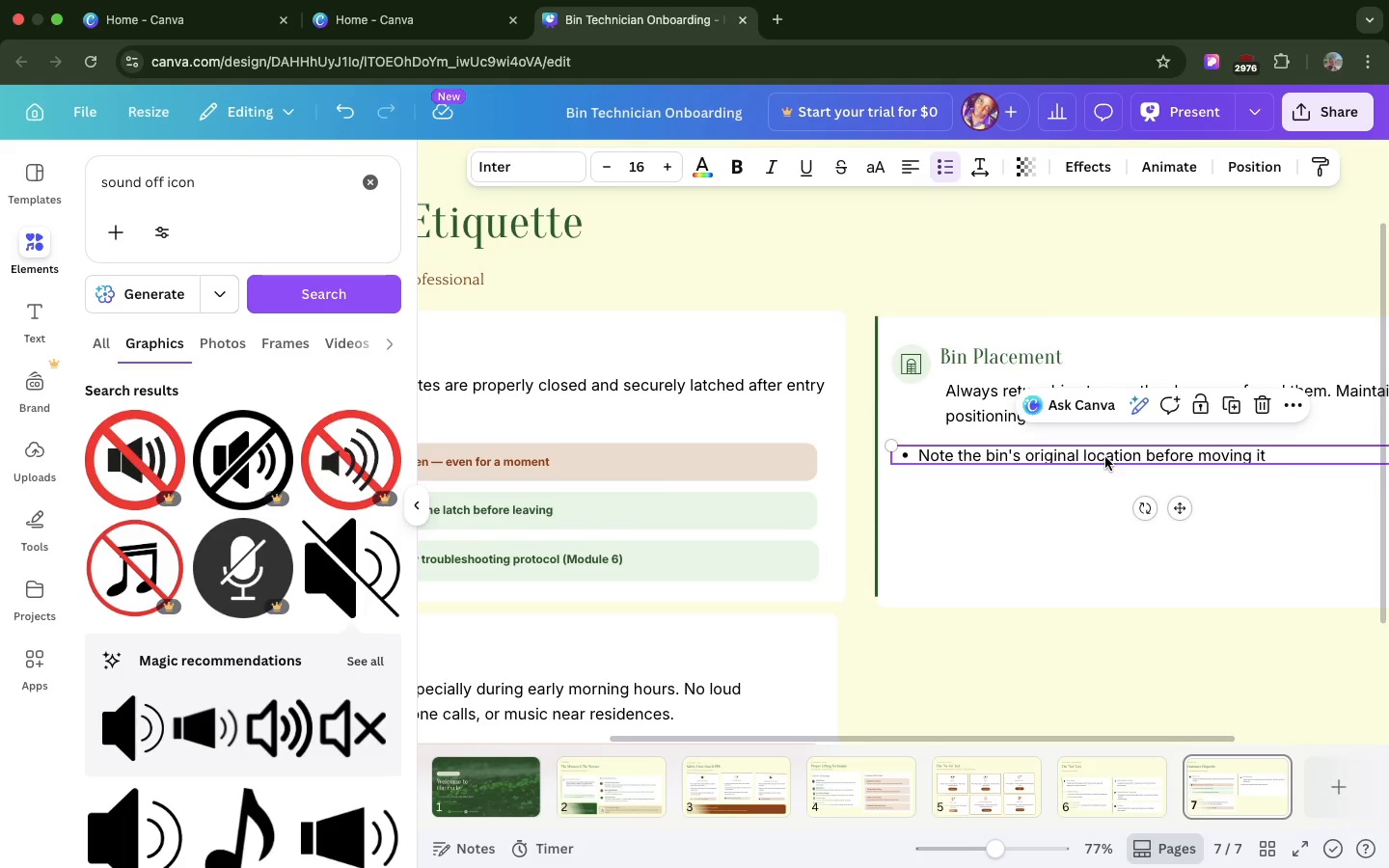 
key(Meta+D)
 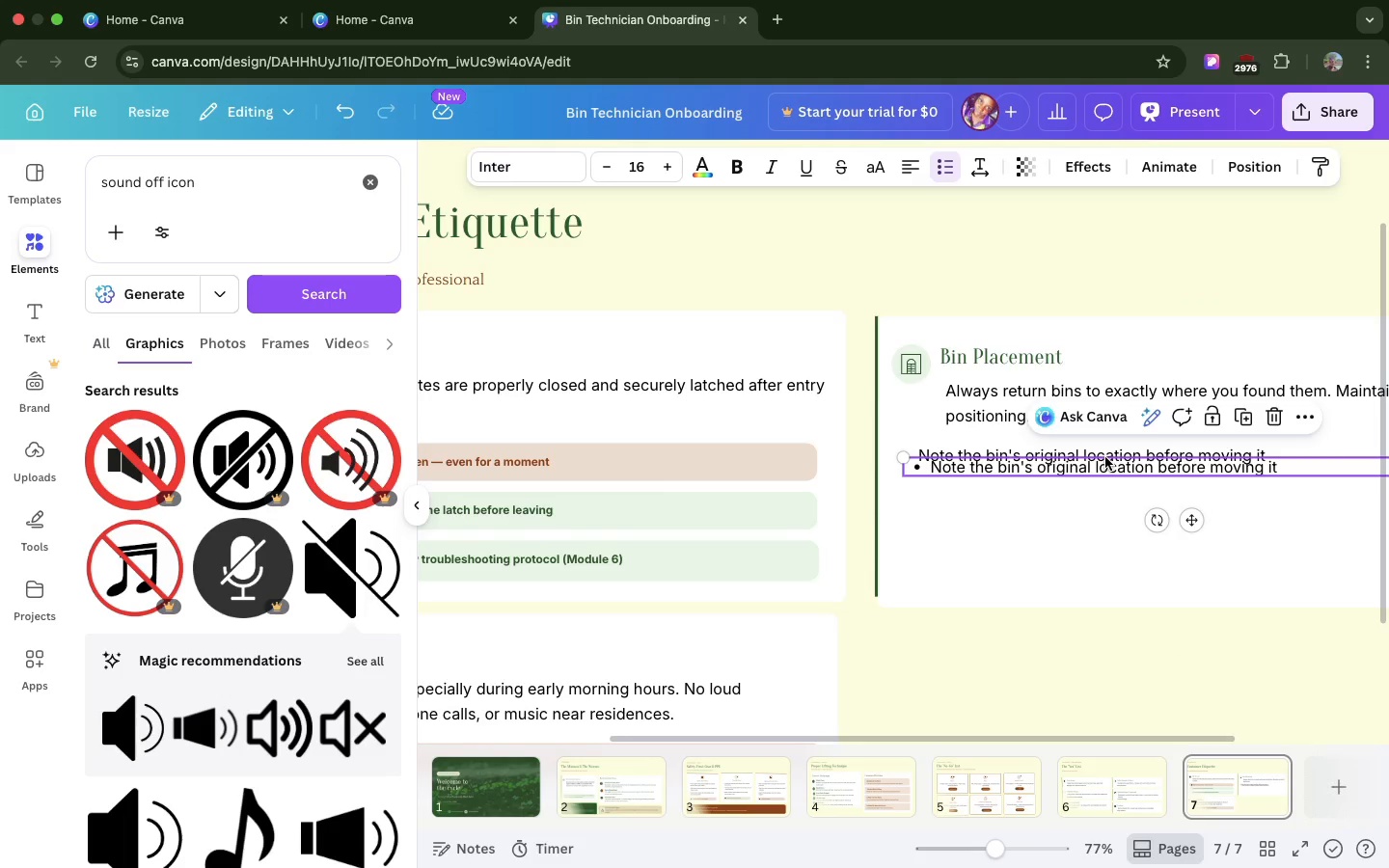 
left_click_drag(start_coordinate=[1105, 457], to_coordinate=[1097, 483])
 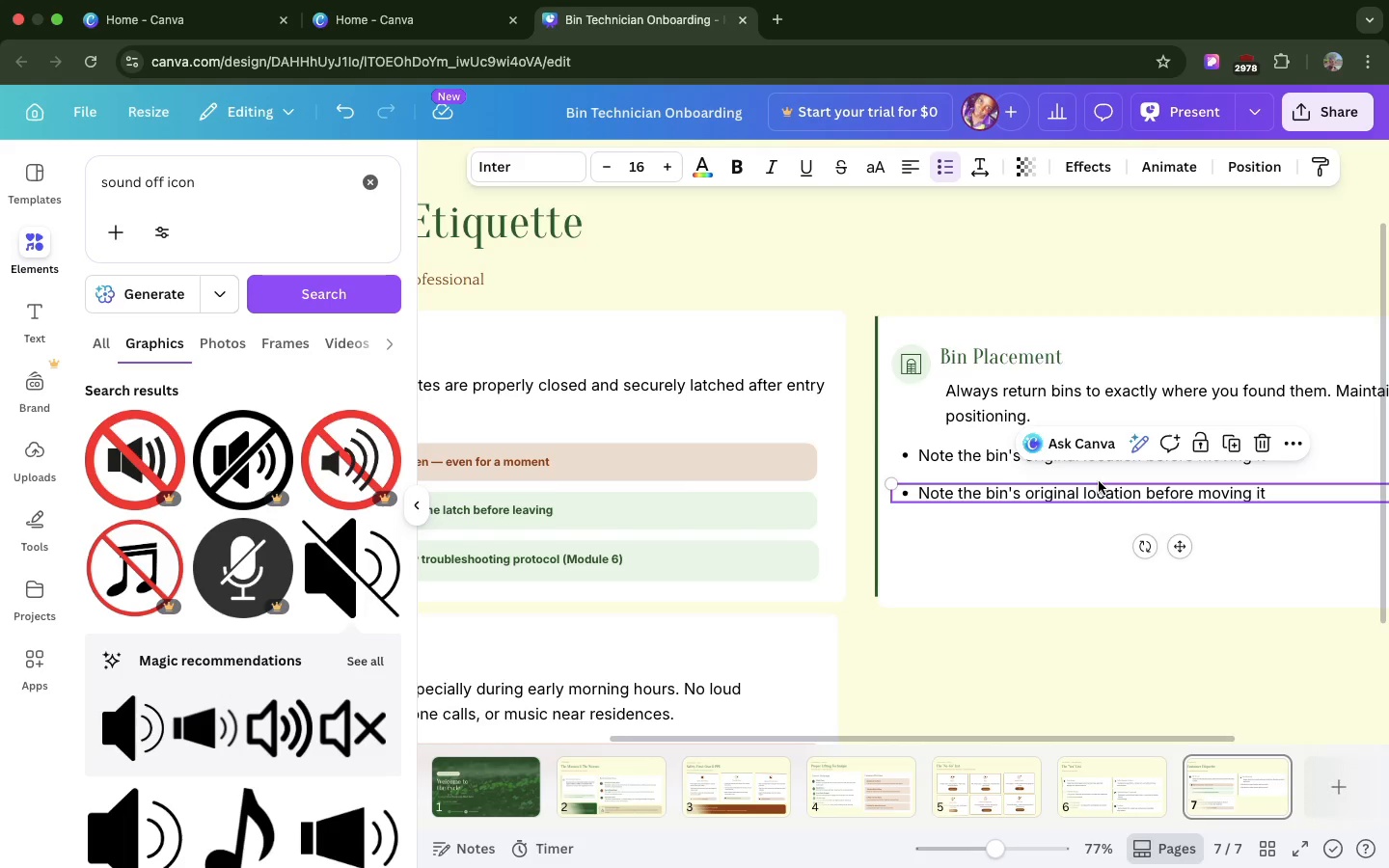 
double_click([1099, 481])
 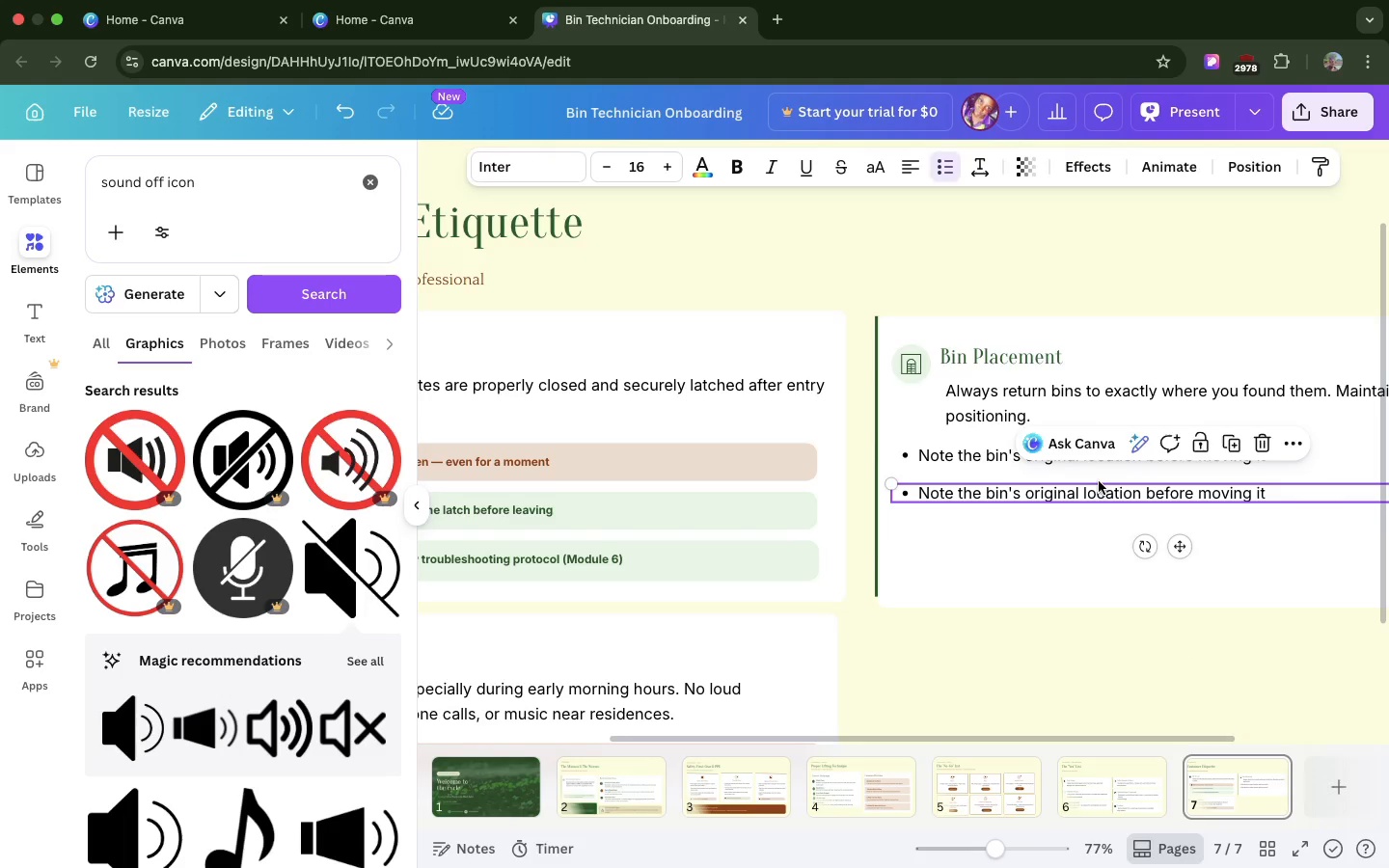 
double_click([1099, 481])
 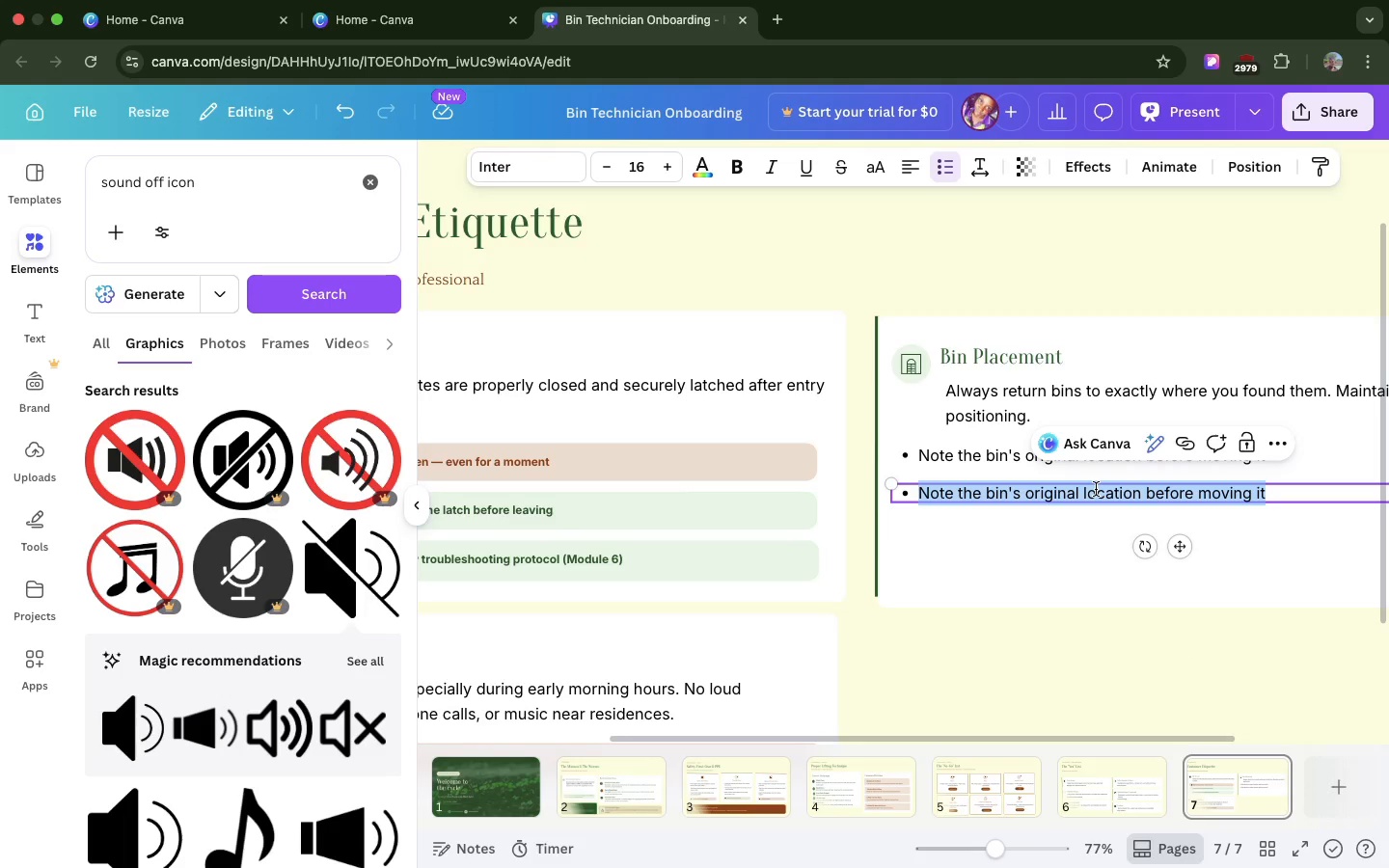 
key(Meta+V)
 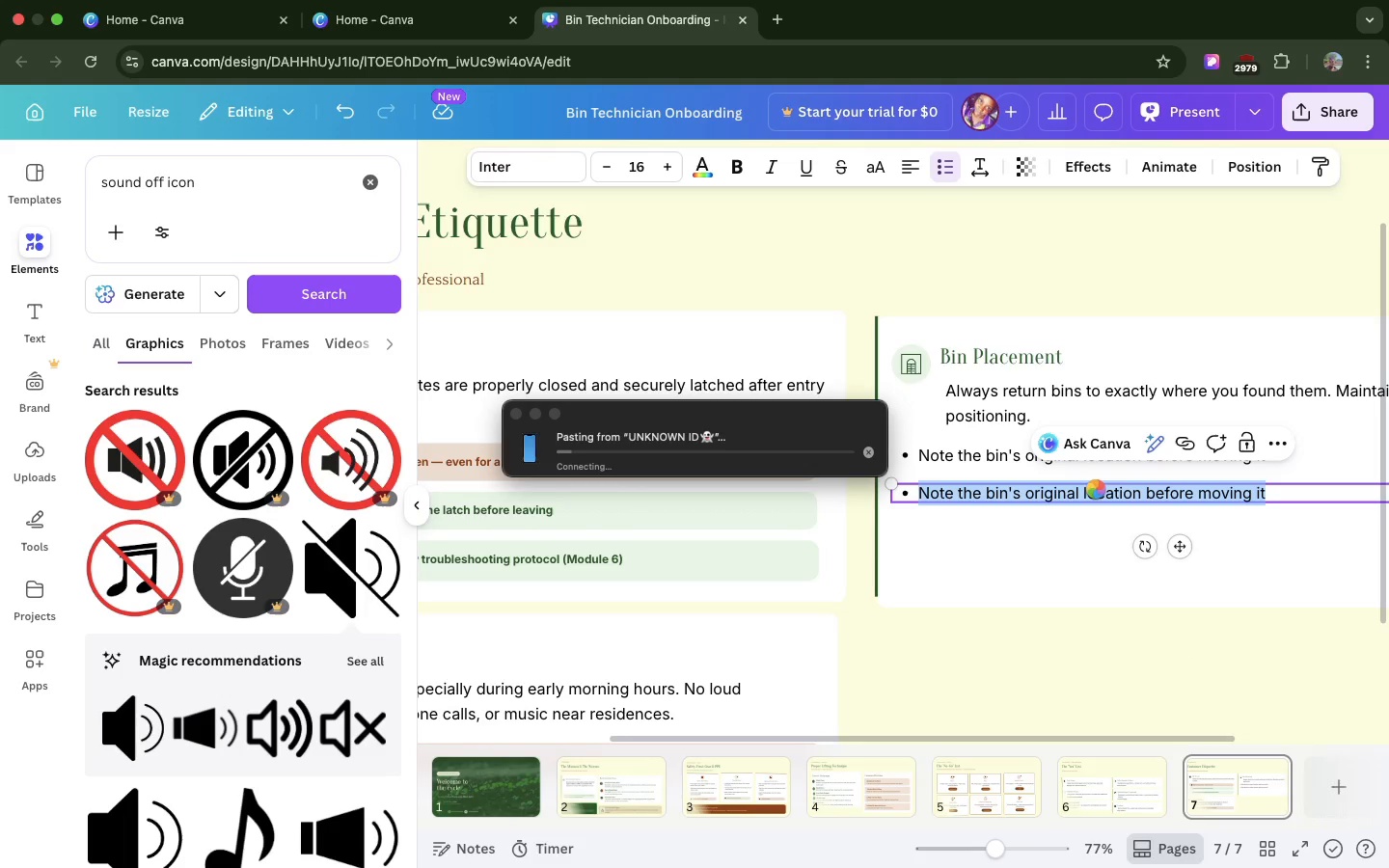 
wait(6.47)
 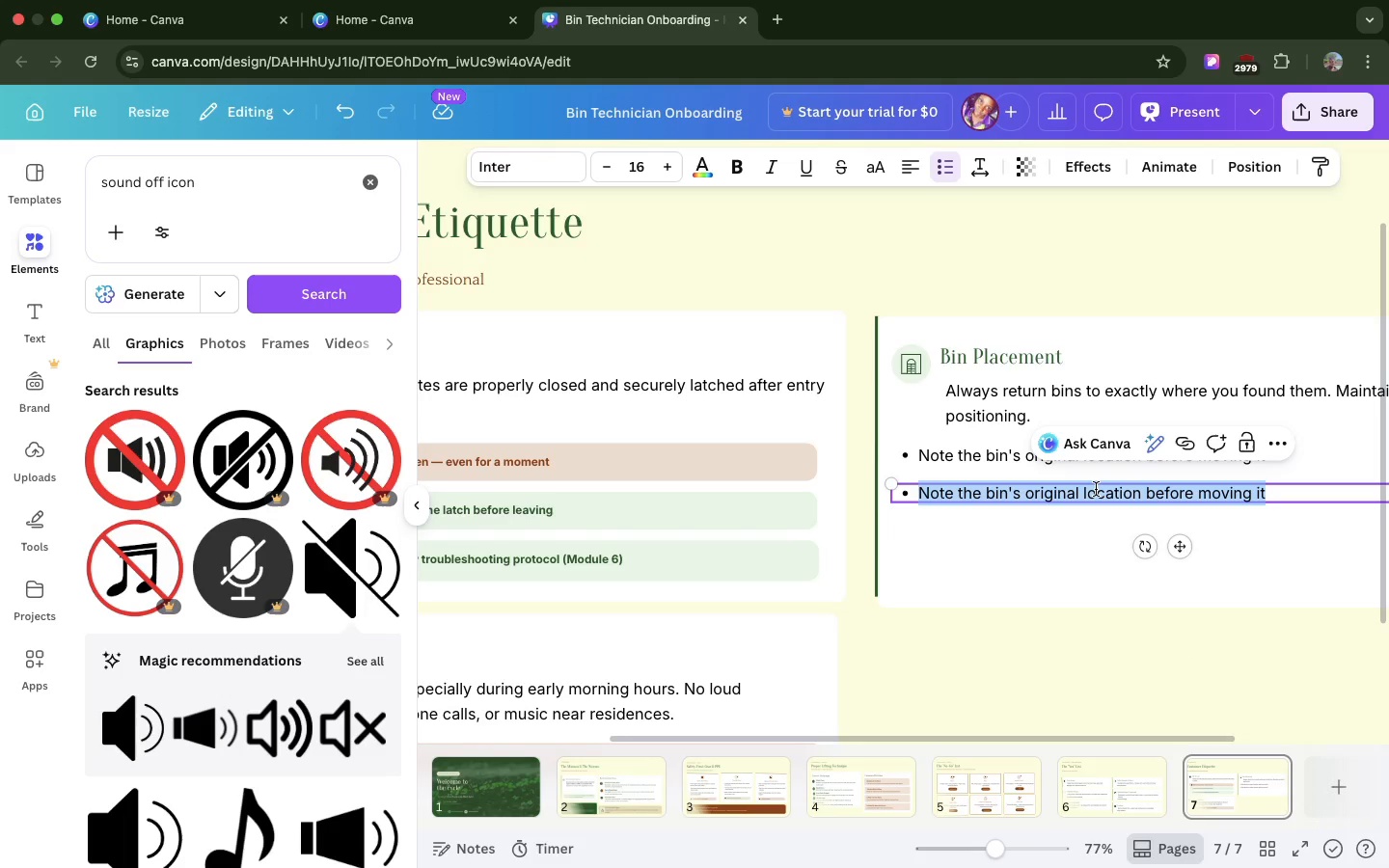 
key(Backspace)
 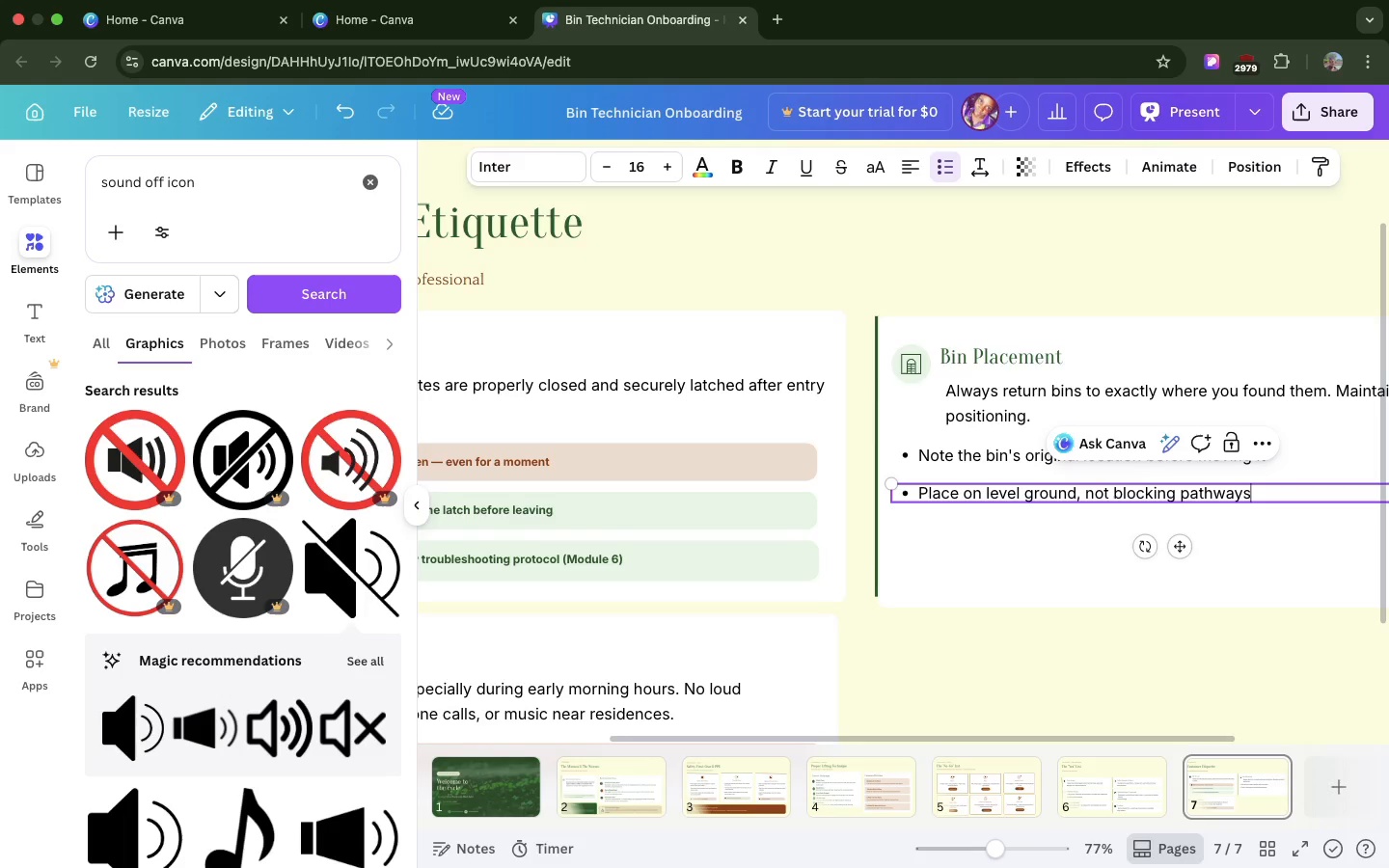 
key(Backspace)
 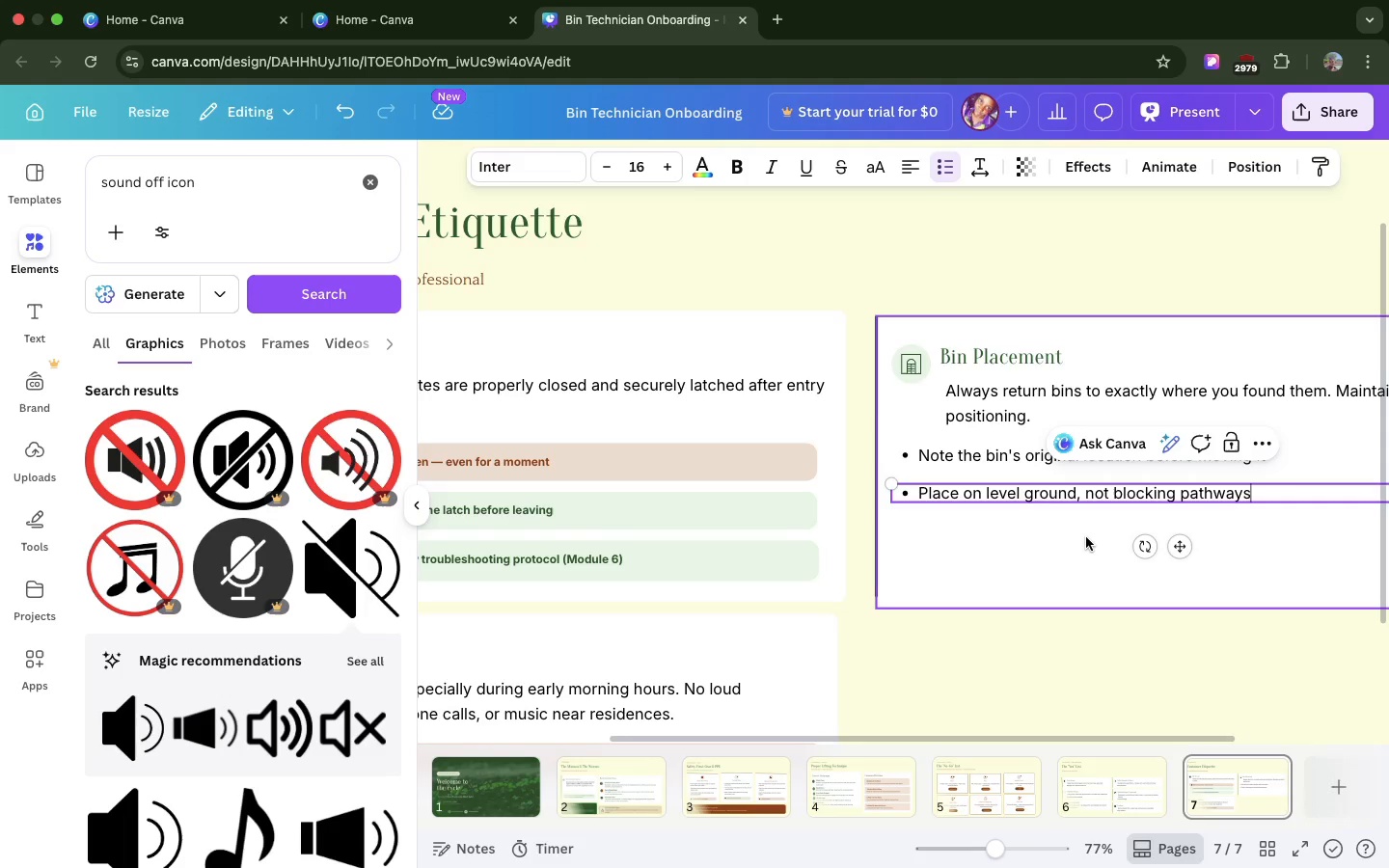 
left_click([1086, 537])
 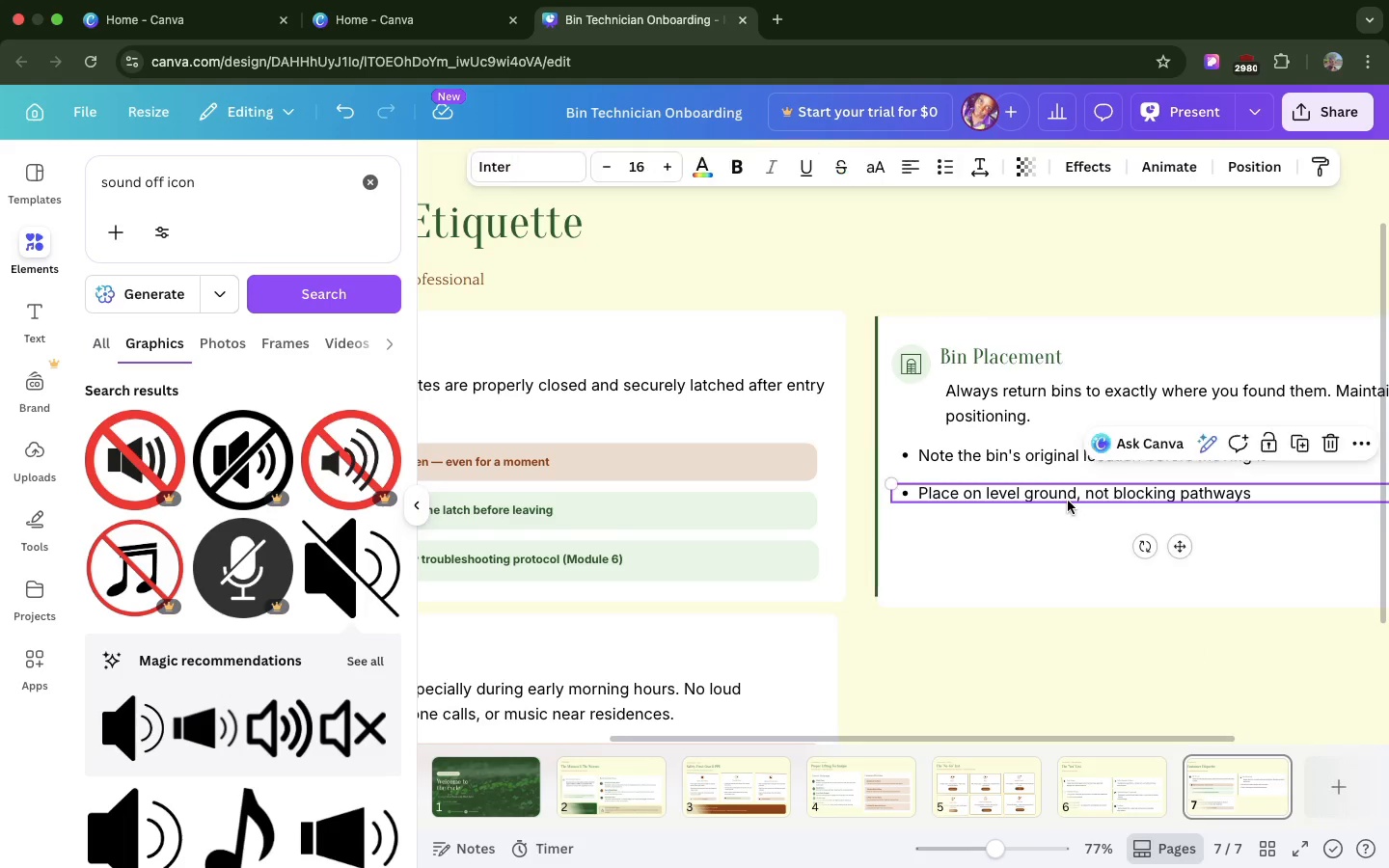 
left_click([1068, 501])
 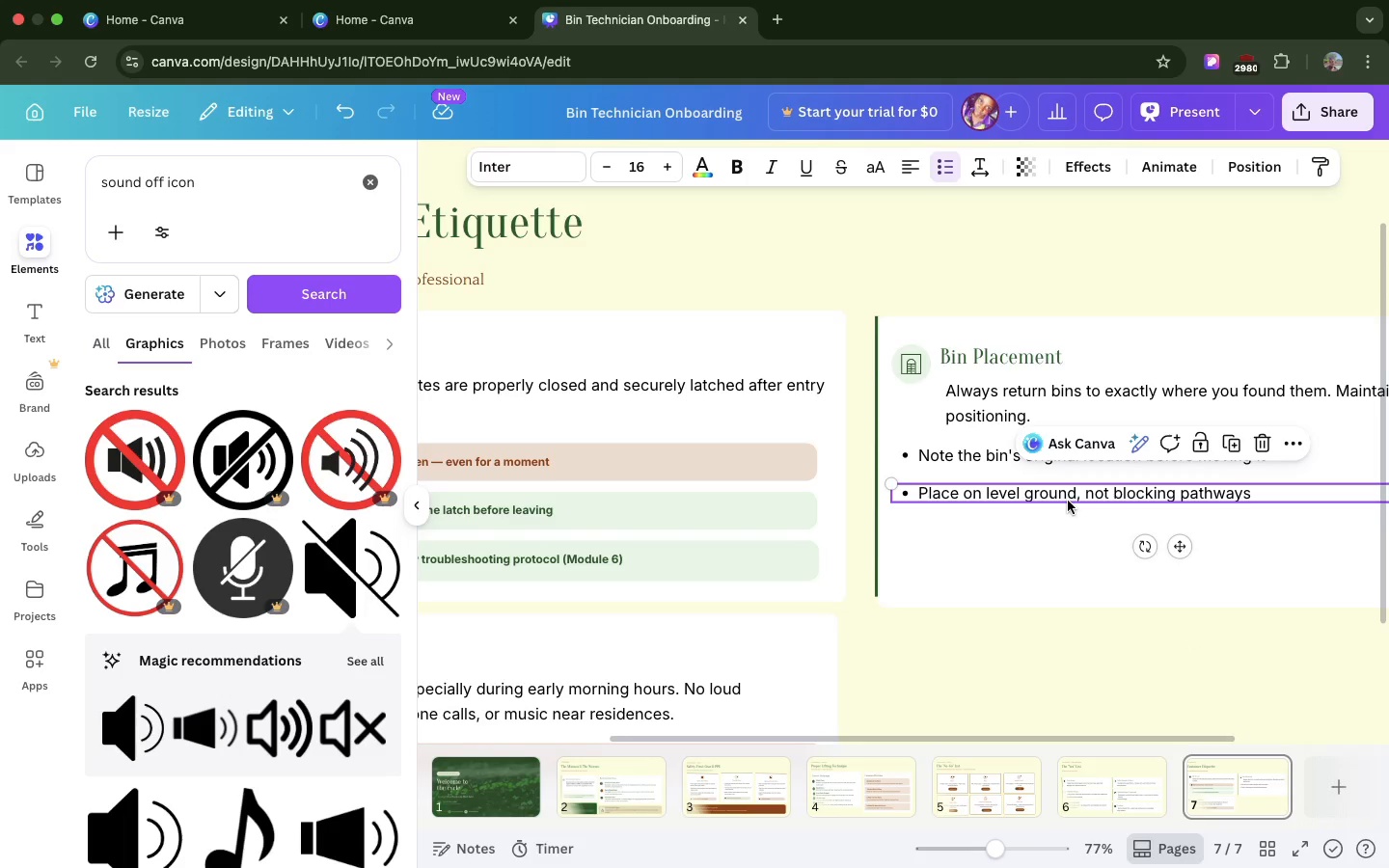 
key(Meta+D)
 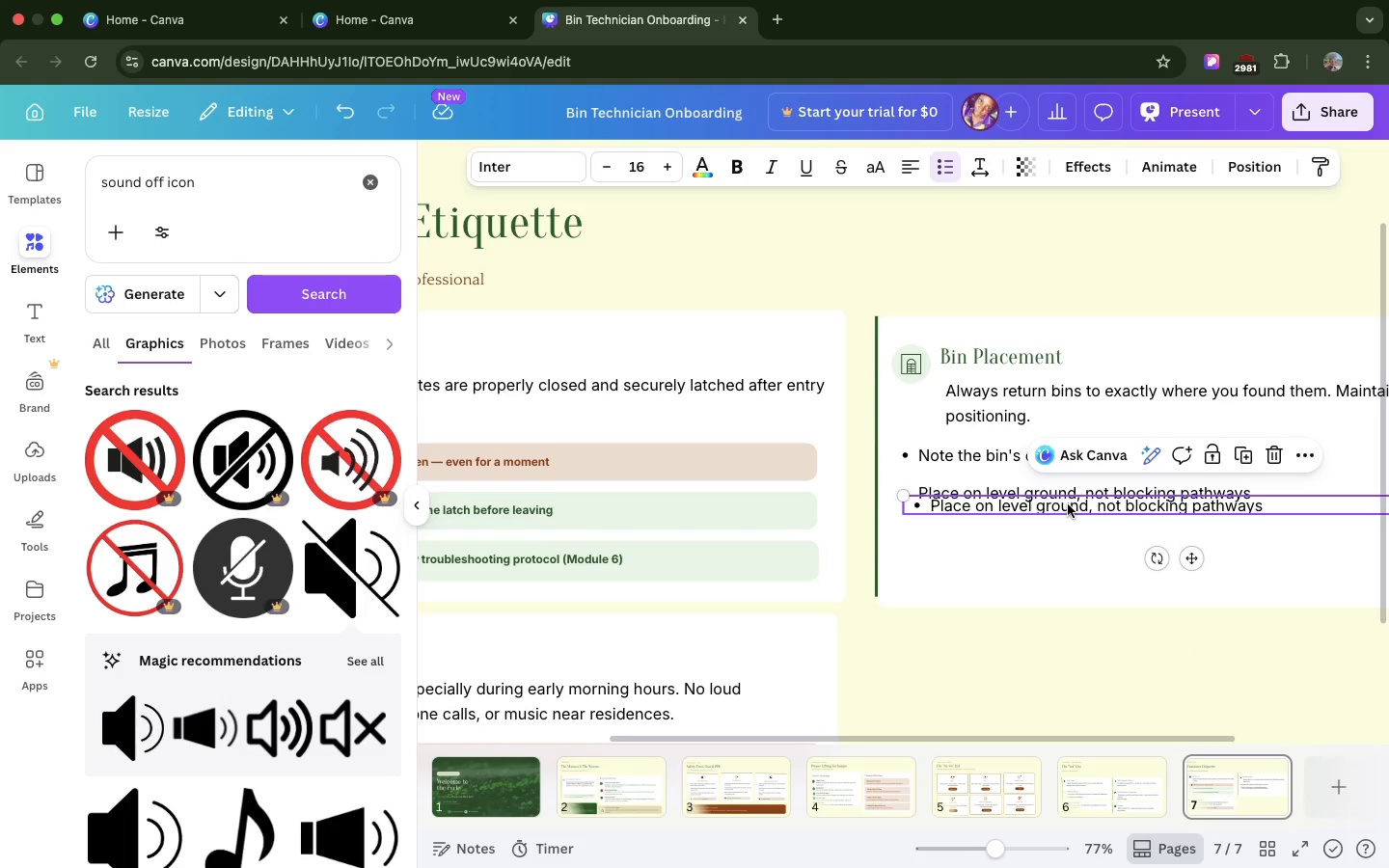 
left_click_drag(start_coordinate=[1068, 504], to_coordinate=[1059, 526])
 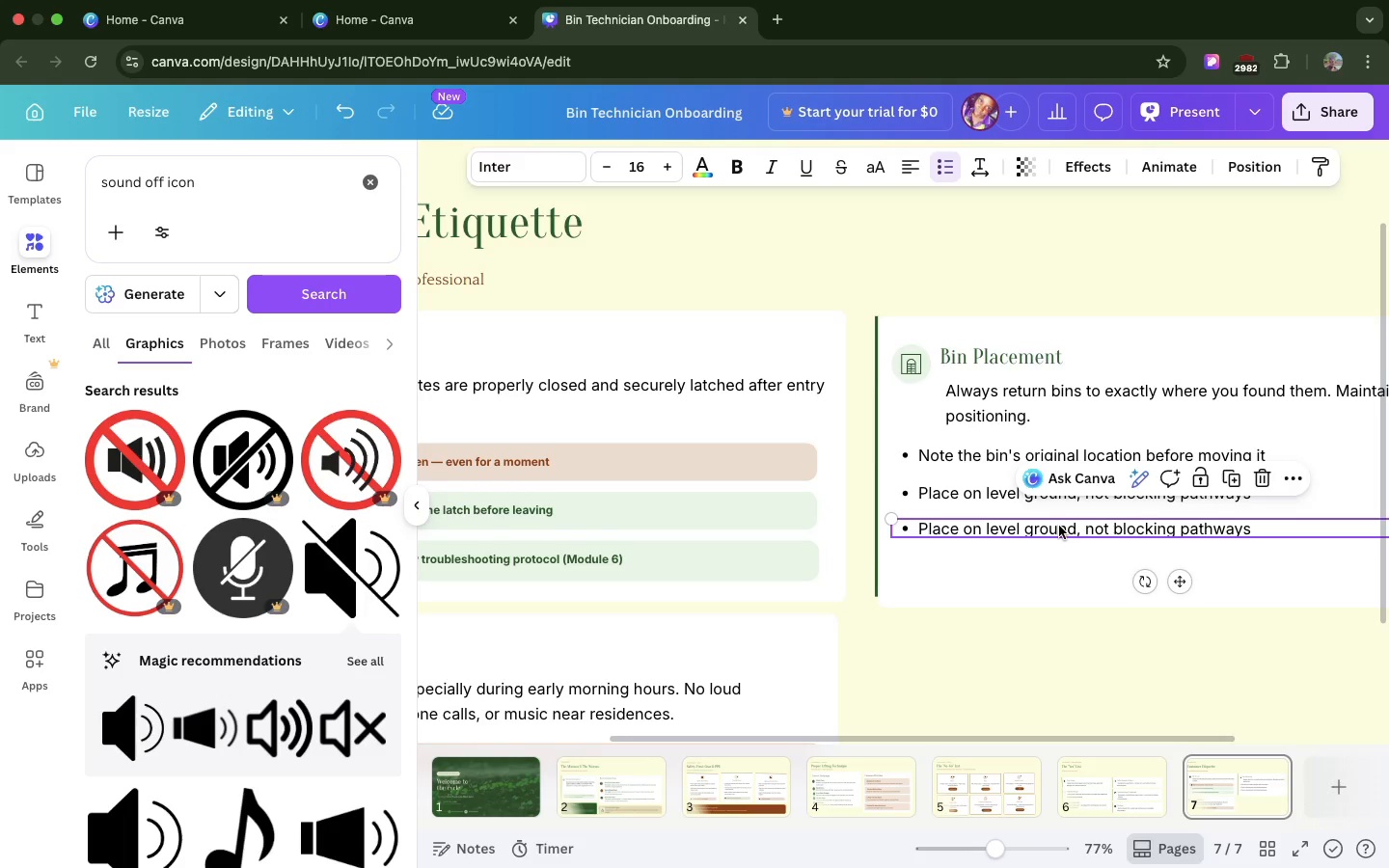 
wait(7.3)
 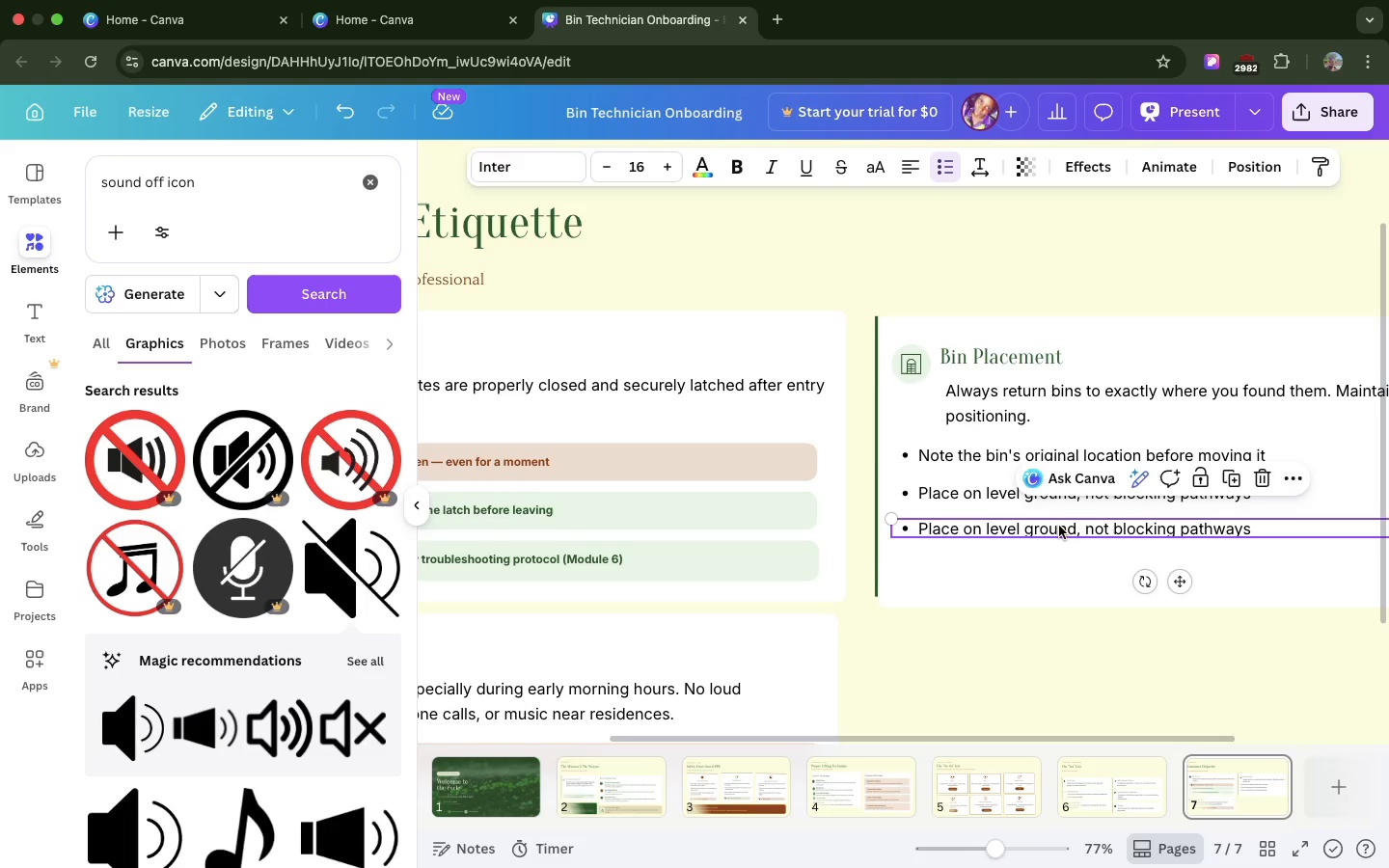 
key(Meta+V)
 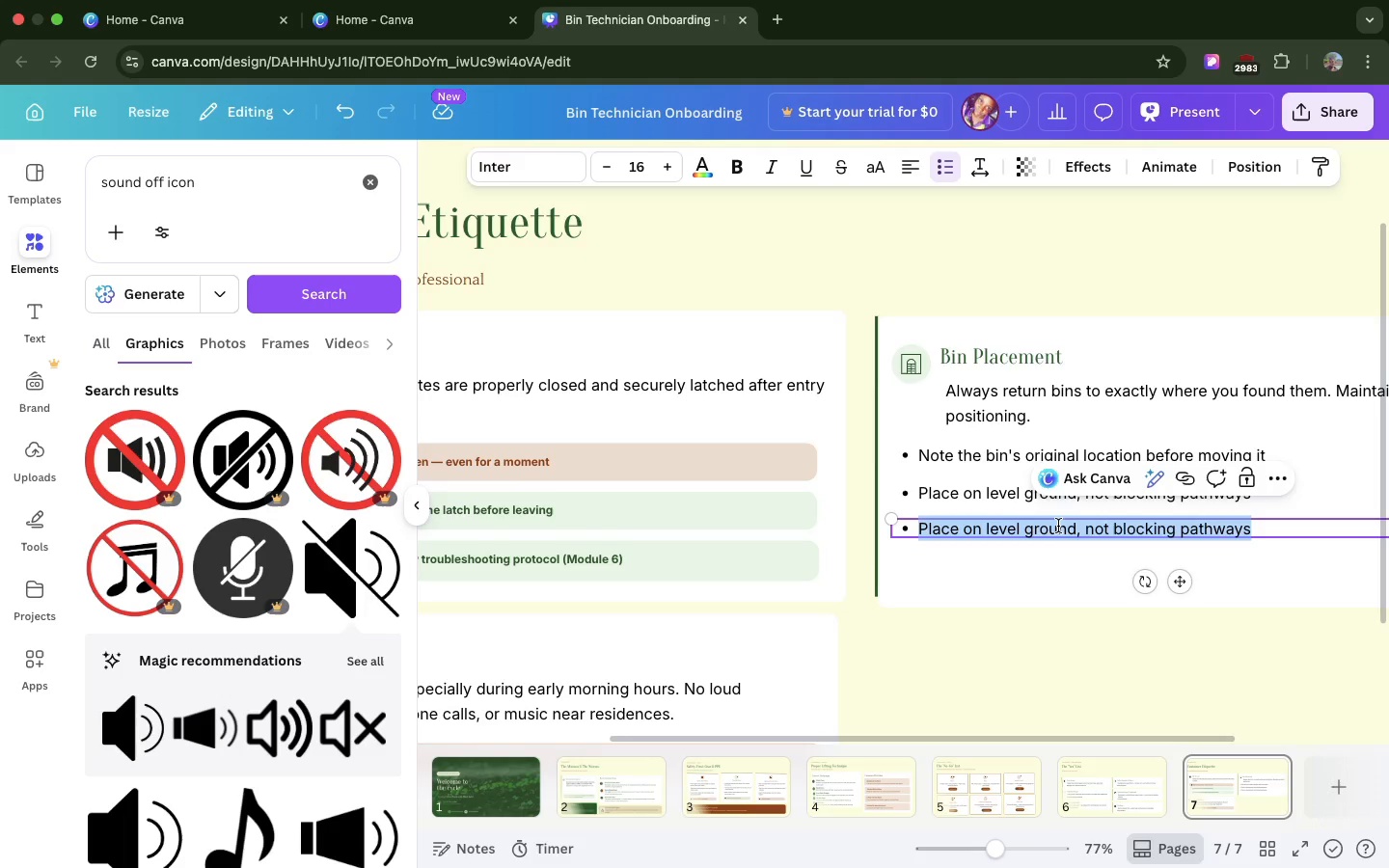 
scroll: coordinate [1058, 526], scroll_direction: down, amount: 46.0
 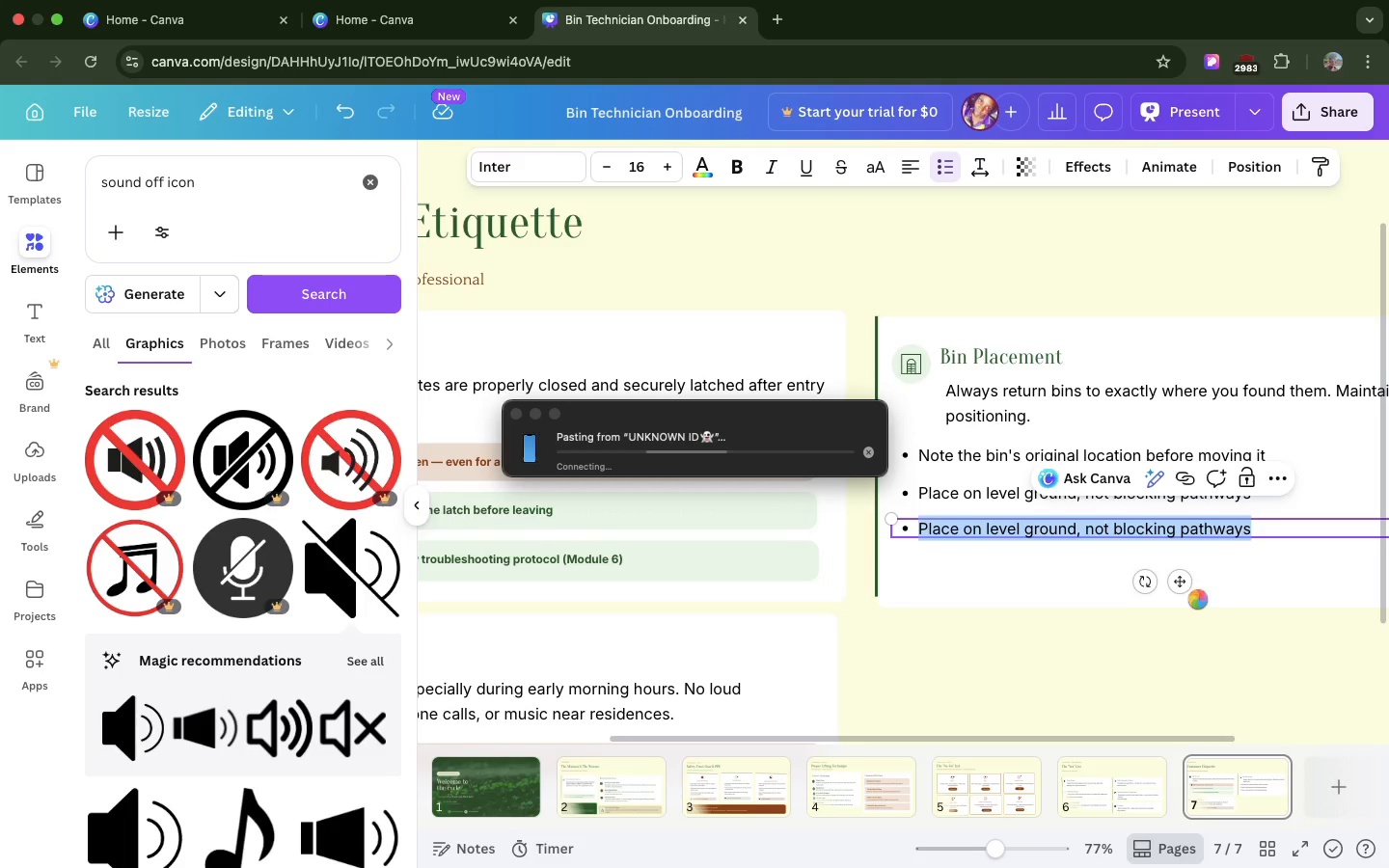 
wait(6.52)
 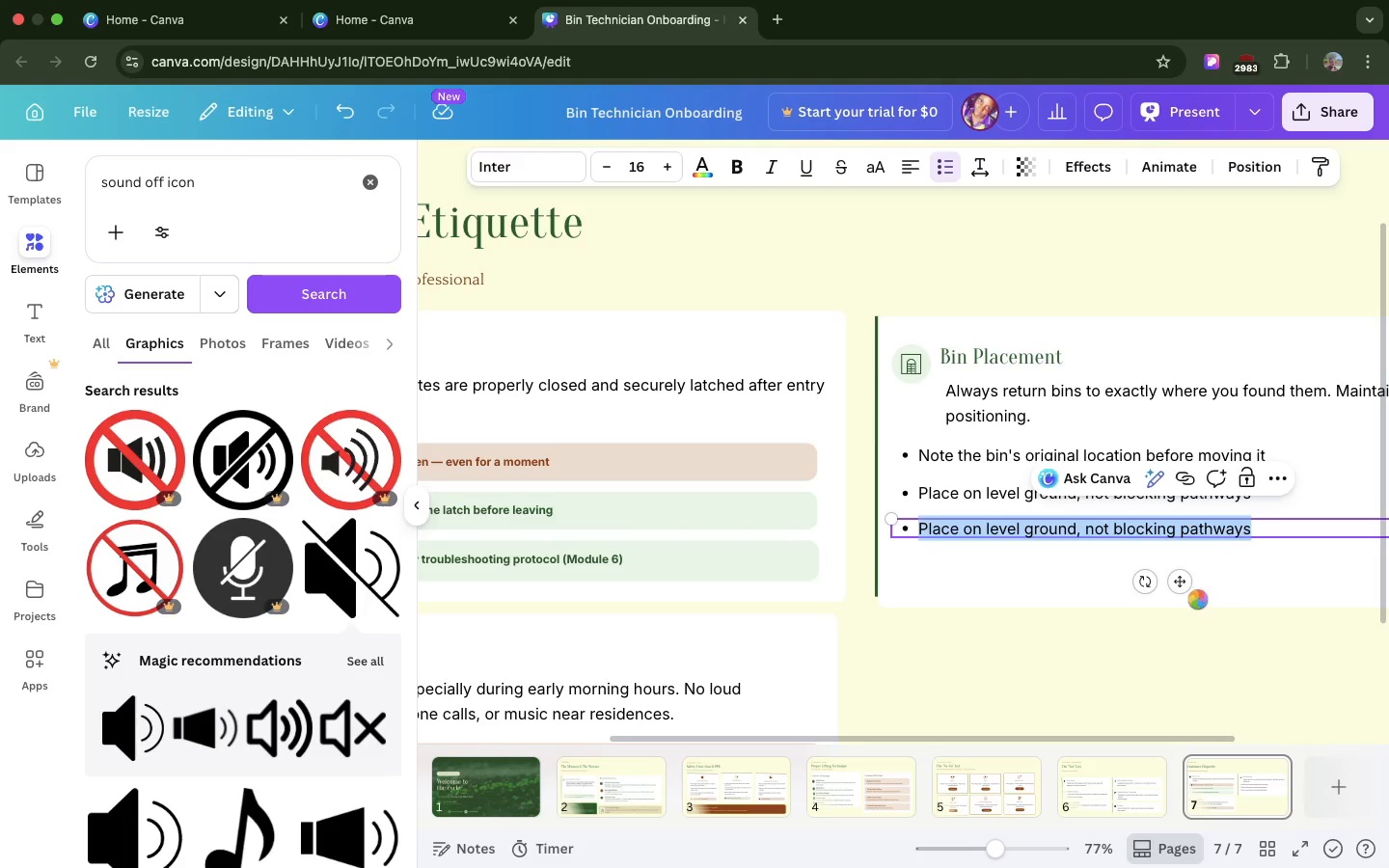 
key(Backspace)
 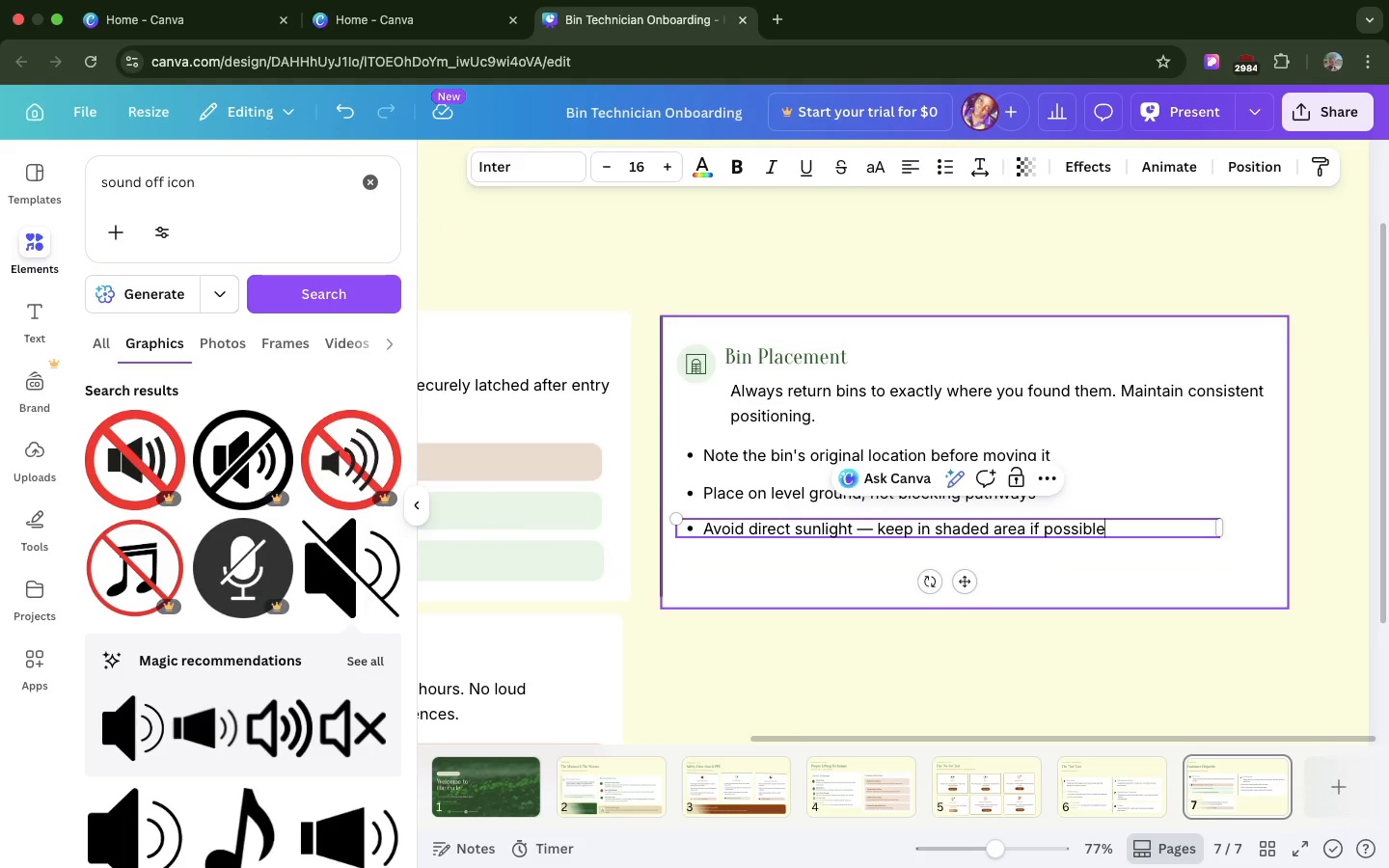 
key(Backspace)
 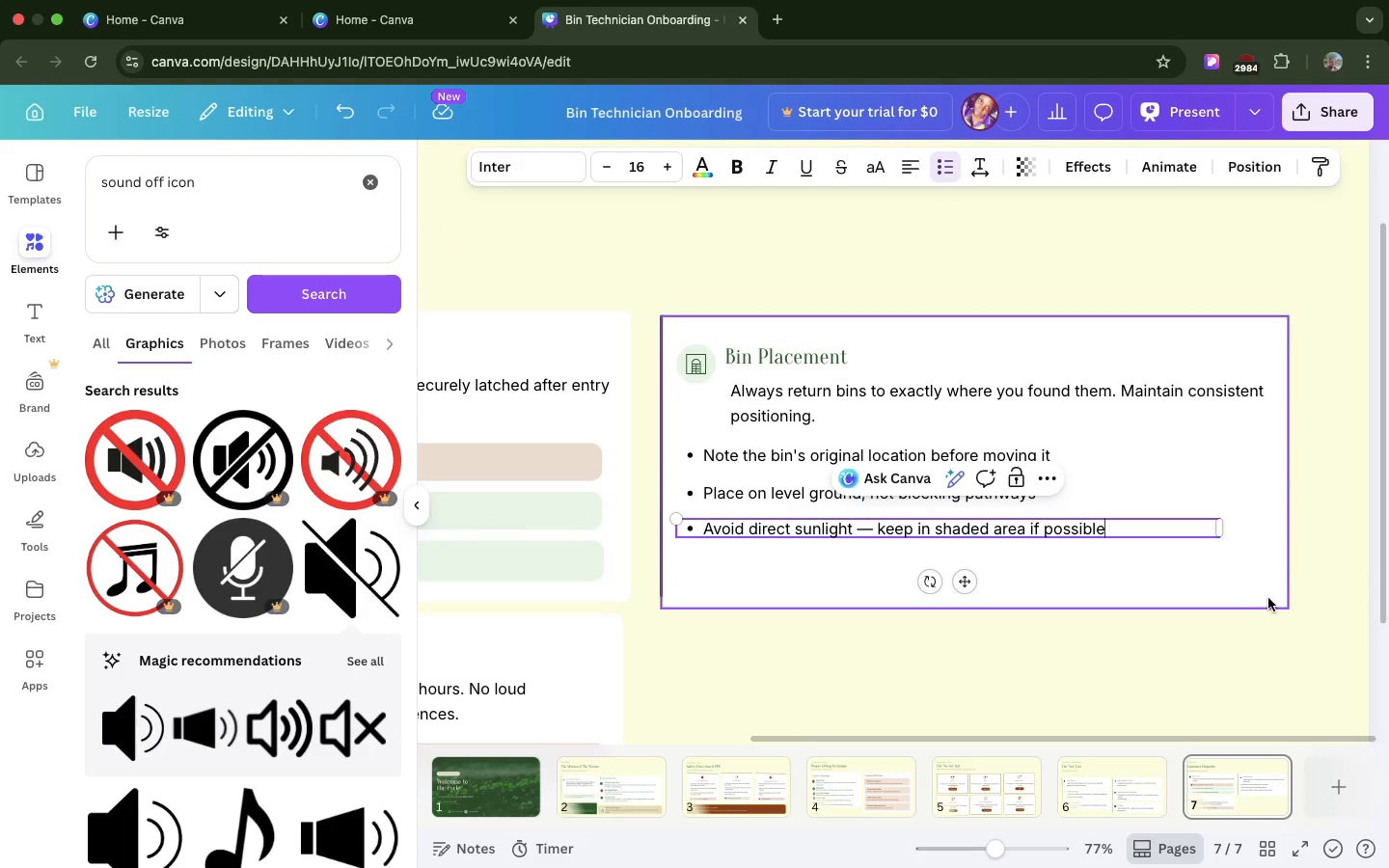 
left_click([1267, 598])
 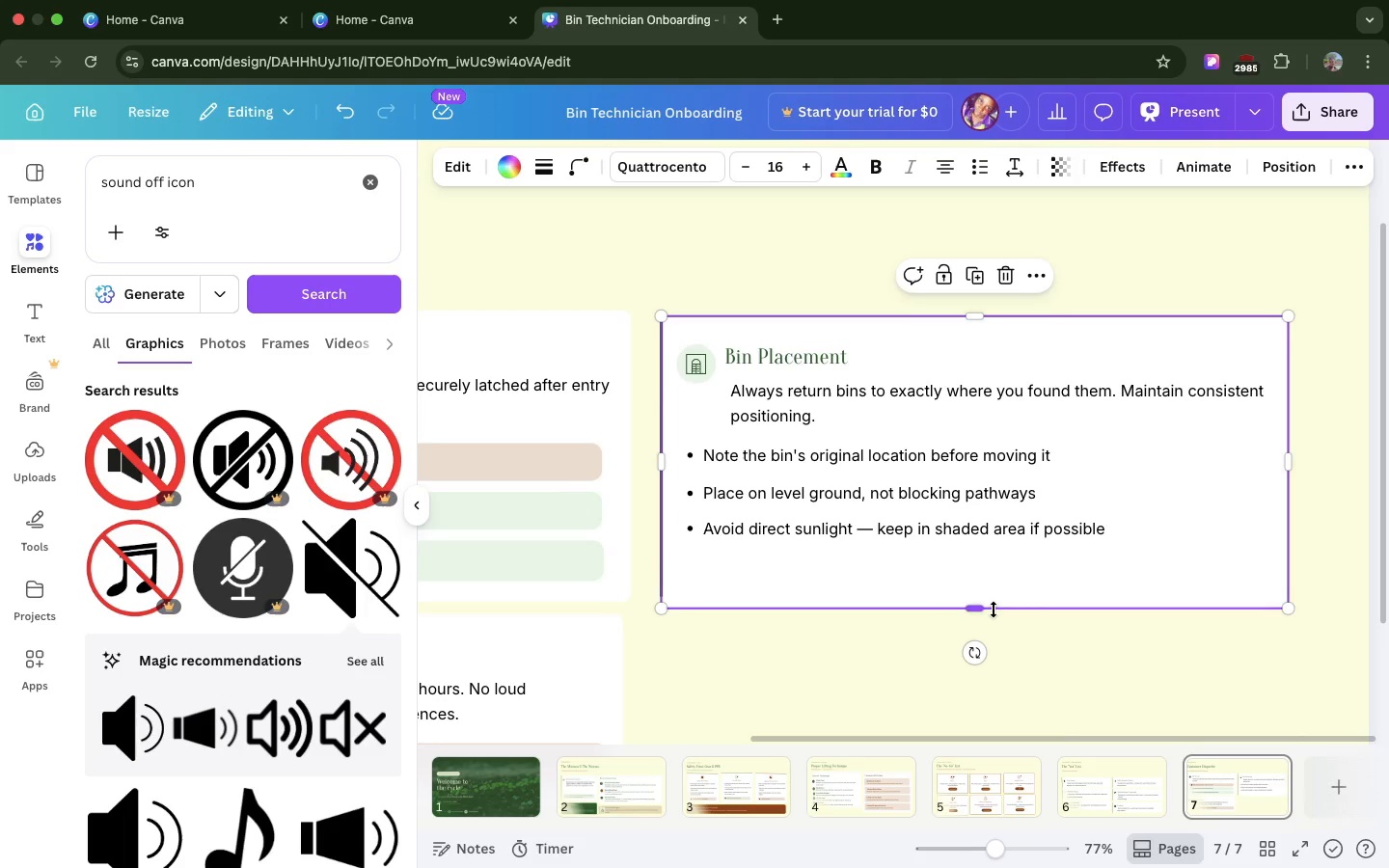 
left_click_drag(start_coordinate=[994, 610], to_coordinate=[985, 577])
 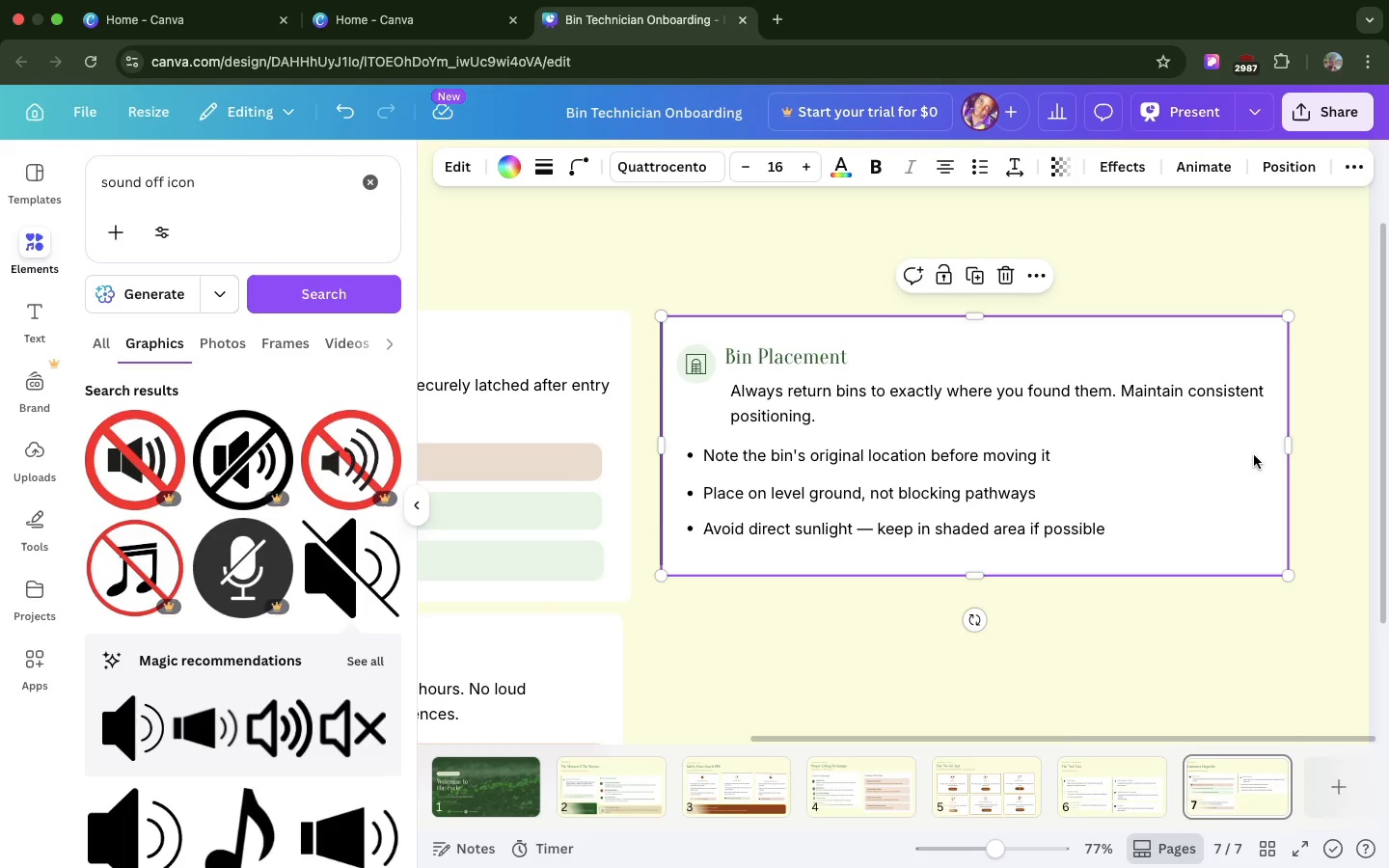 
key(Meta+D)
 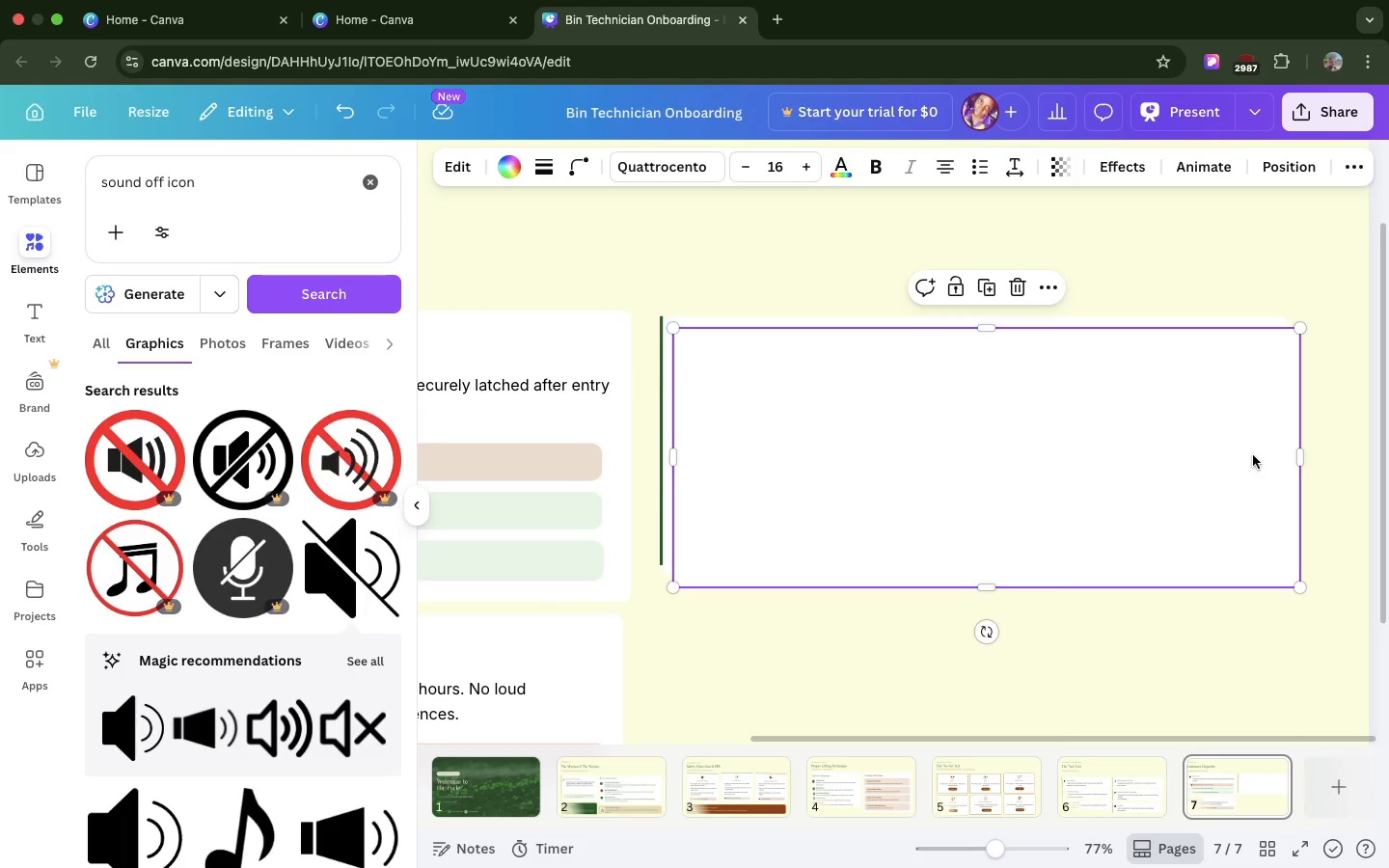 
key(Meta+Z)
 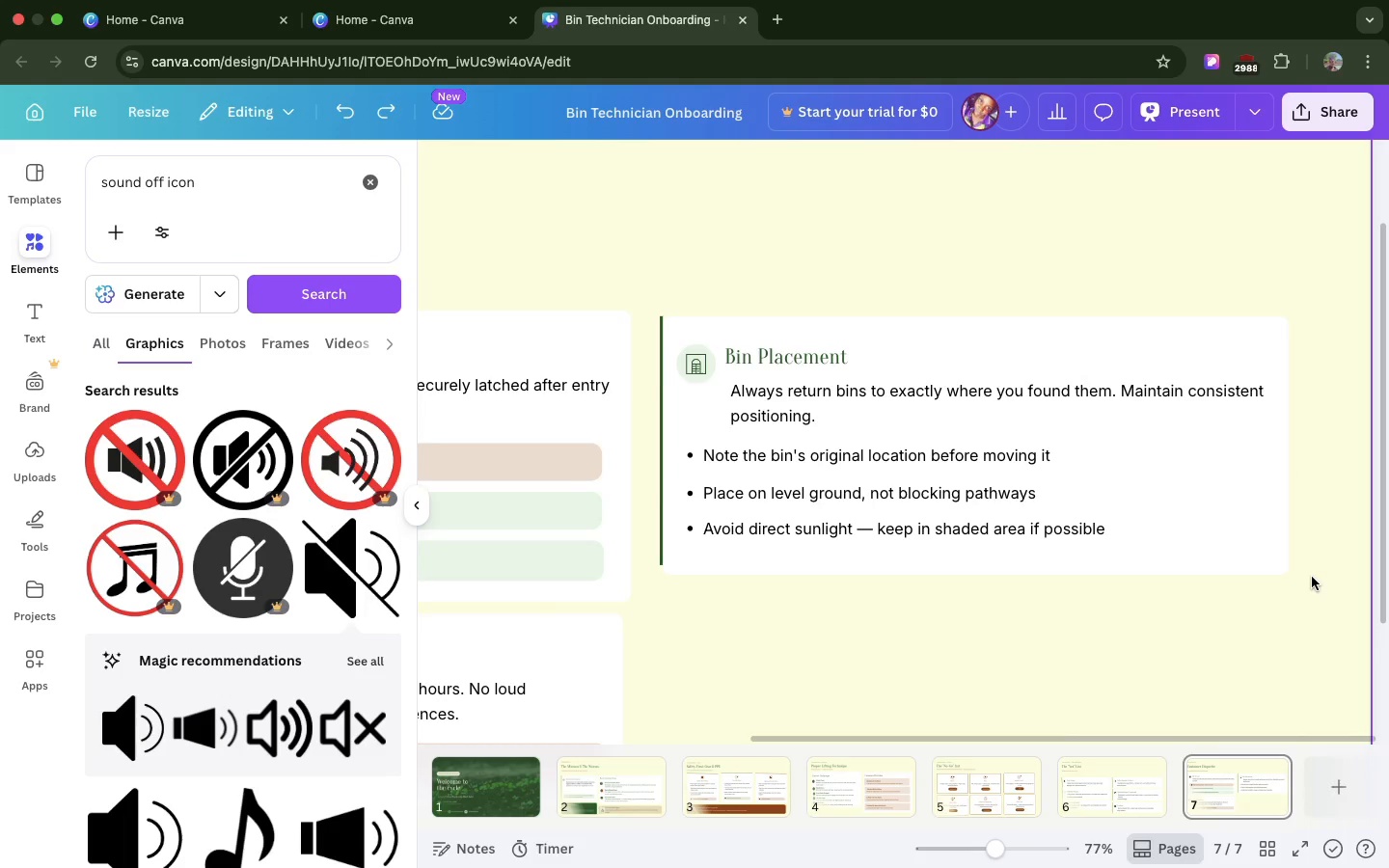 
left_click_drag(start_coordinate=[1312, 577], to_coordinate=[668, 266])
 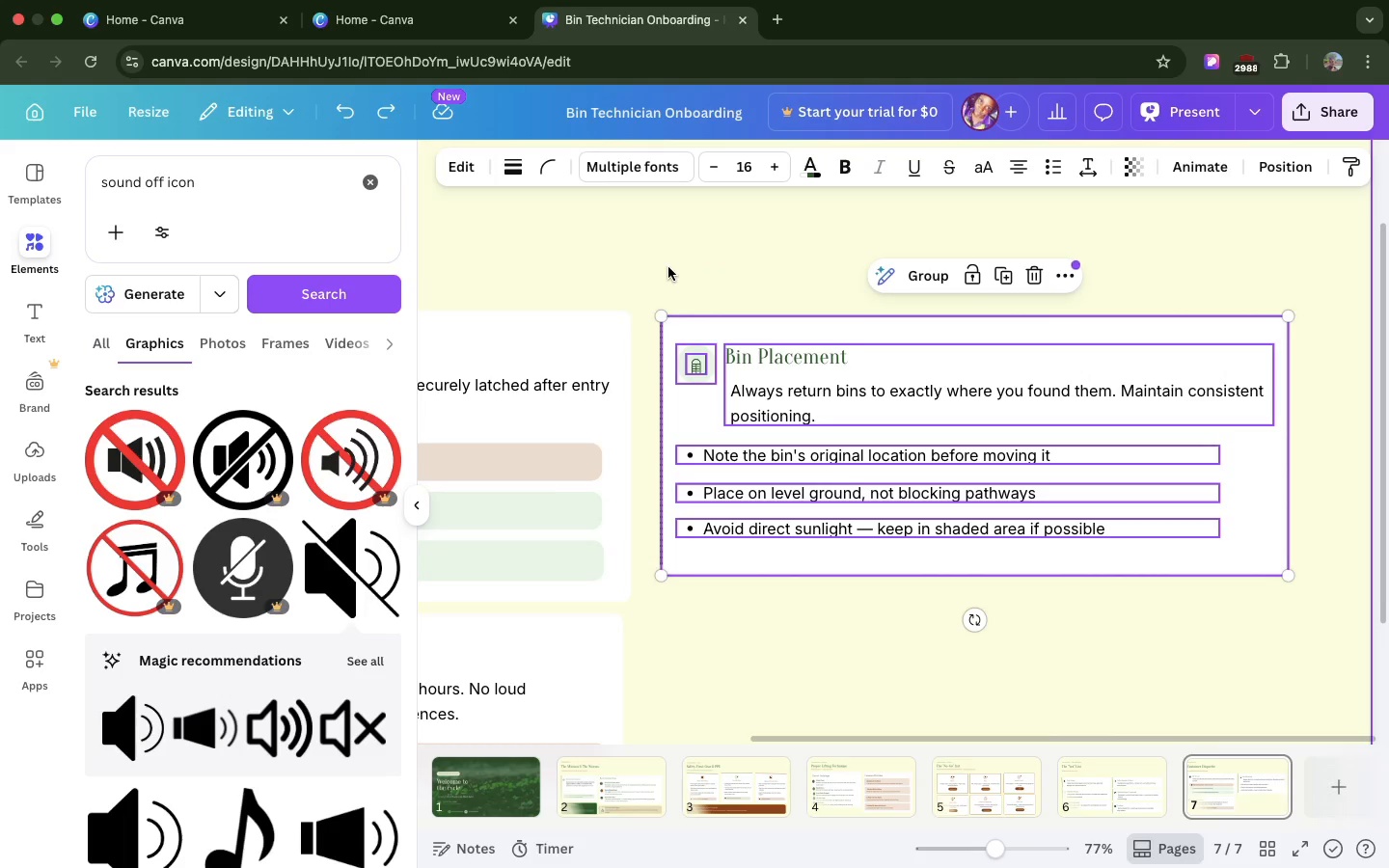 
key(Meta+D)
 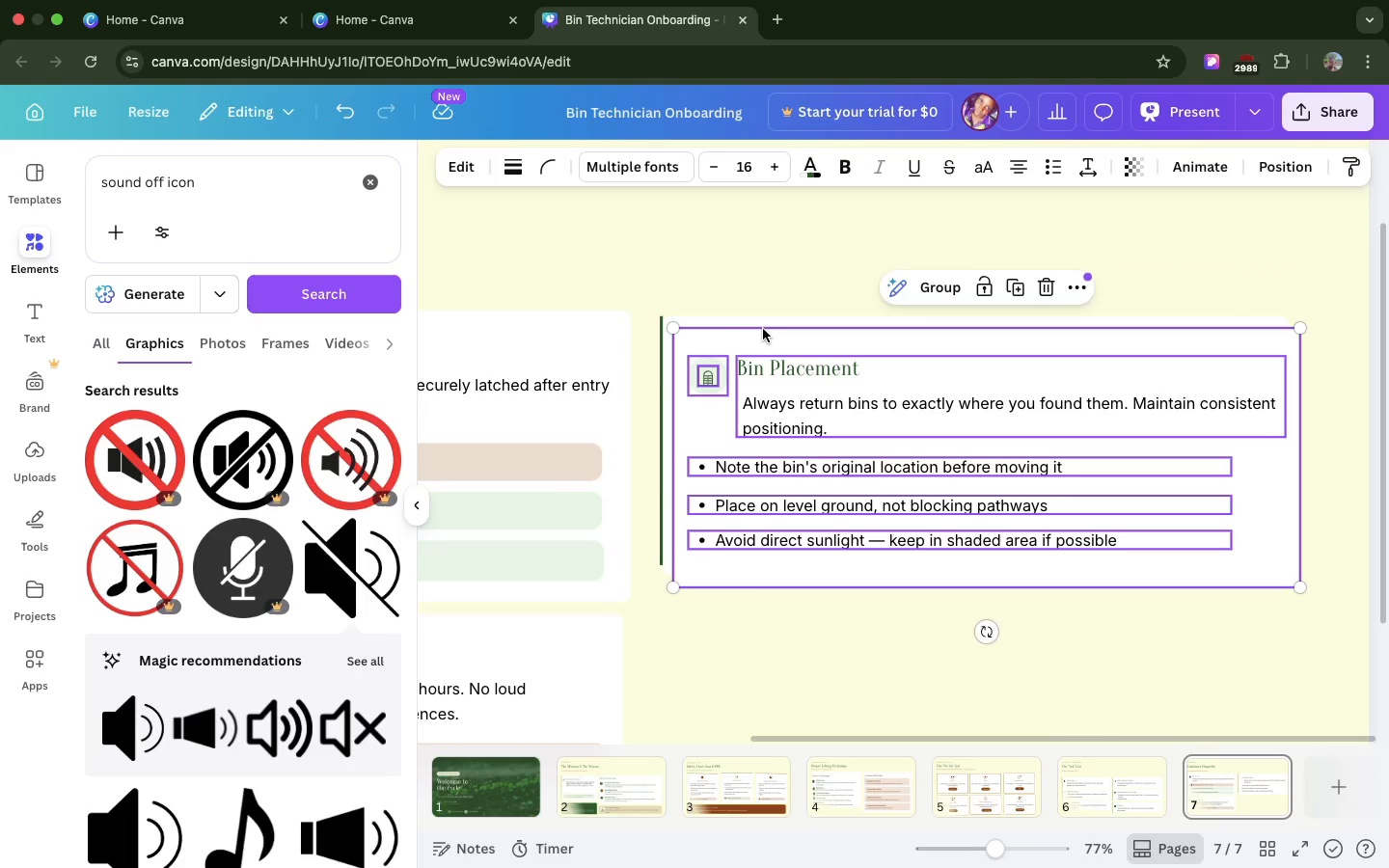 
left_click_drag(start_coordinate=[763, 329], to_coordinate=[750, 603])
 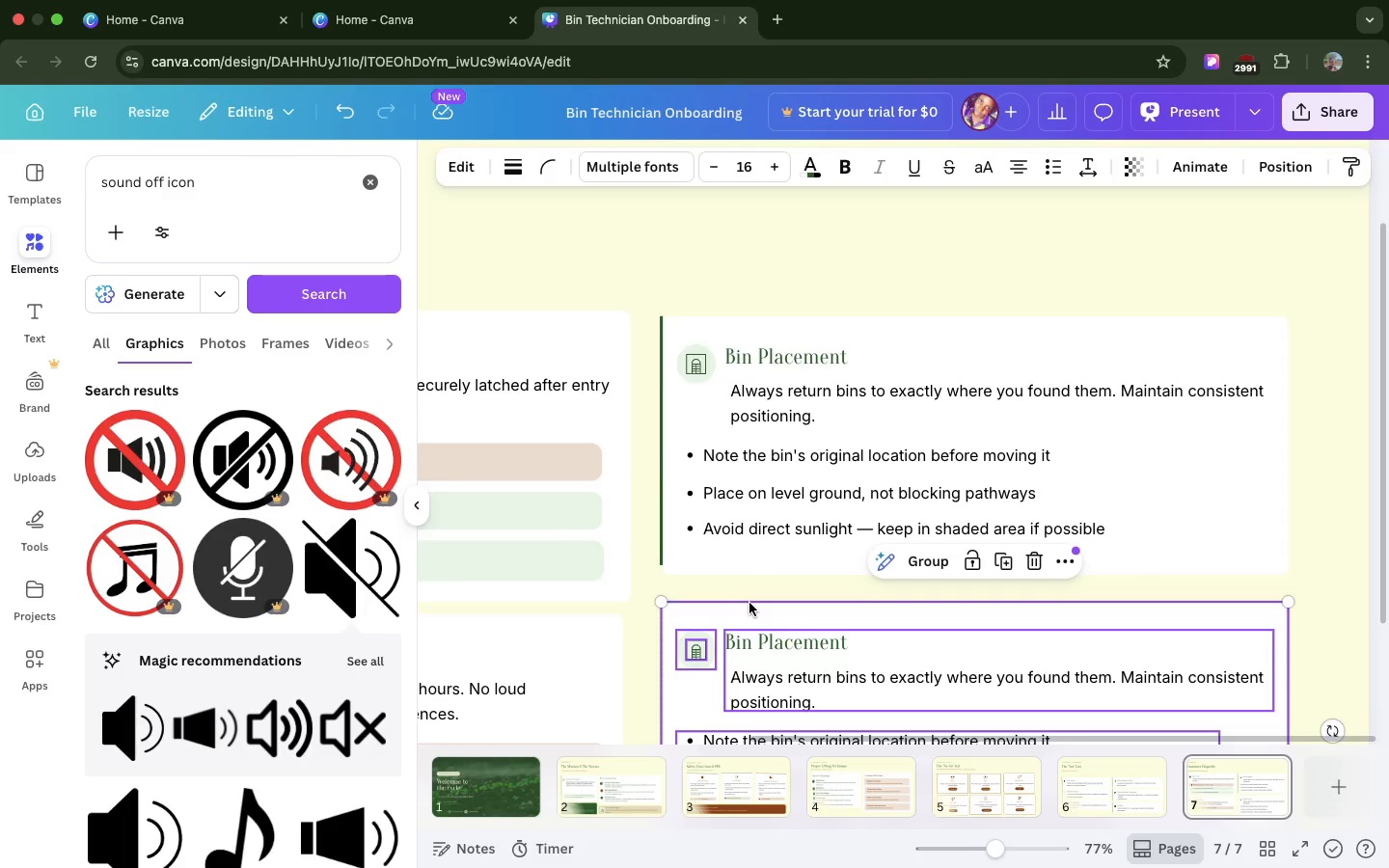 
scroll: coordinate [749, 603], scroll_direction: down, amount: 33.0
 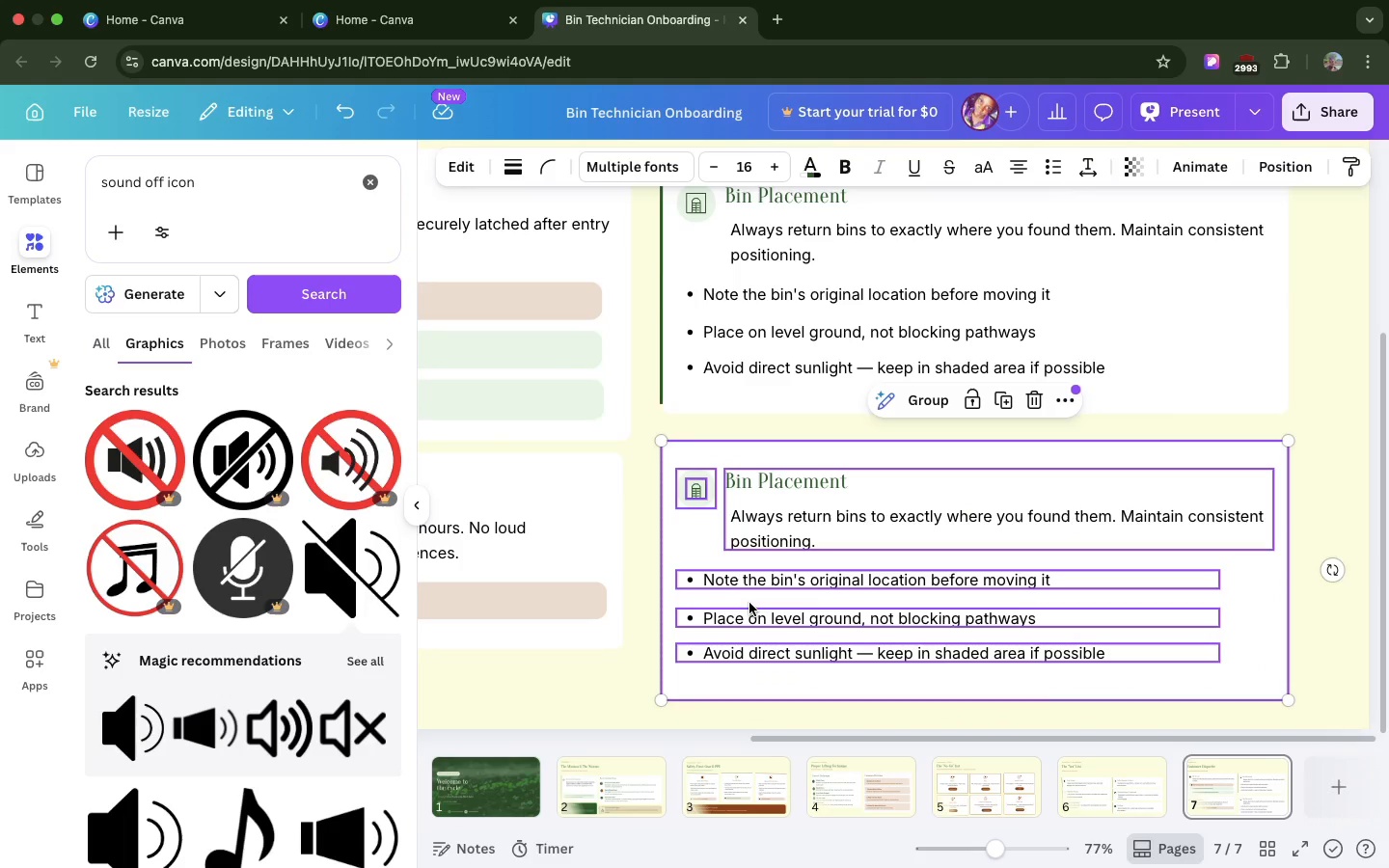 
wait(8.02)
 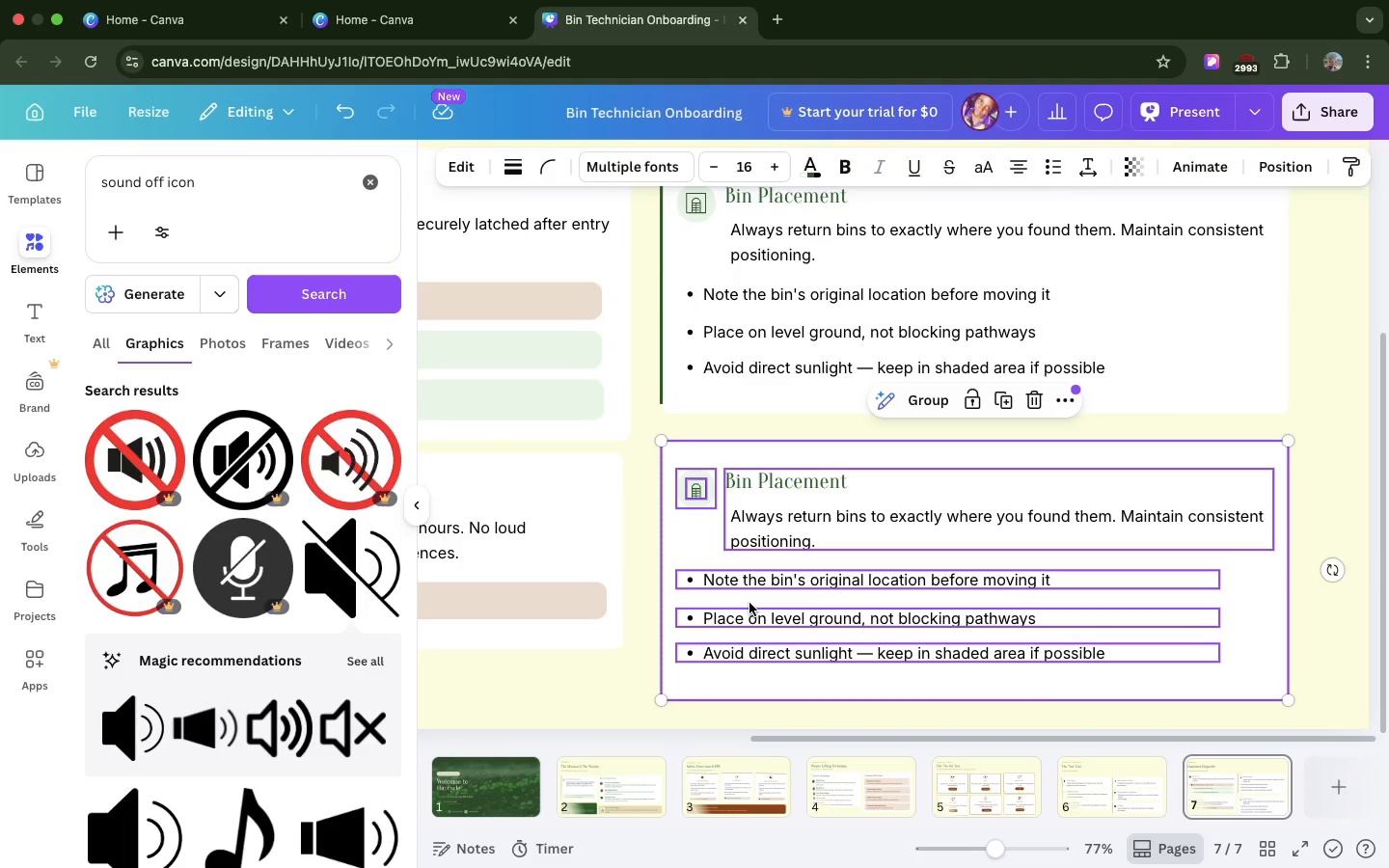 
left_click([747, 816])
 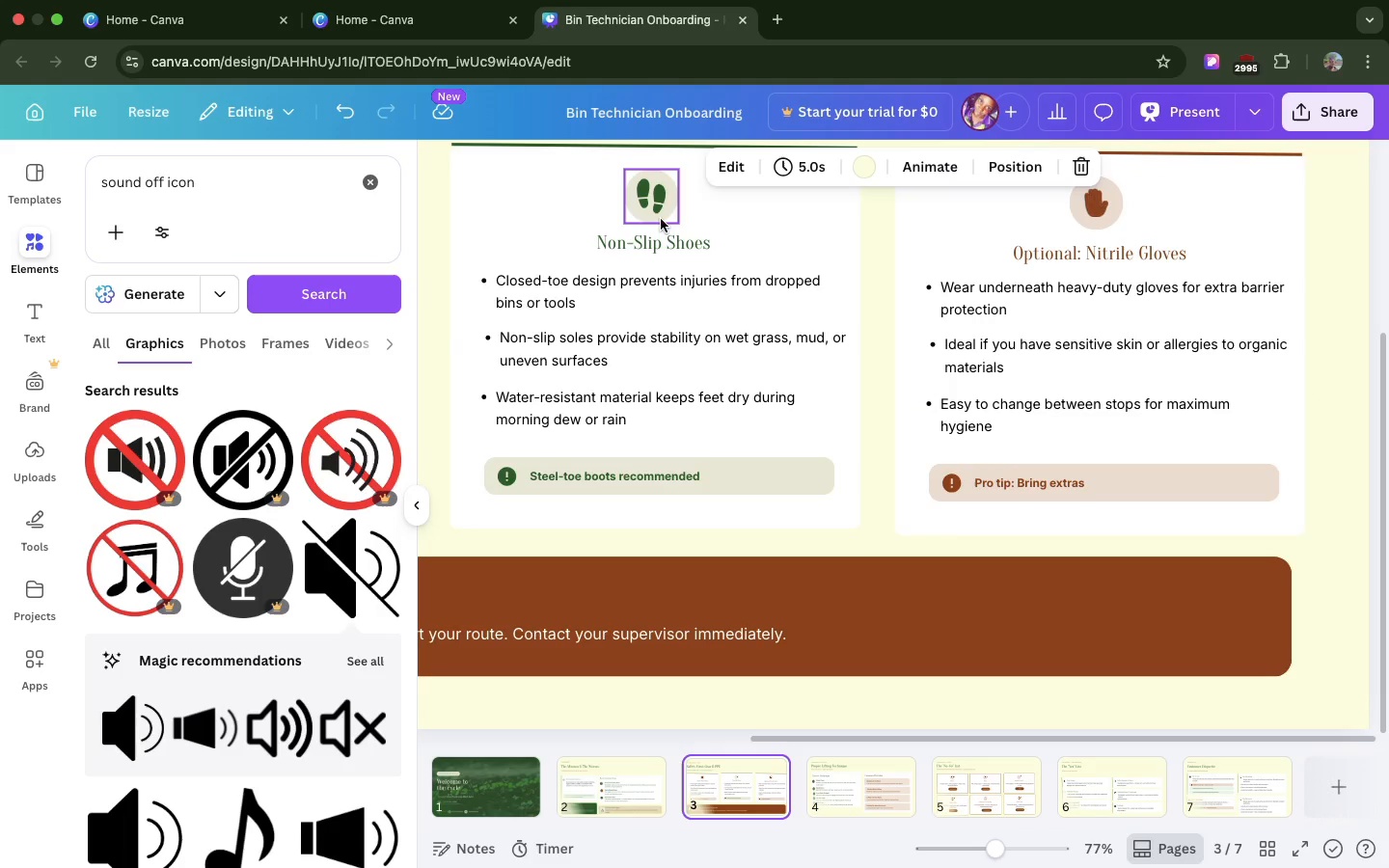 
left_click([657, 210])
 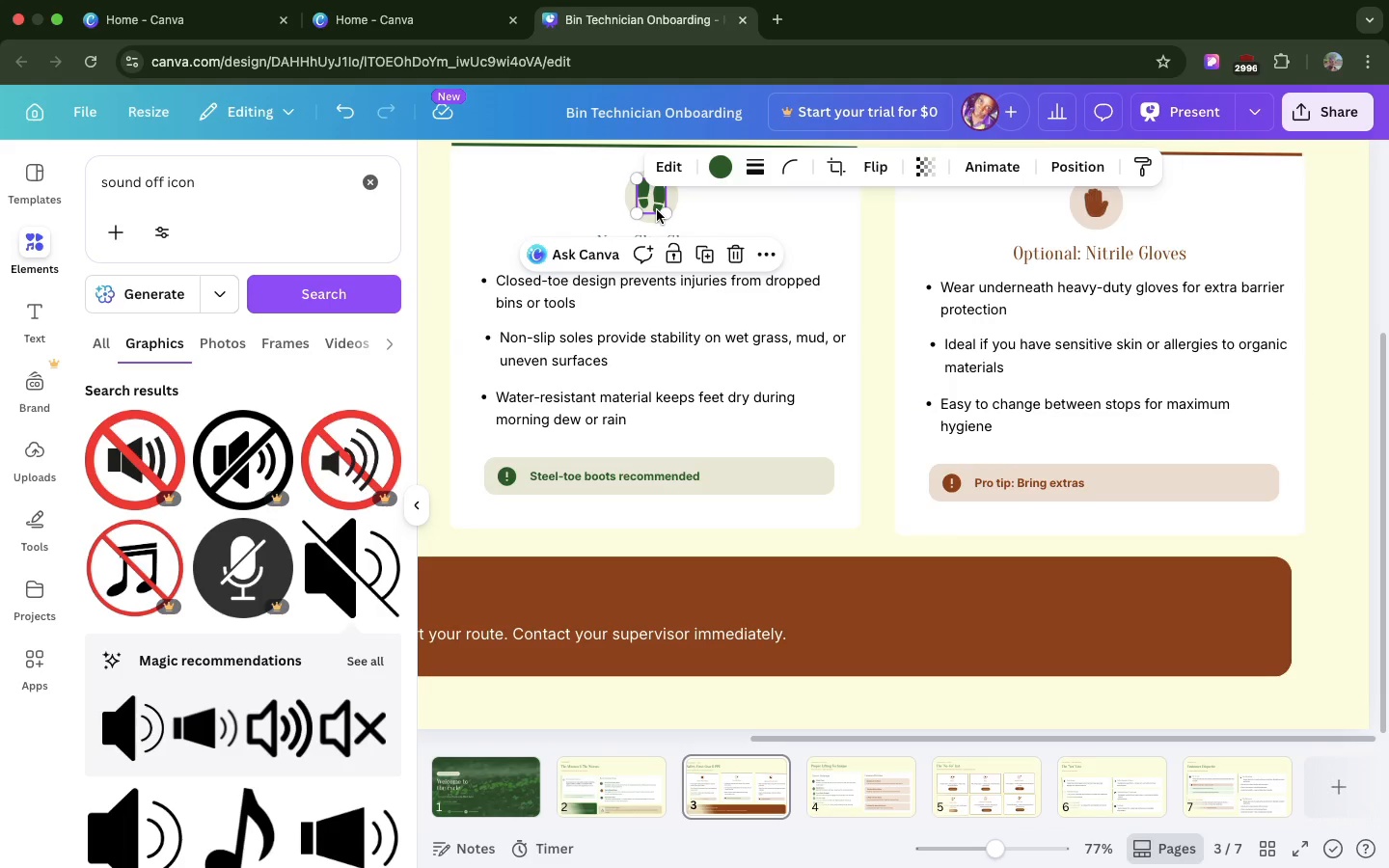 
key(Meta+C)
 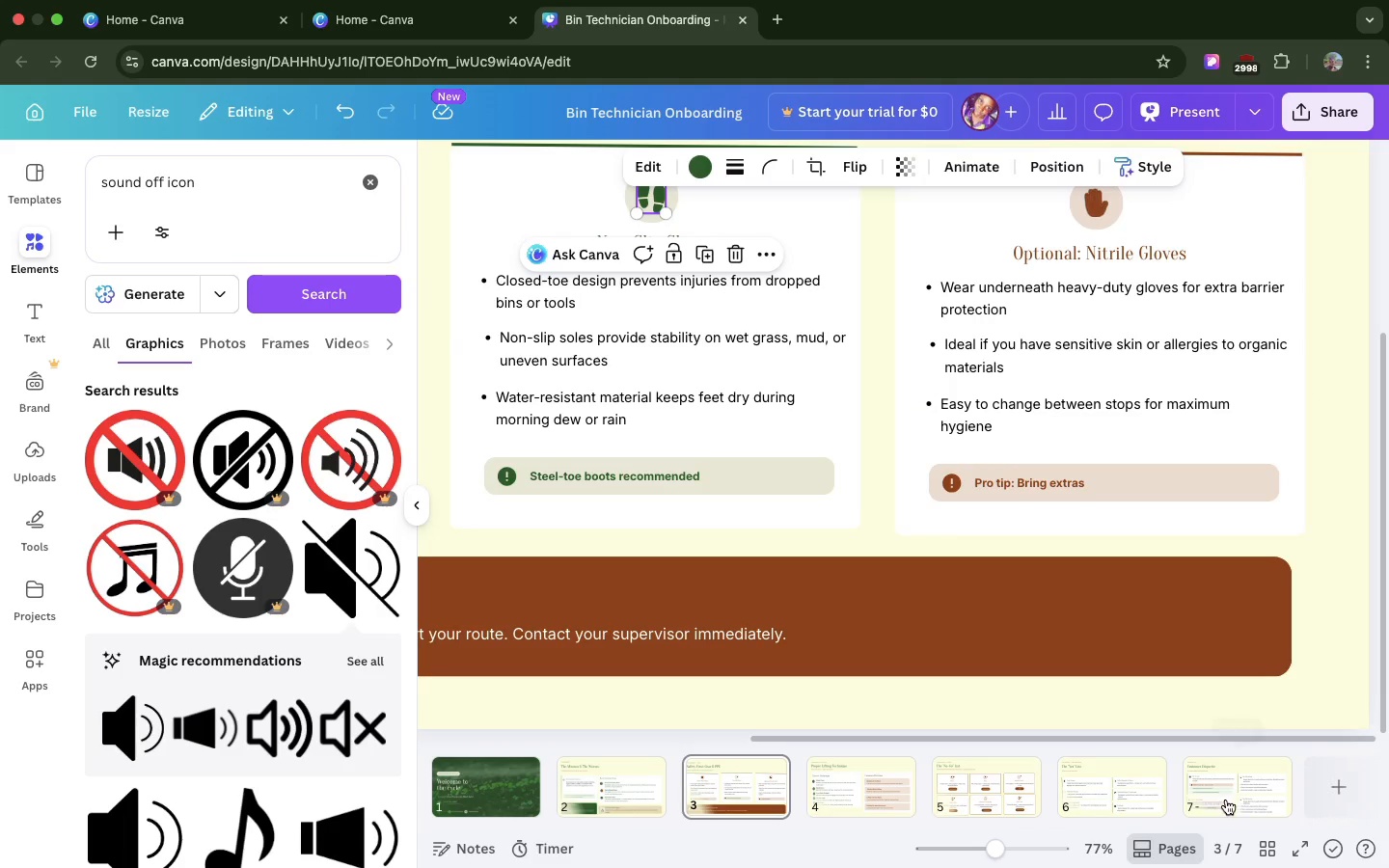 
left_click([1226, 800])
 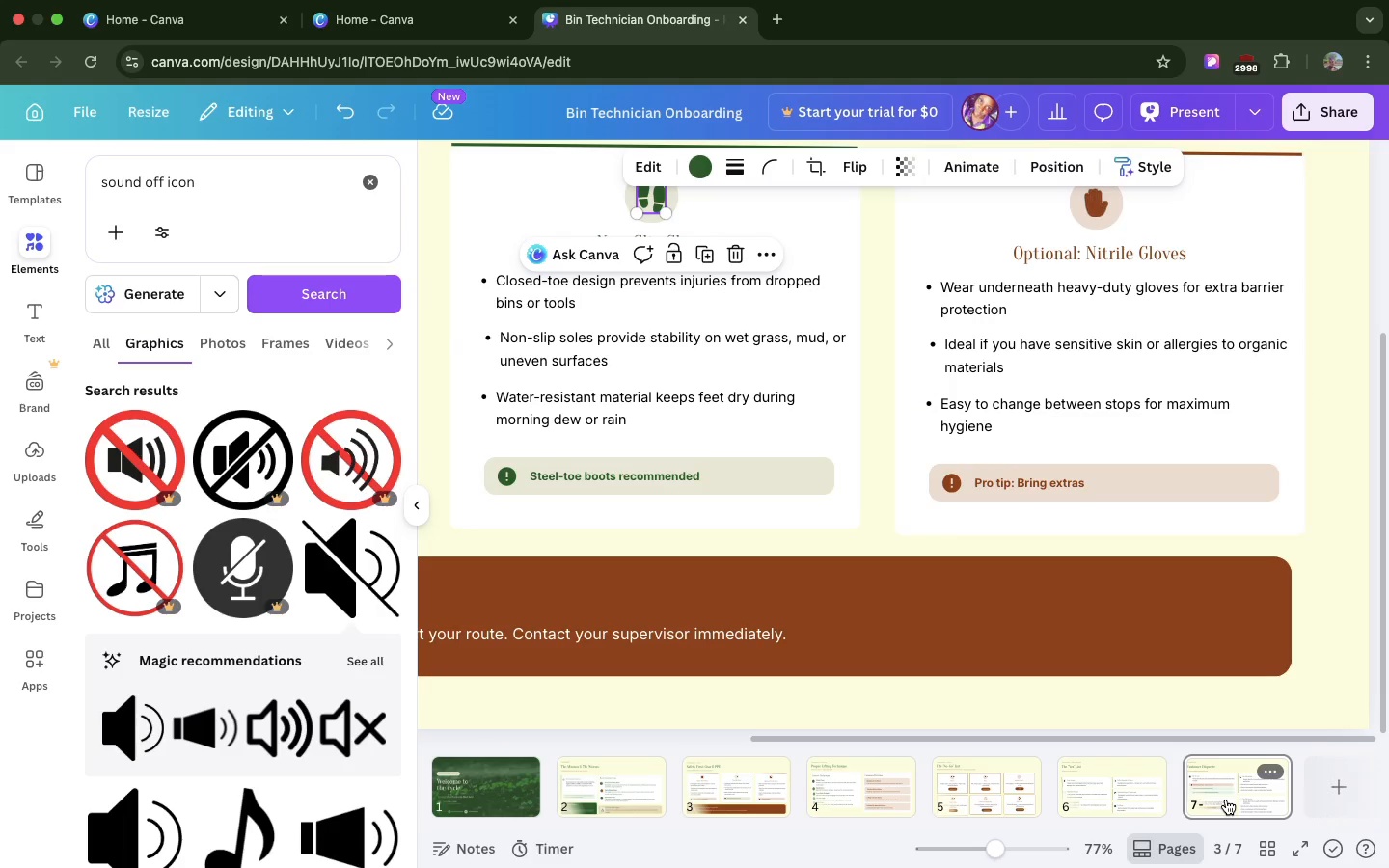 
mouse_move([1208, 790])
 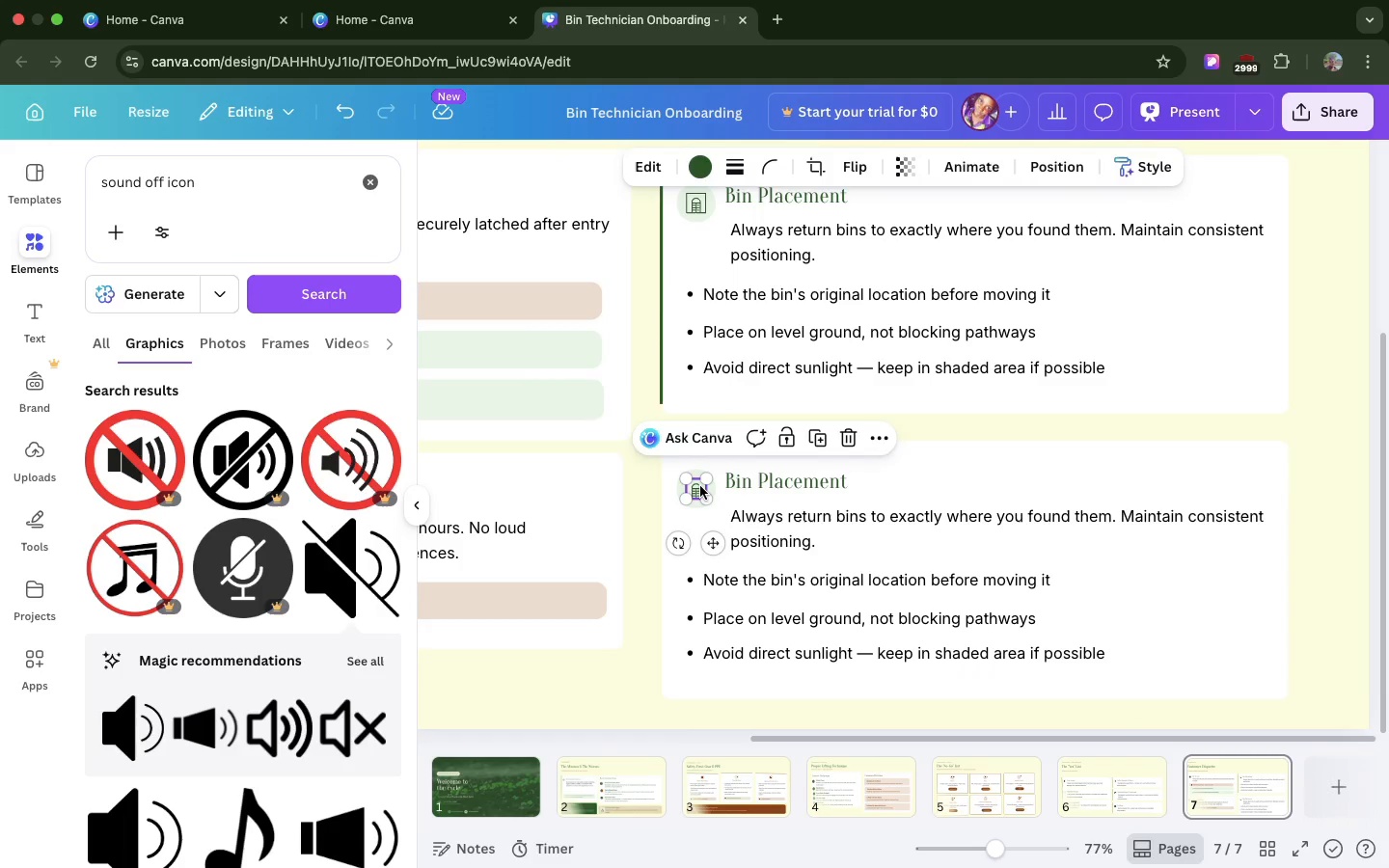 
left_click([700, 486])
 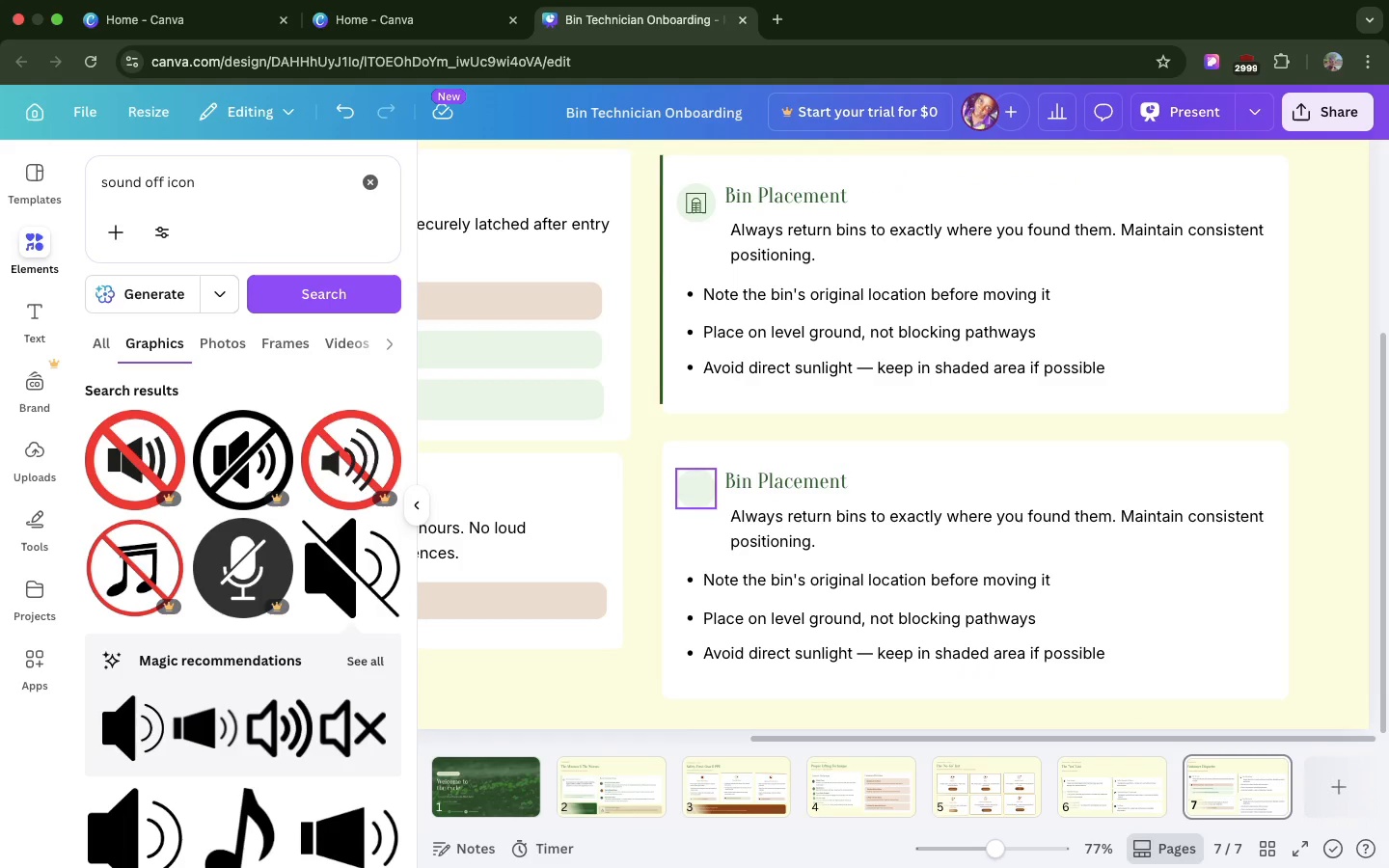 
key(Backspace)
 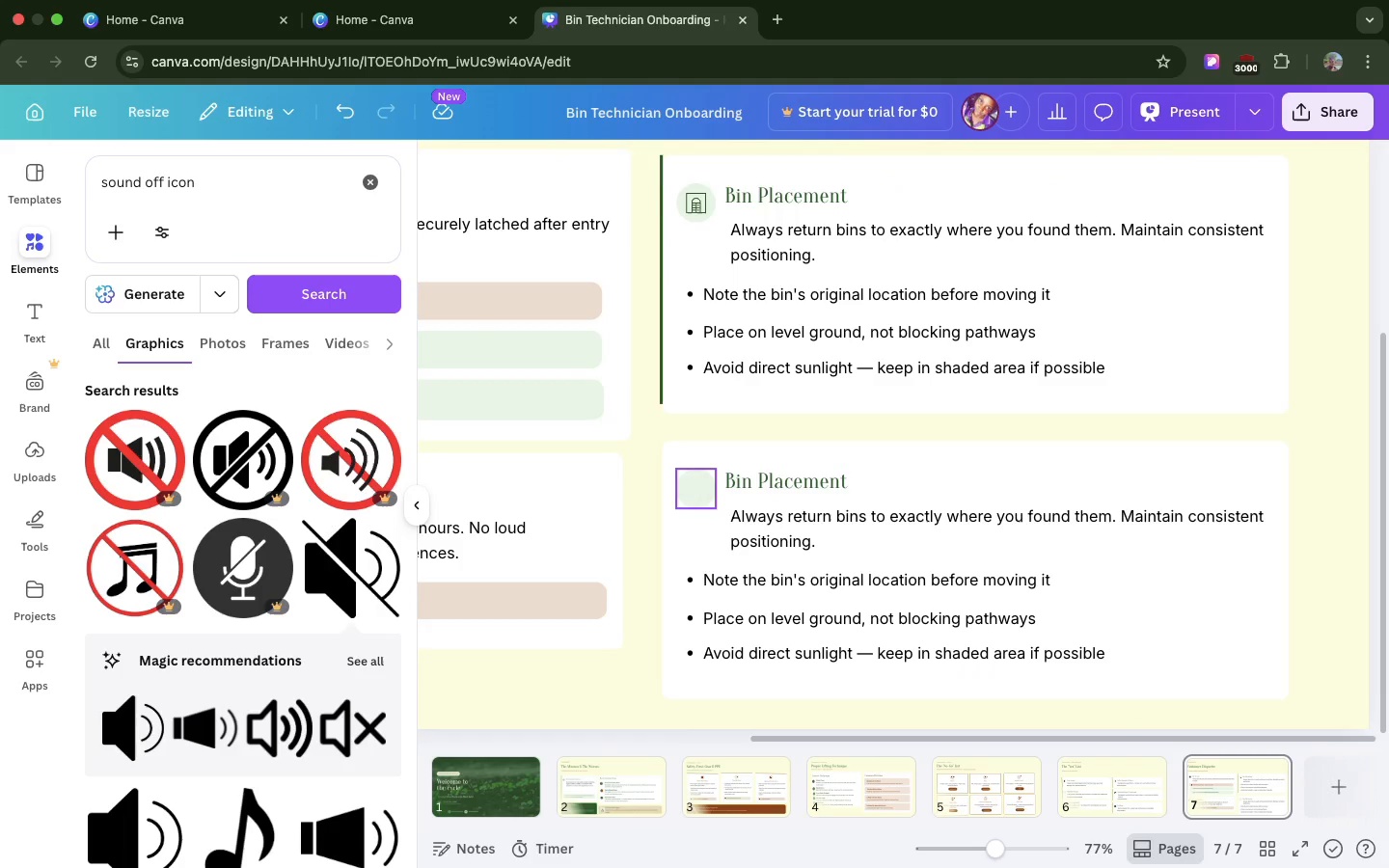 
key(Meta+V)
 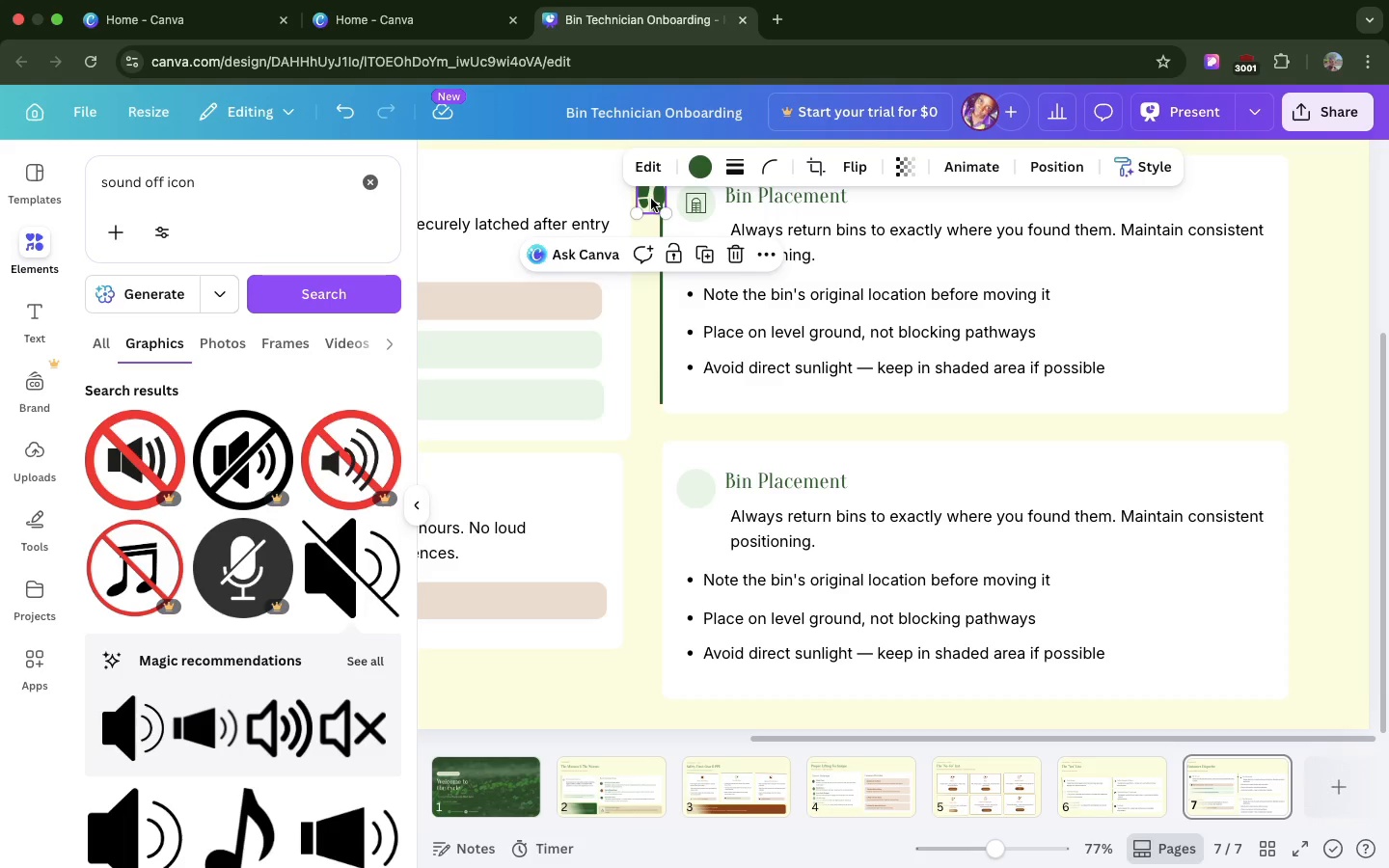 
left_click_drag(start_coordinate=[651, 198], to_coordinate=[698, 494])
 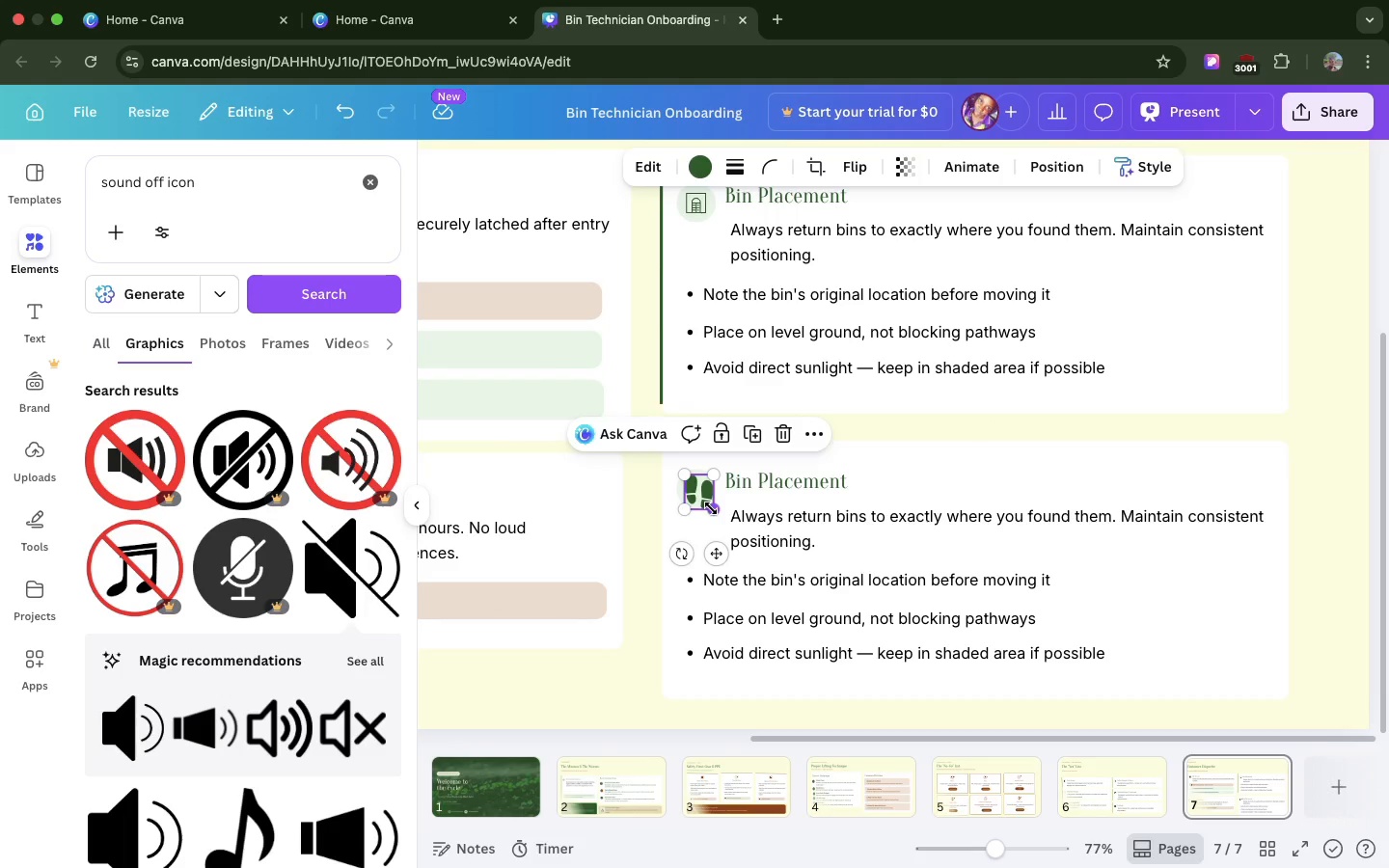 
left_click_drag(start_coordinate=[711, 508], to_coordinate=[705, 496])
 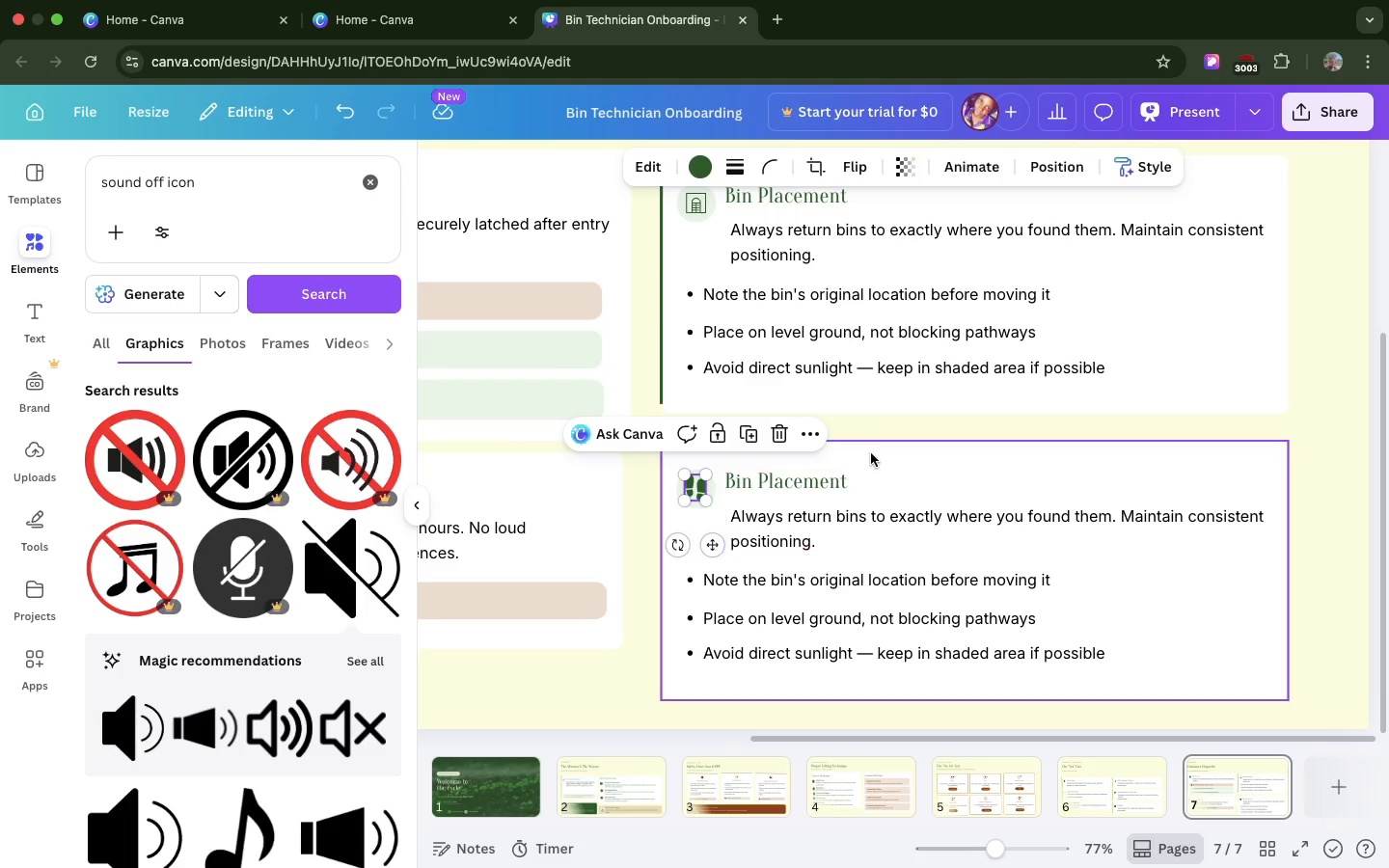 
left_click([886, 446])
 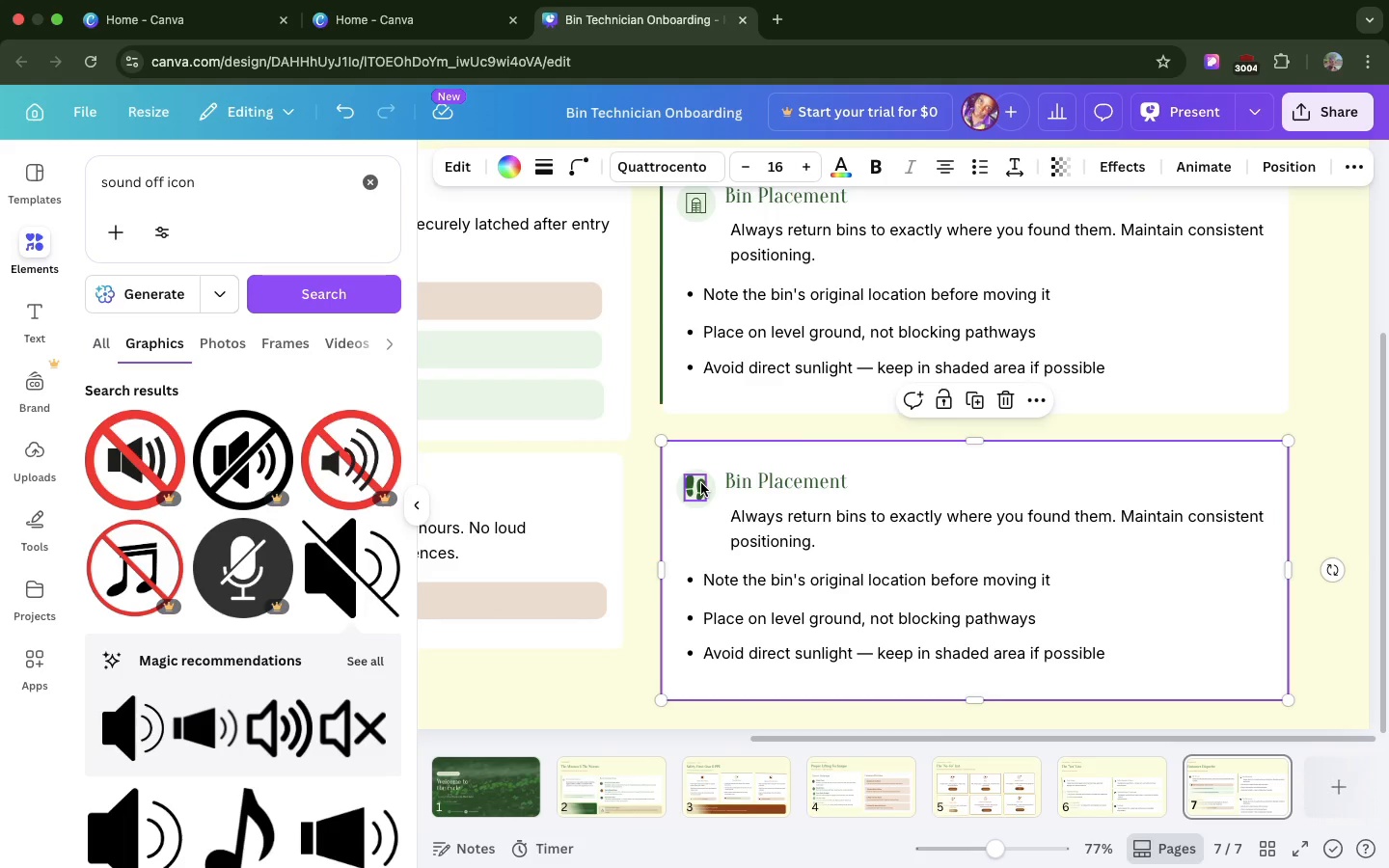 
left_click([701, 483])
 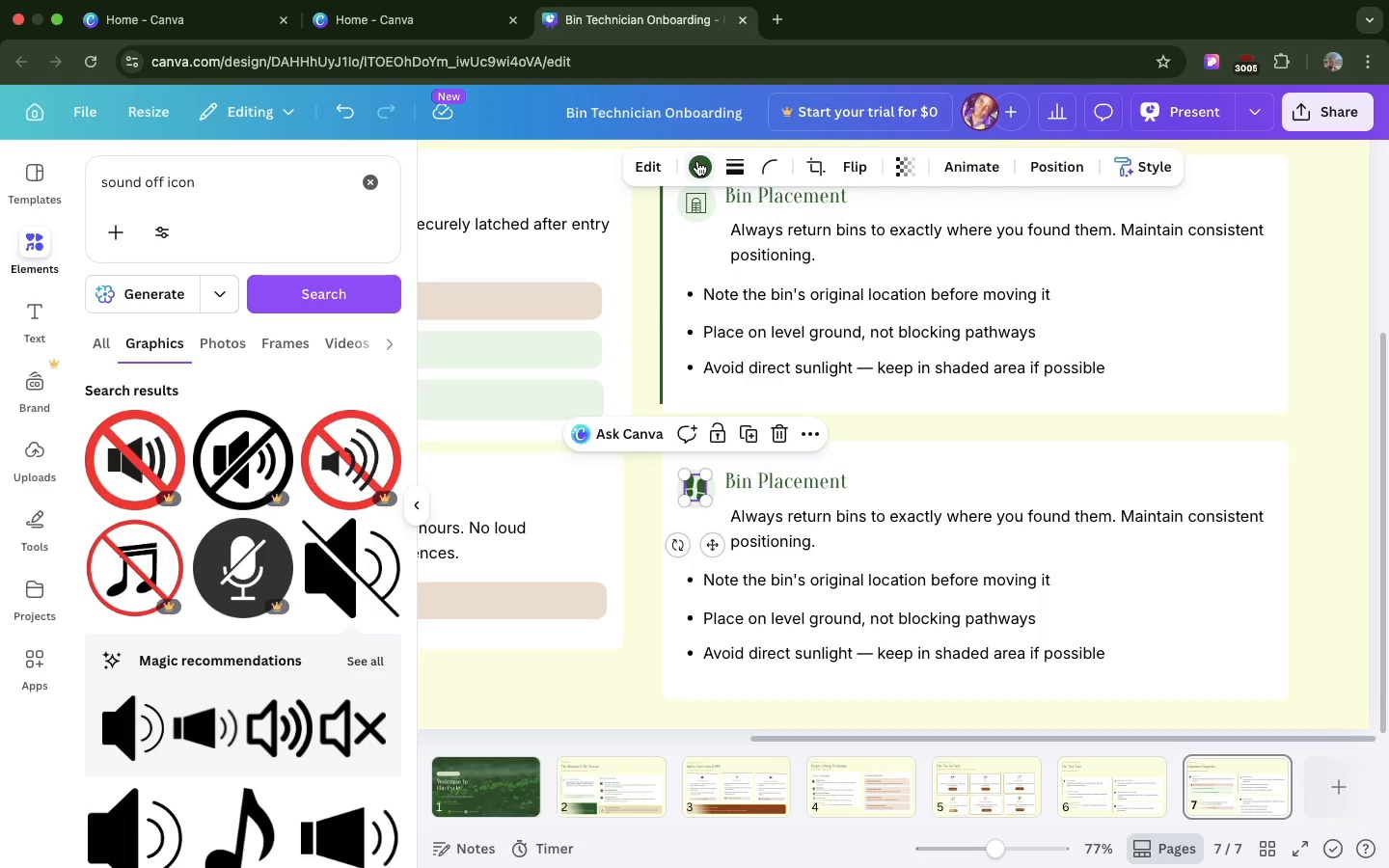 
left_click([697, 162])
 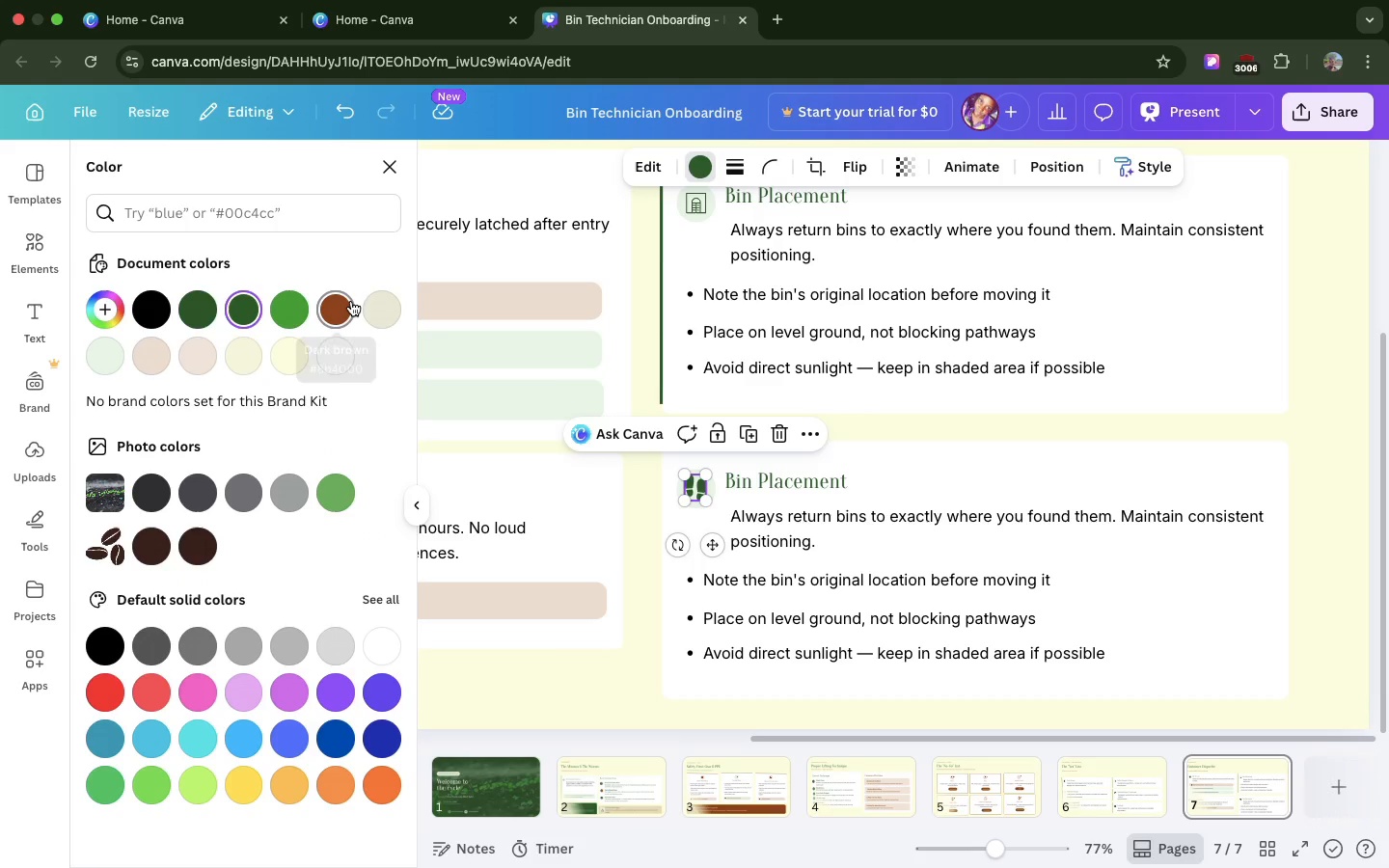 
left_click([351, 301])
 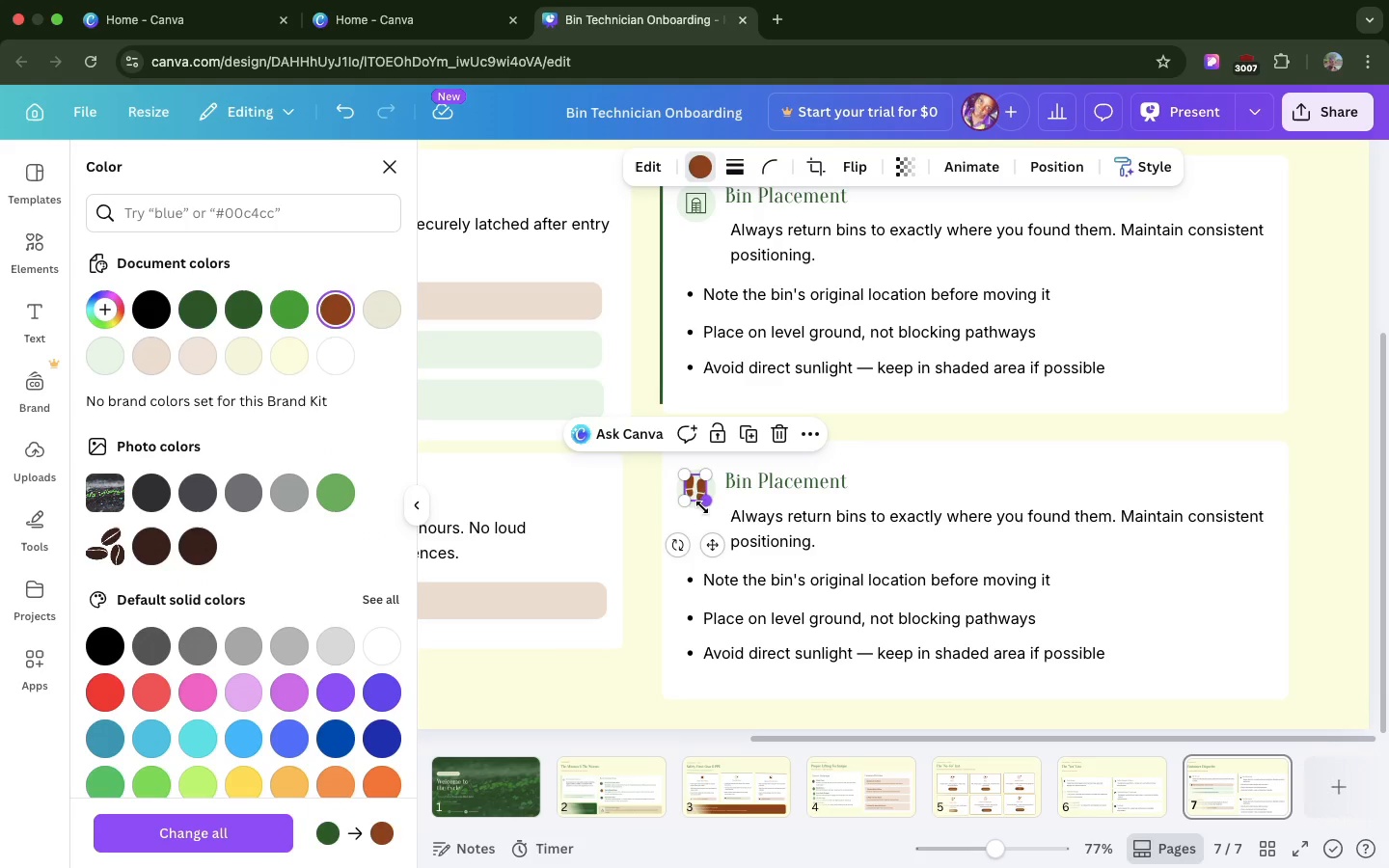 
left_click([697, 518])
 